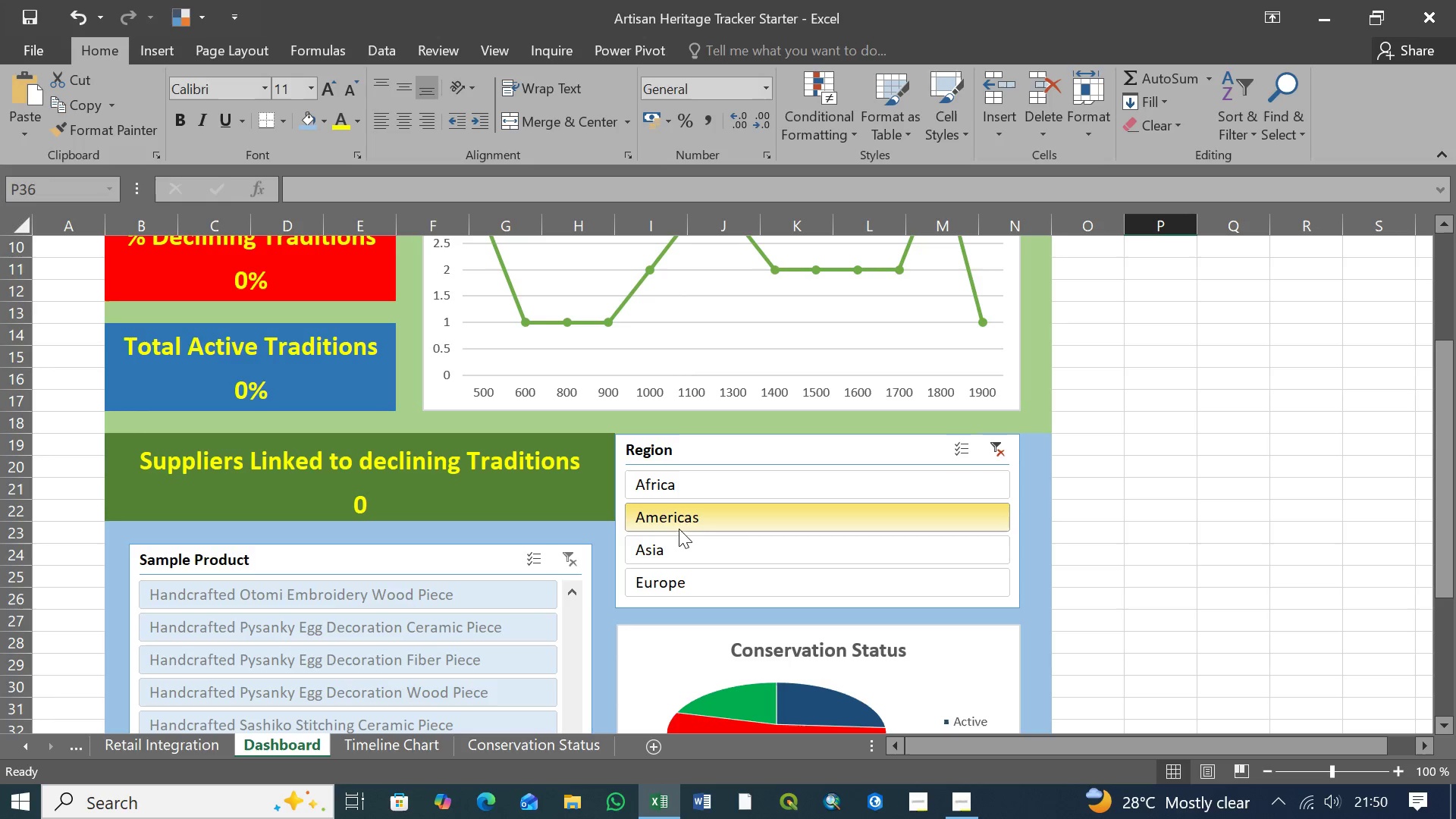 
left_click([679, 548])
 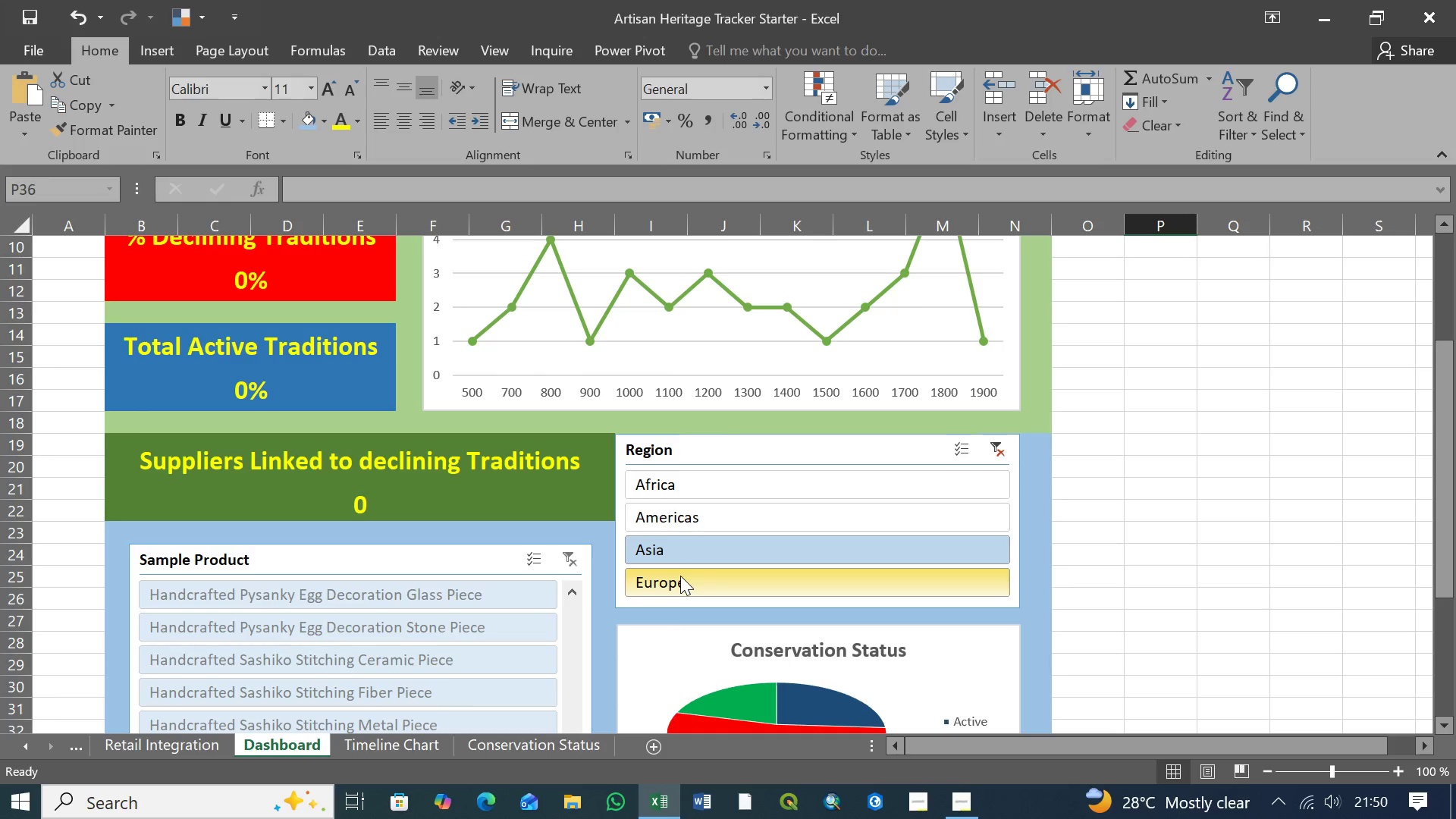 
left_click([681, 577])
 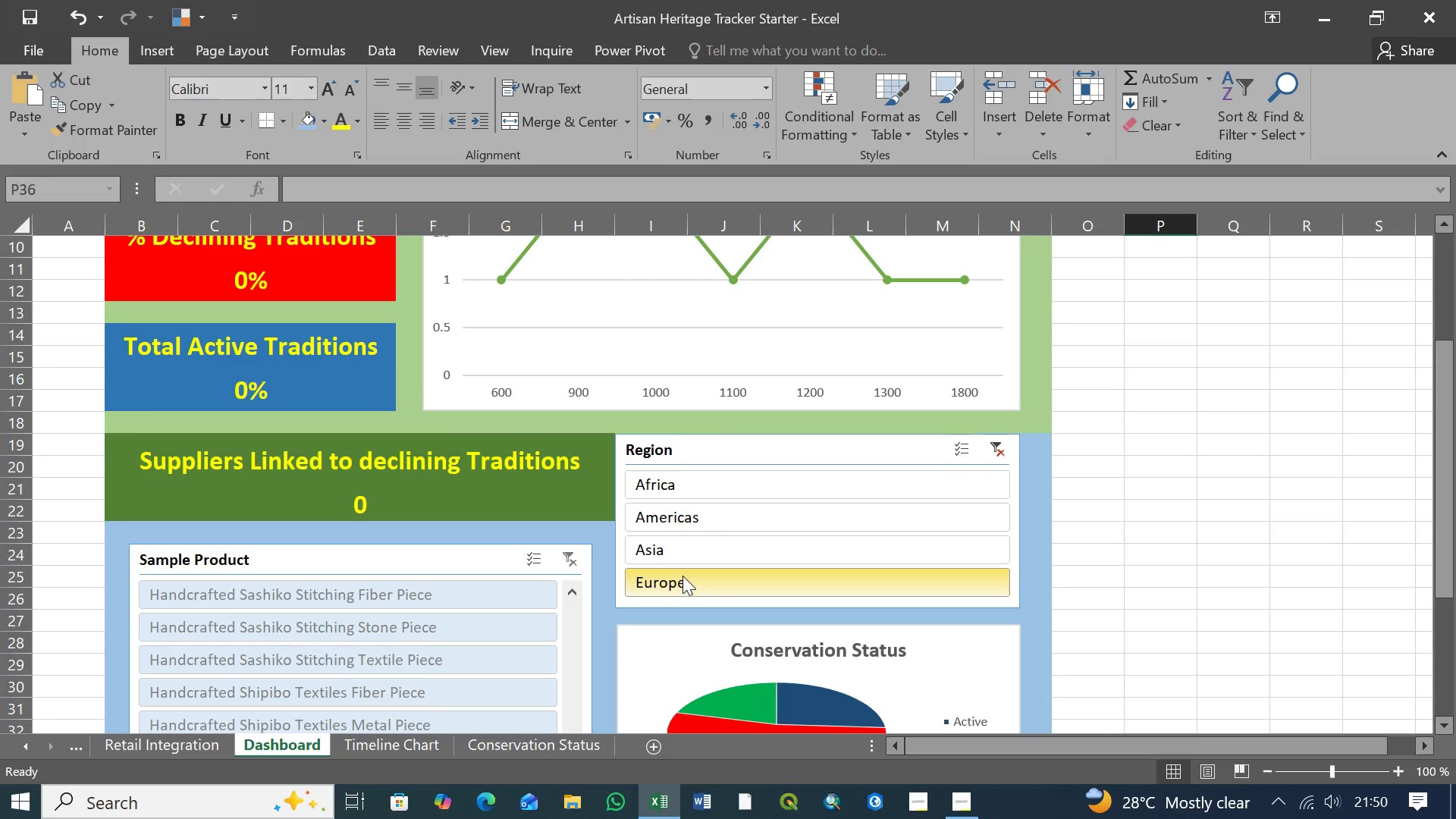 
scroll: coordinate [689, 573], scroll_direction: down, amount: 4.0
 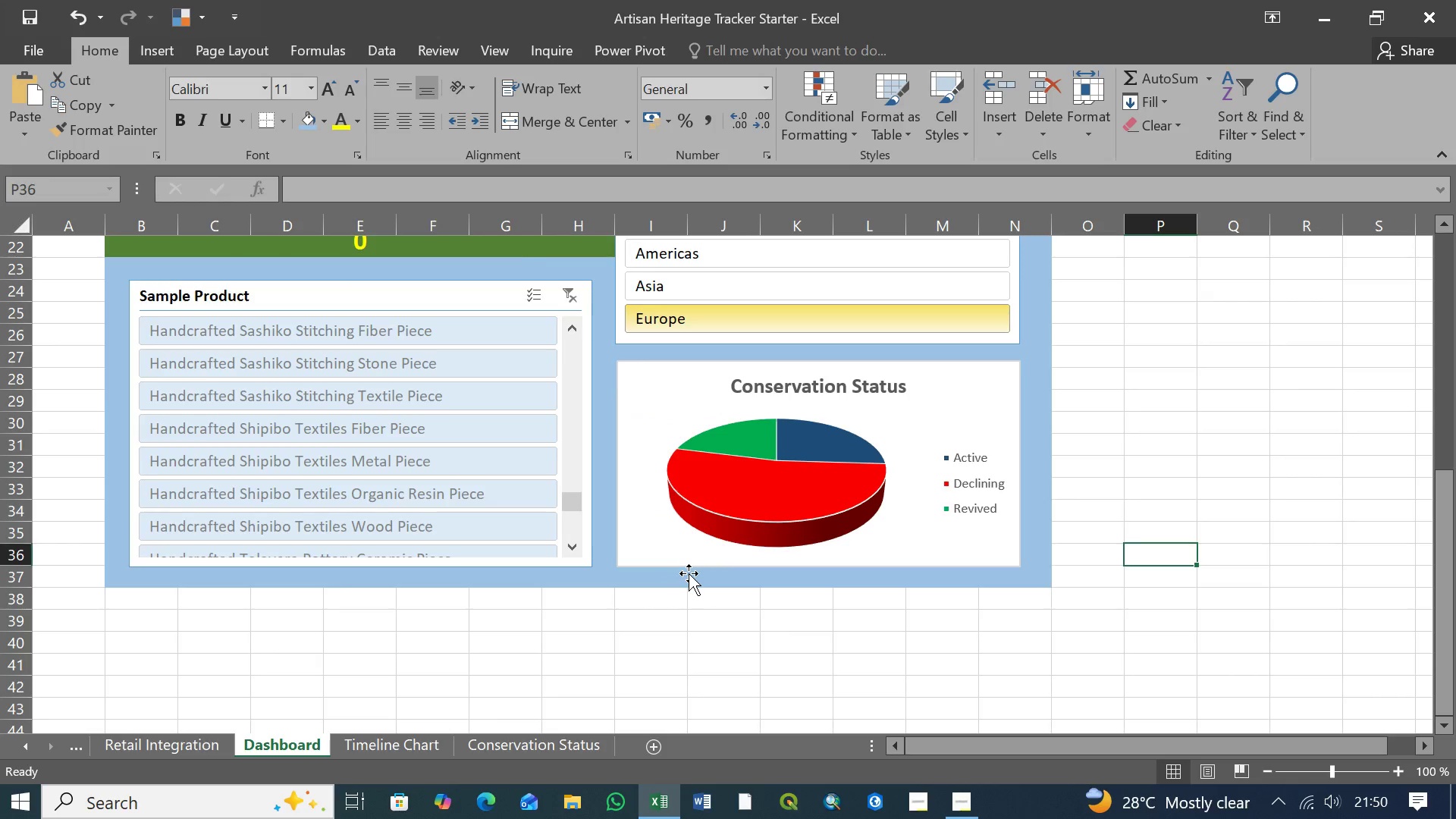 
scroll: coordinate [689, 573], scroll_direction: up, amount: 4.0
 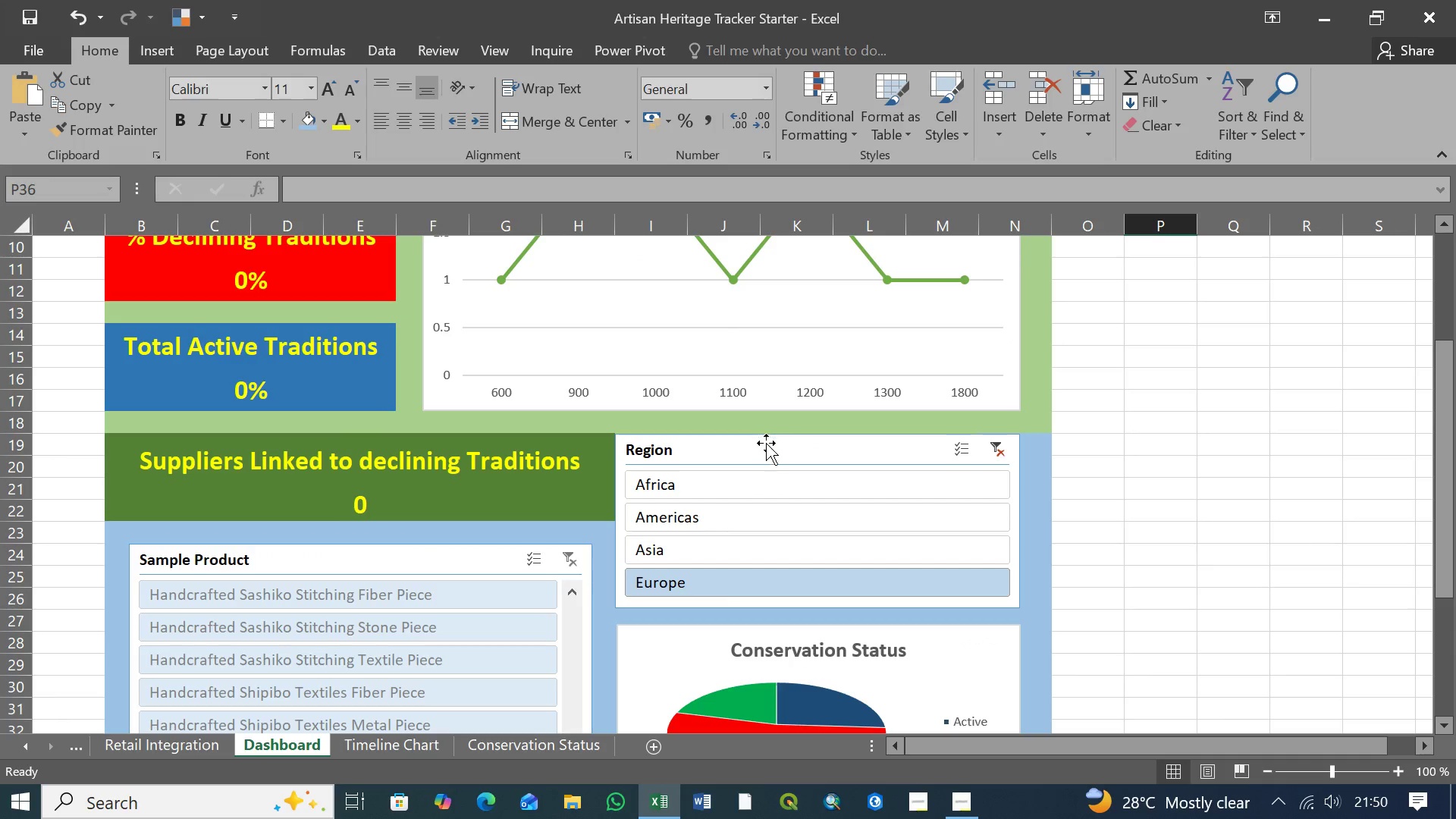 
right_click([767, 449])
 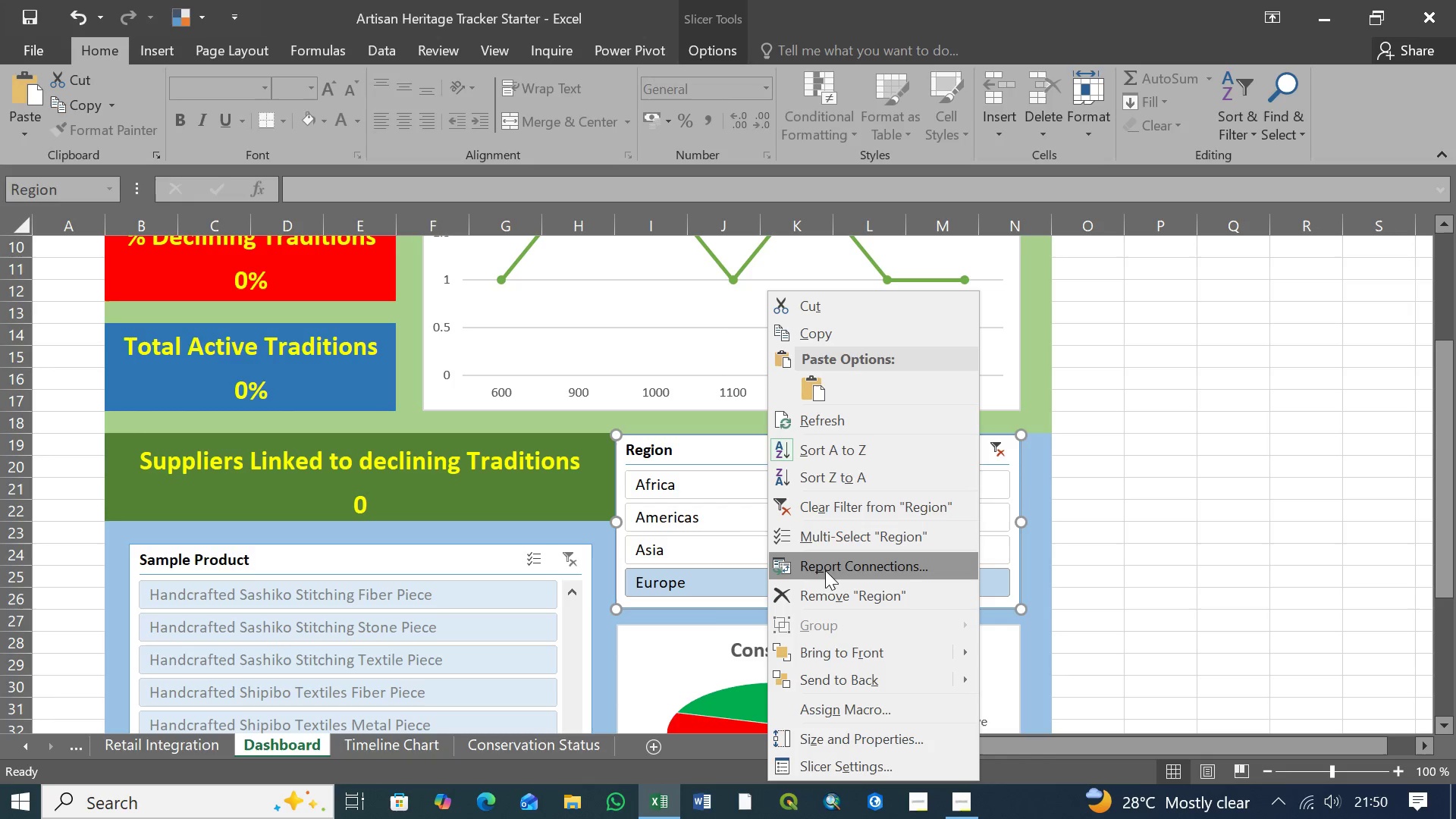 
left_click([836, 566])
 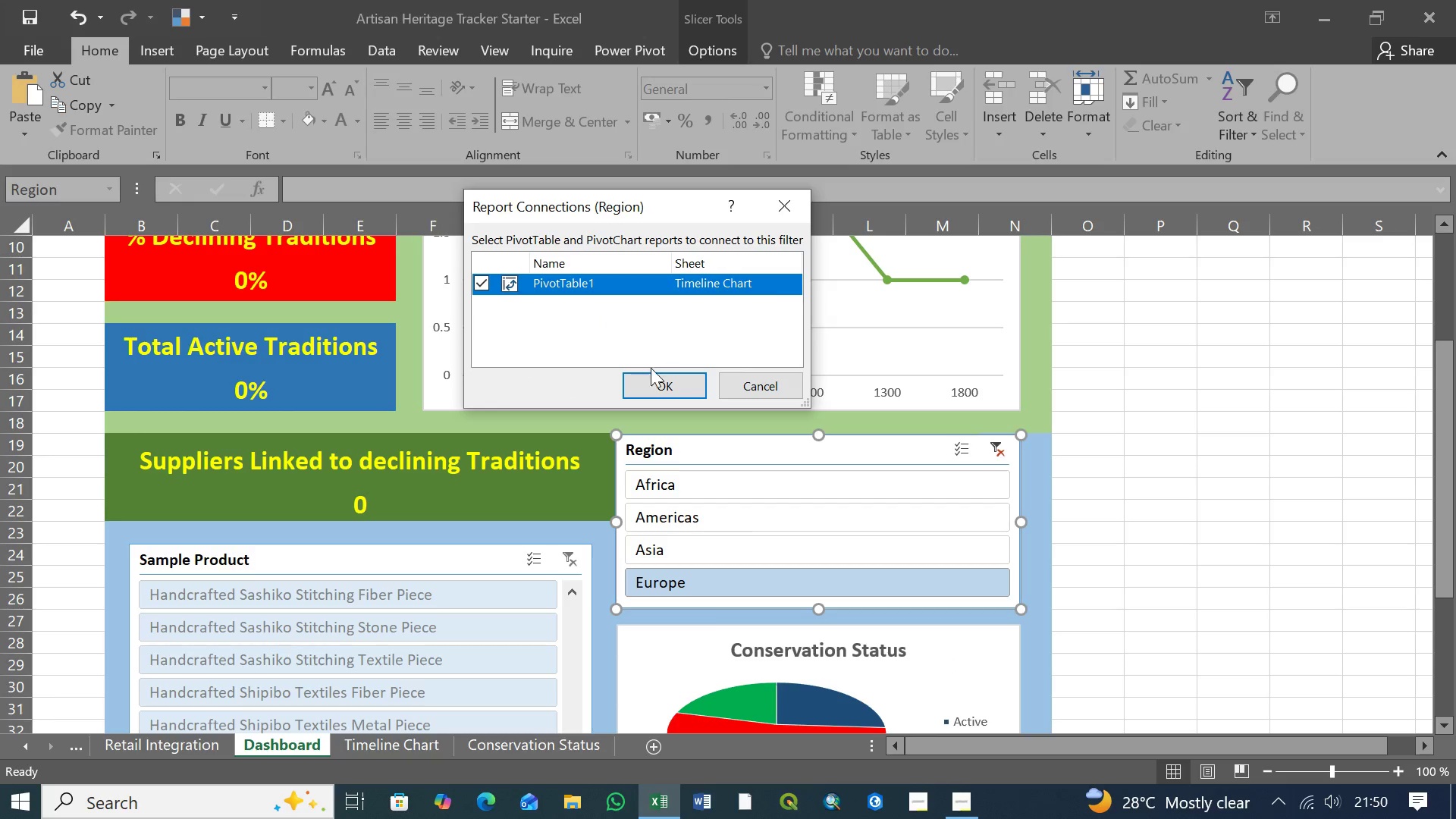 
left_click([657, 380])
 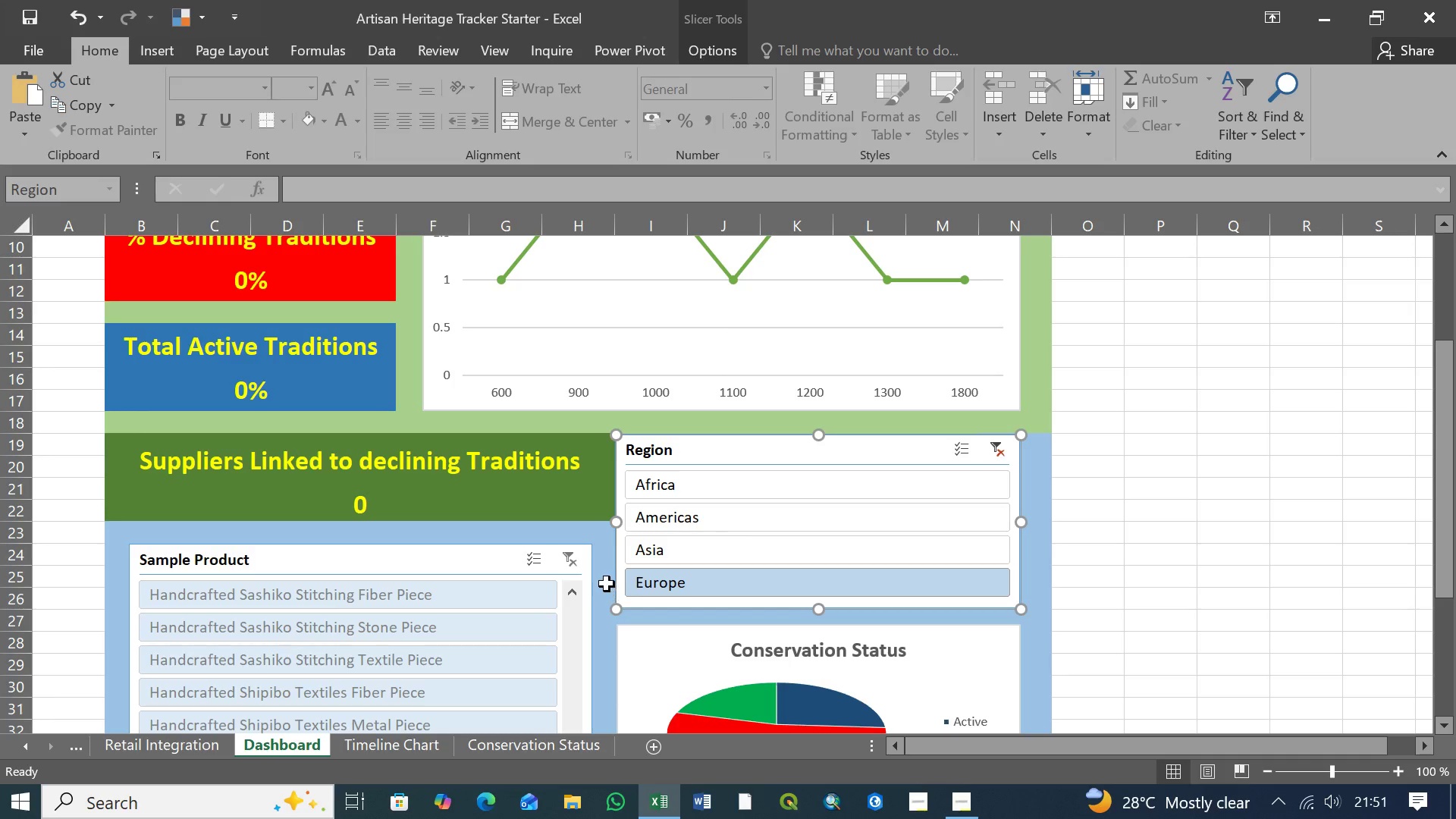 
wait(7.64)
 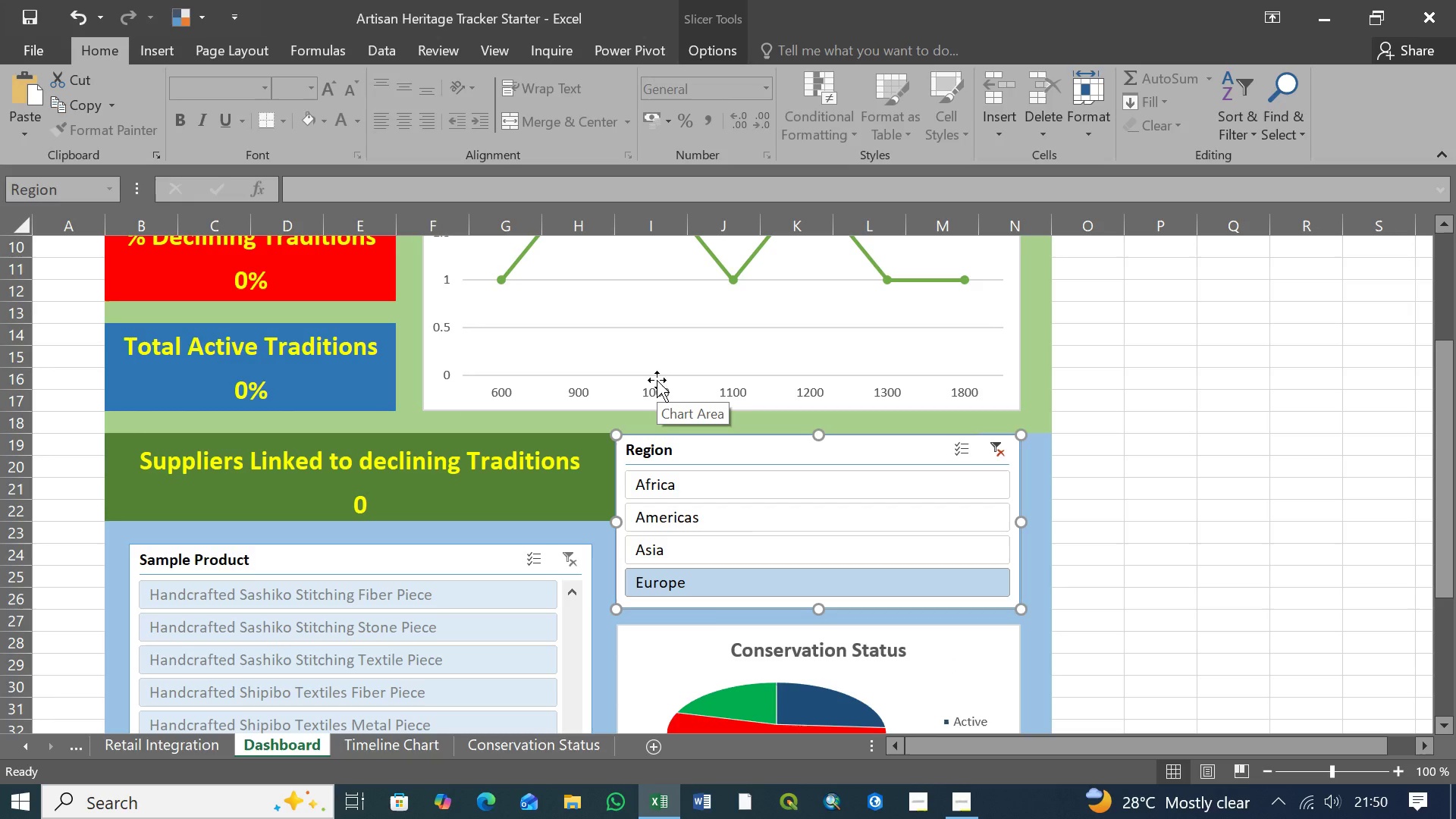 
right_click([425, 557])
 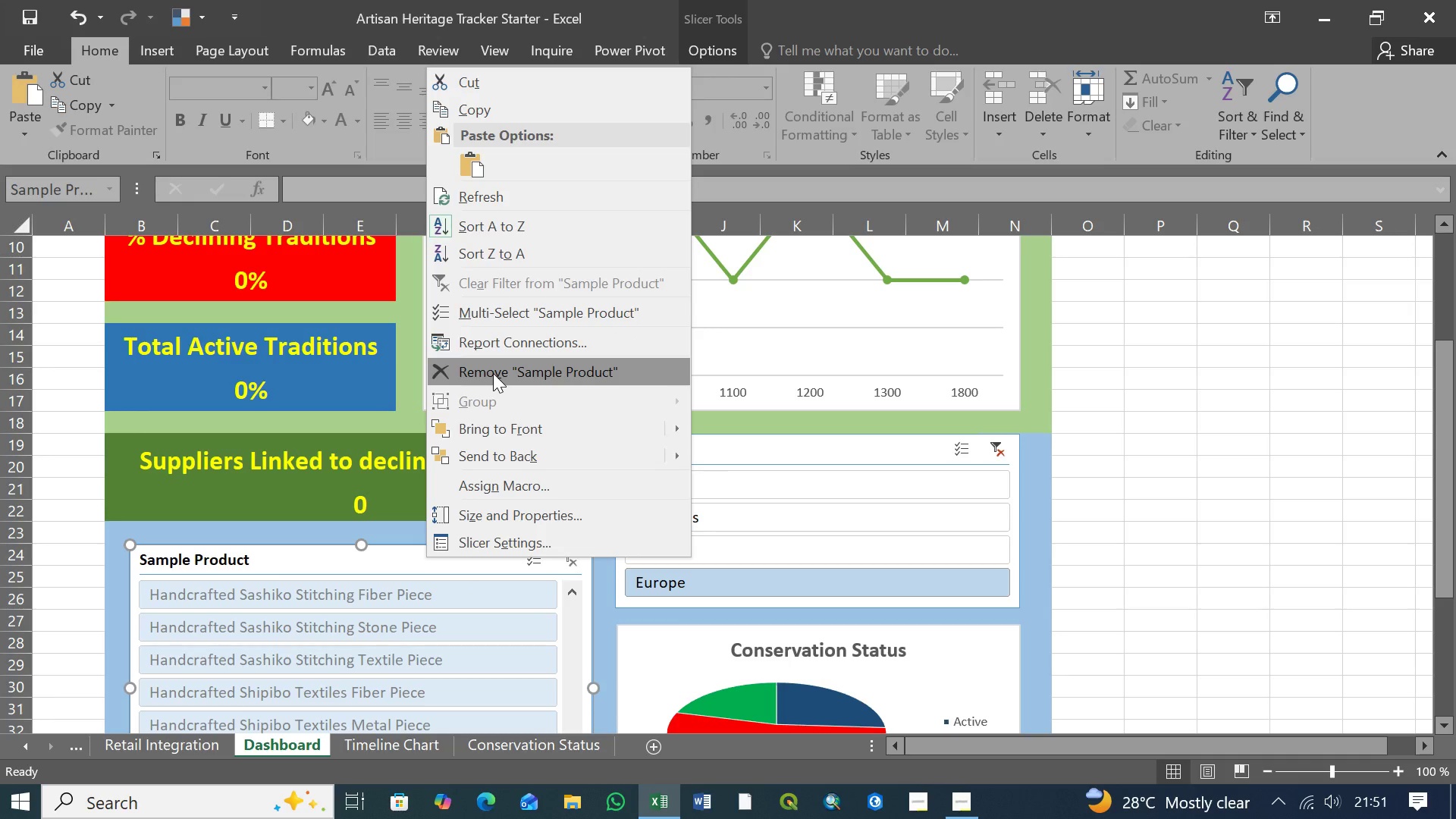 
wait(6.28)
 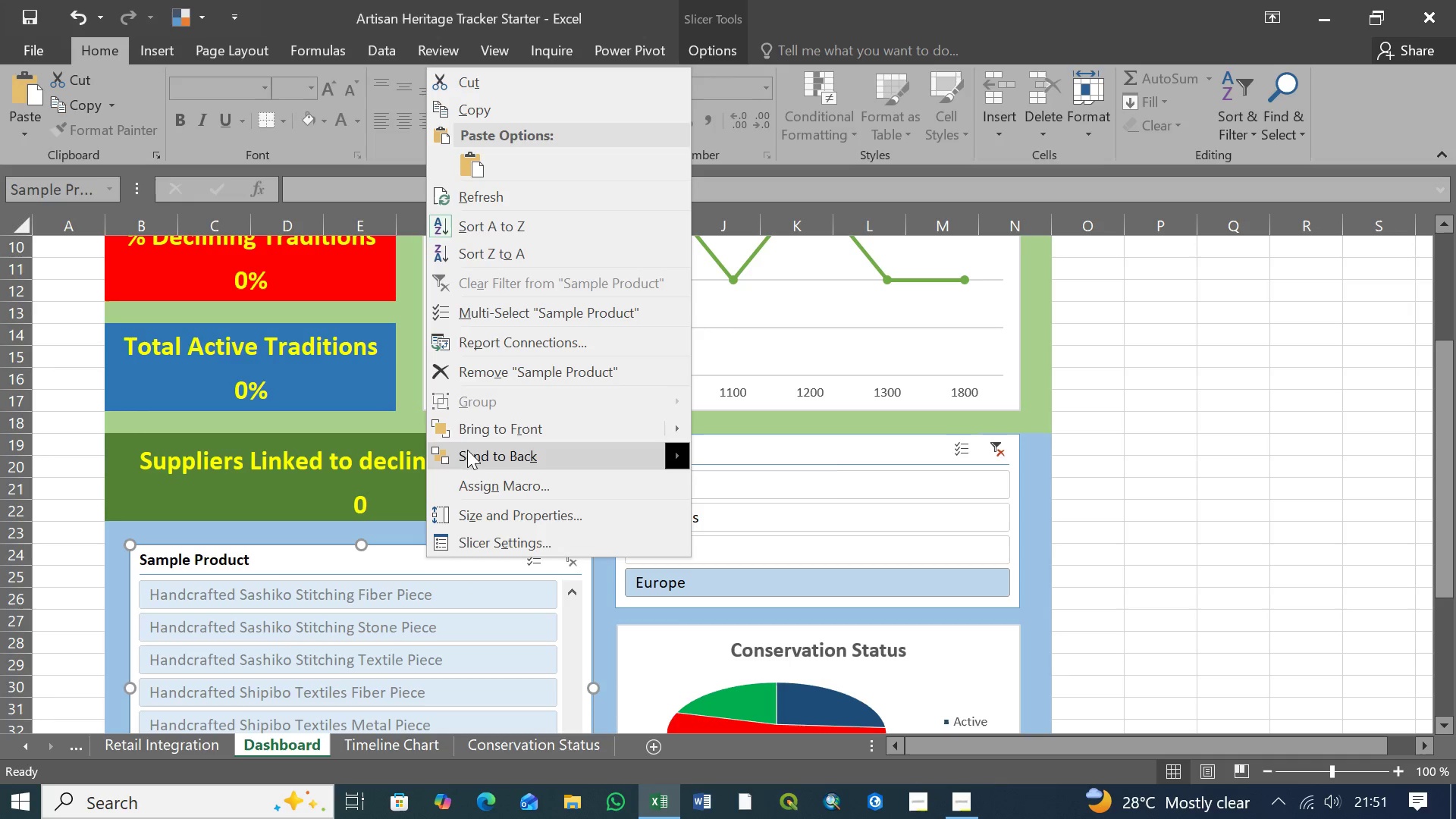 
left_click([495, 338])
 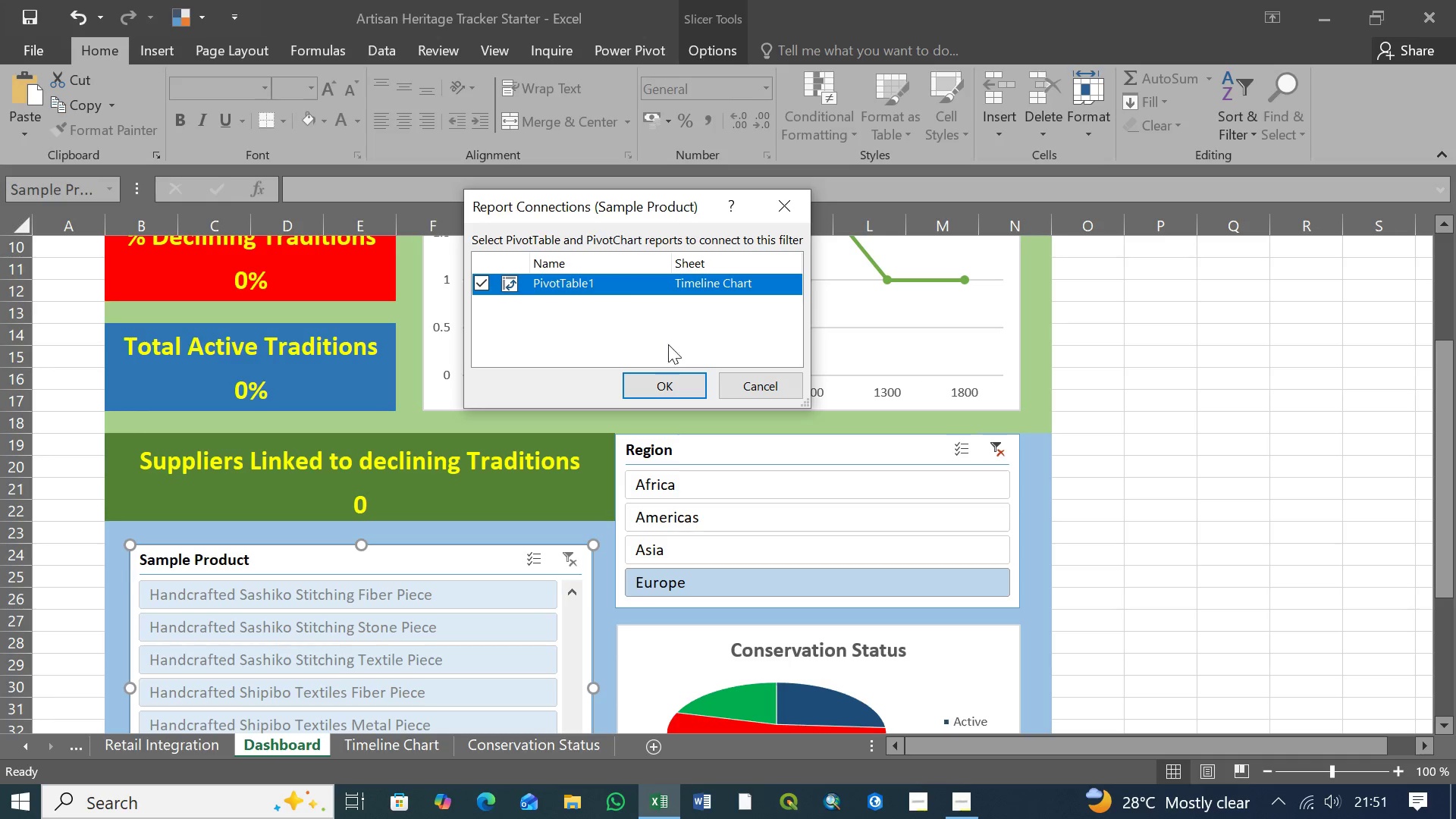 
left_click([668, 381])
 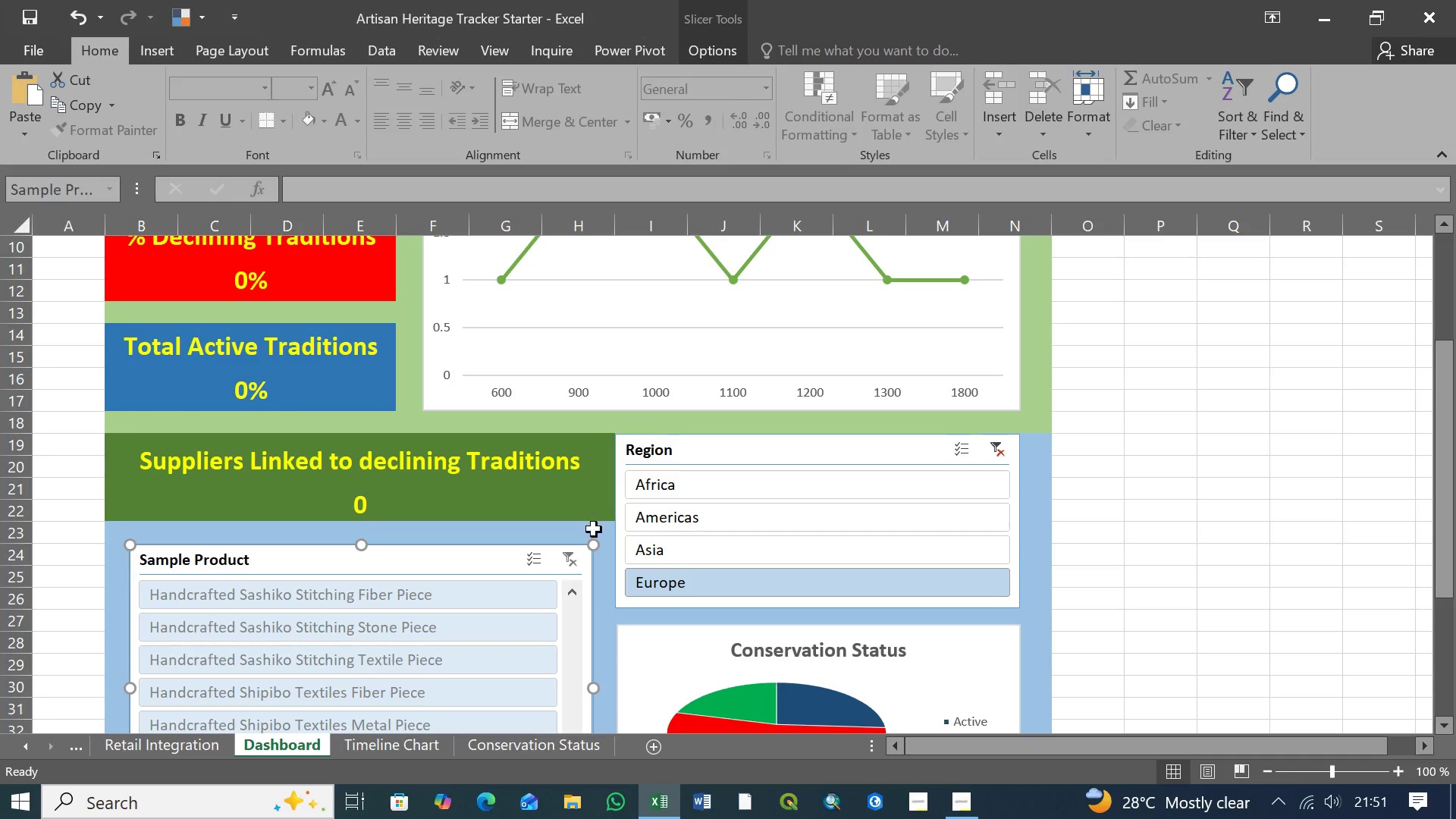 
right_click([464, 550])
 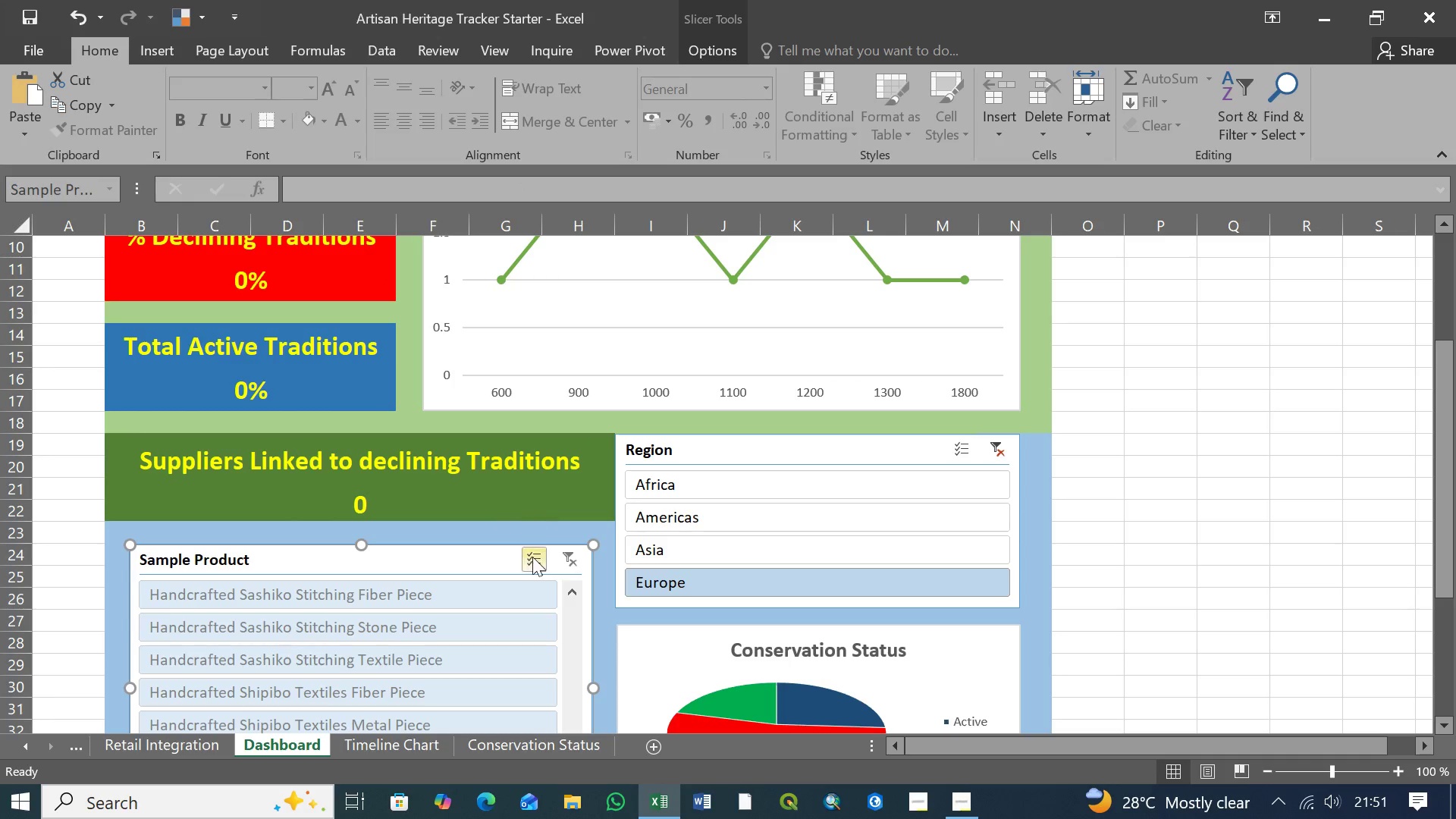 
right_click([472, 550])
 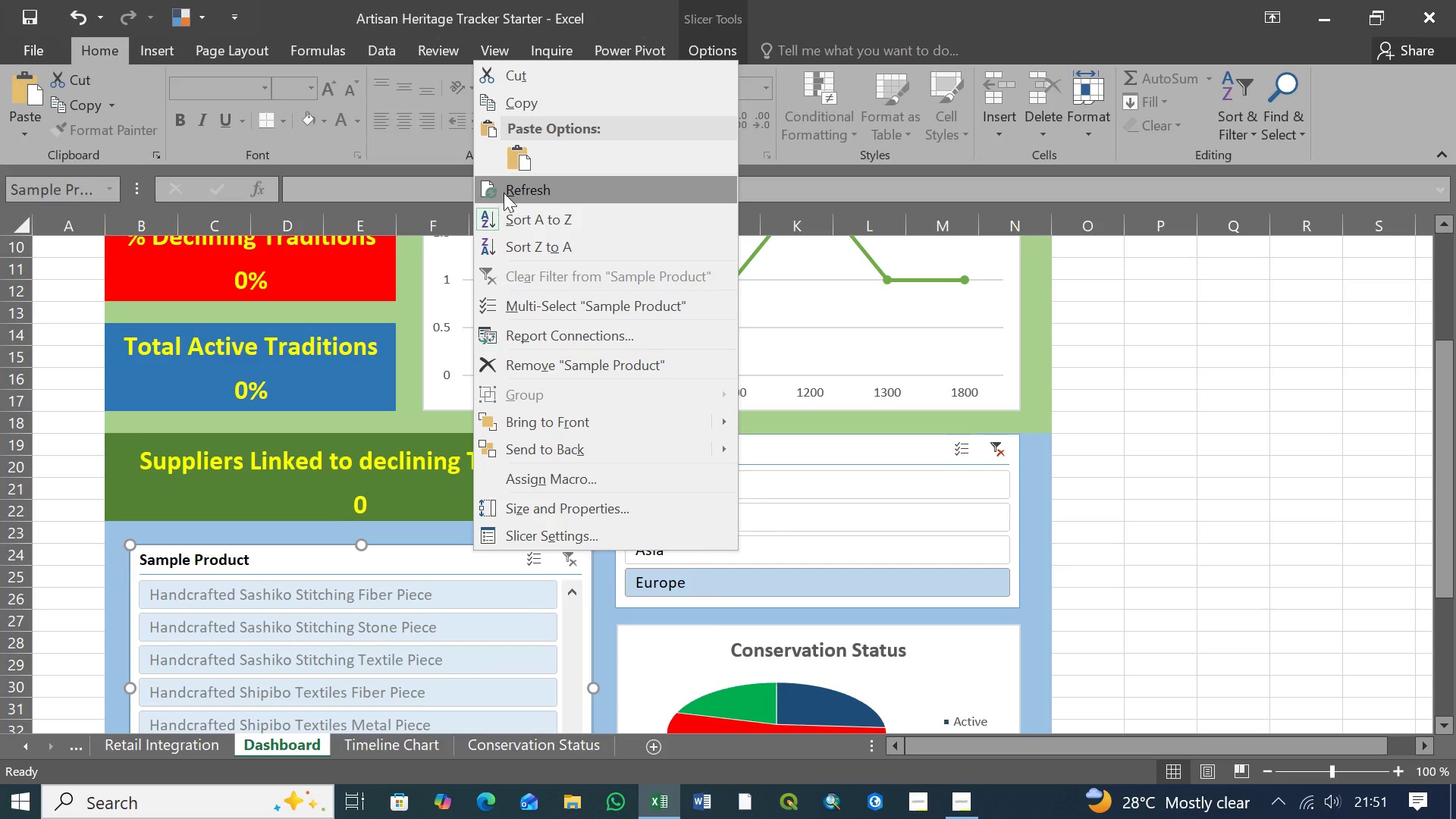 
left_click([519, 193])
 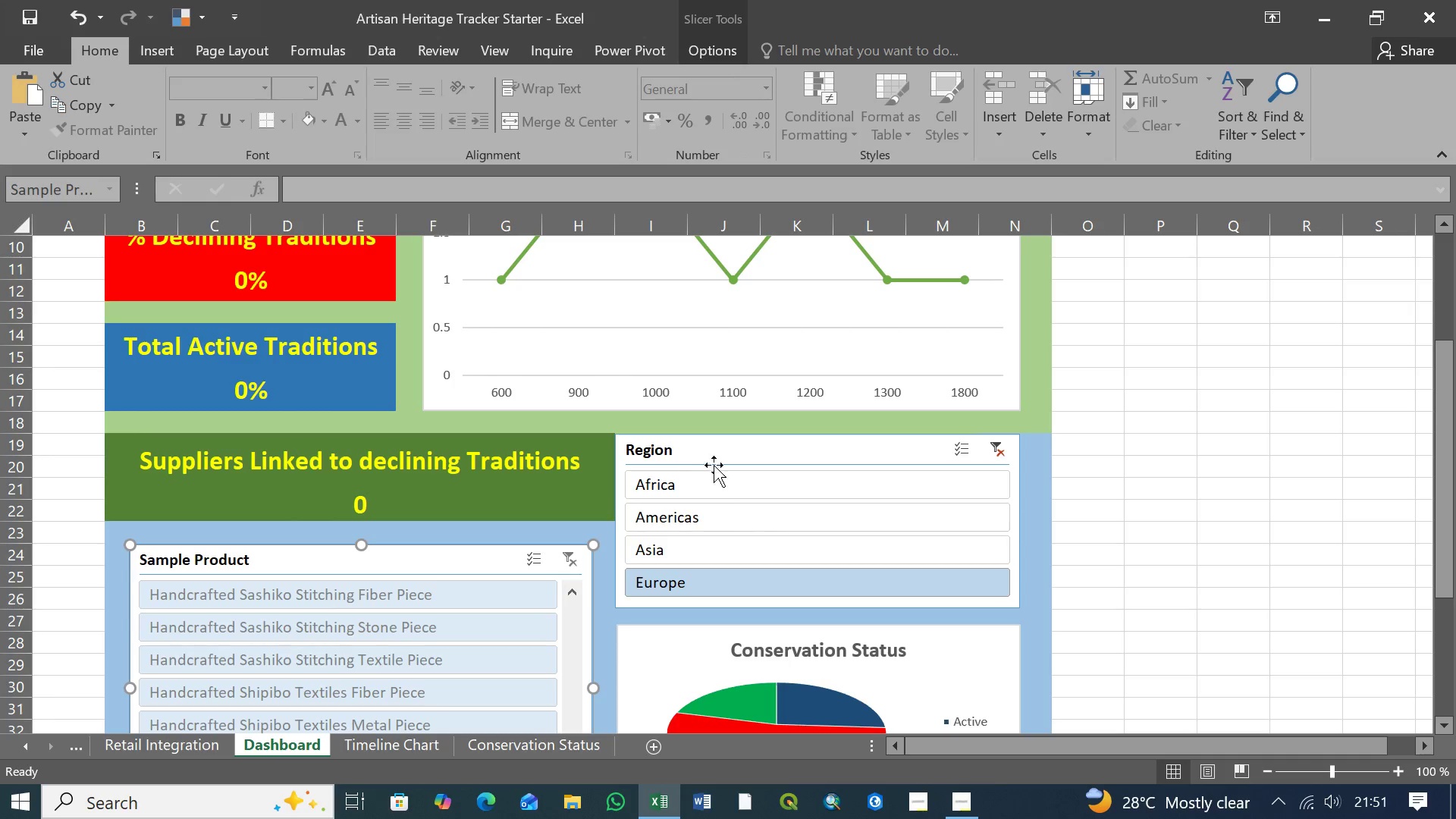 
right_click([723, 457])
 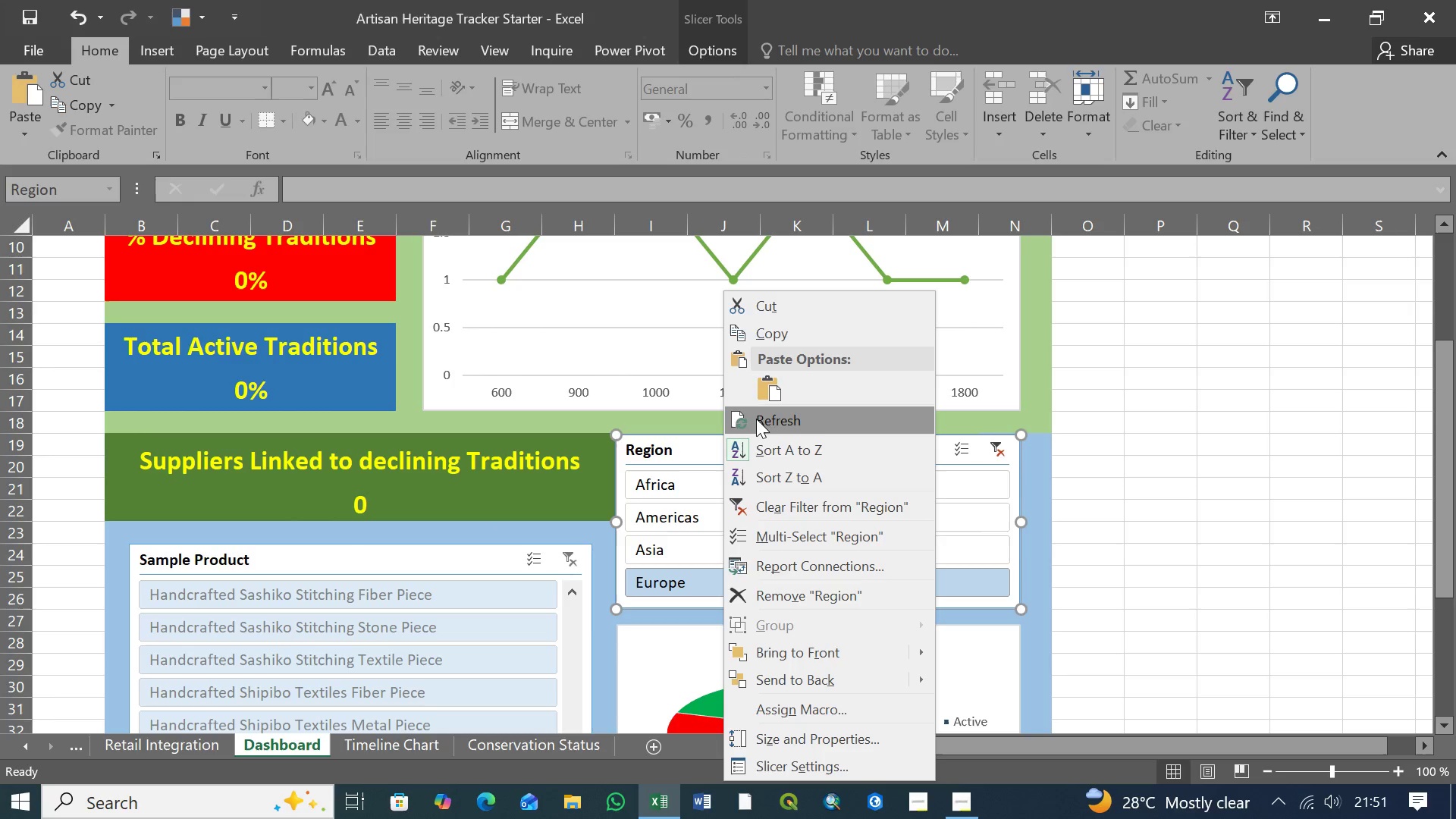 
left_click([764, 417])
 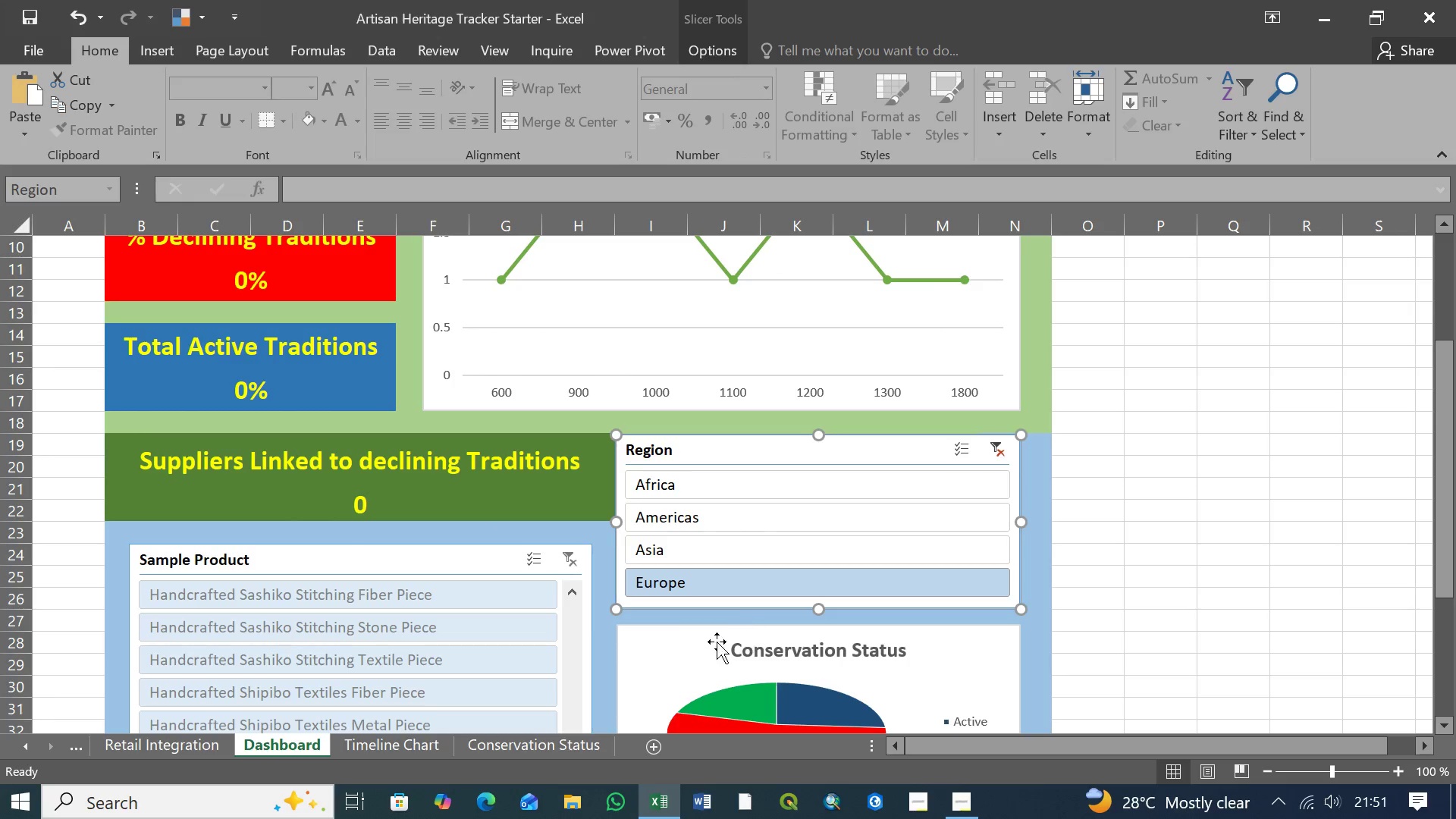 
right_click([694, 643])
 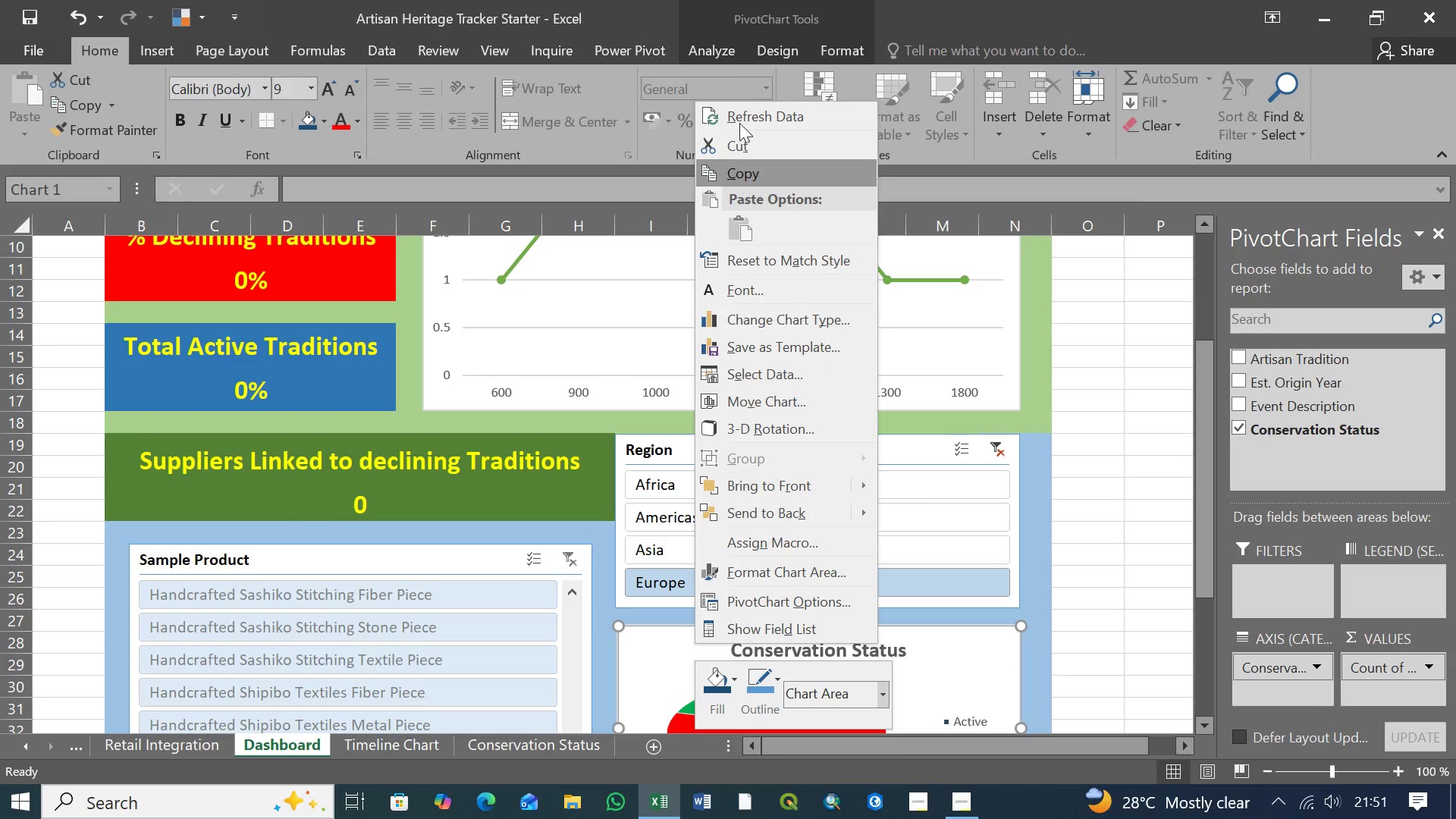 
left_click([747, 114])
 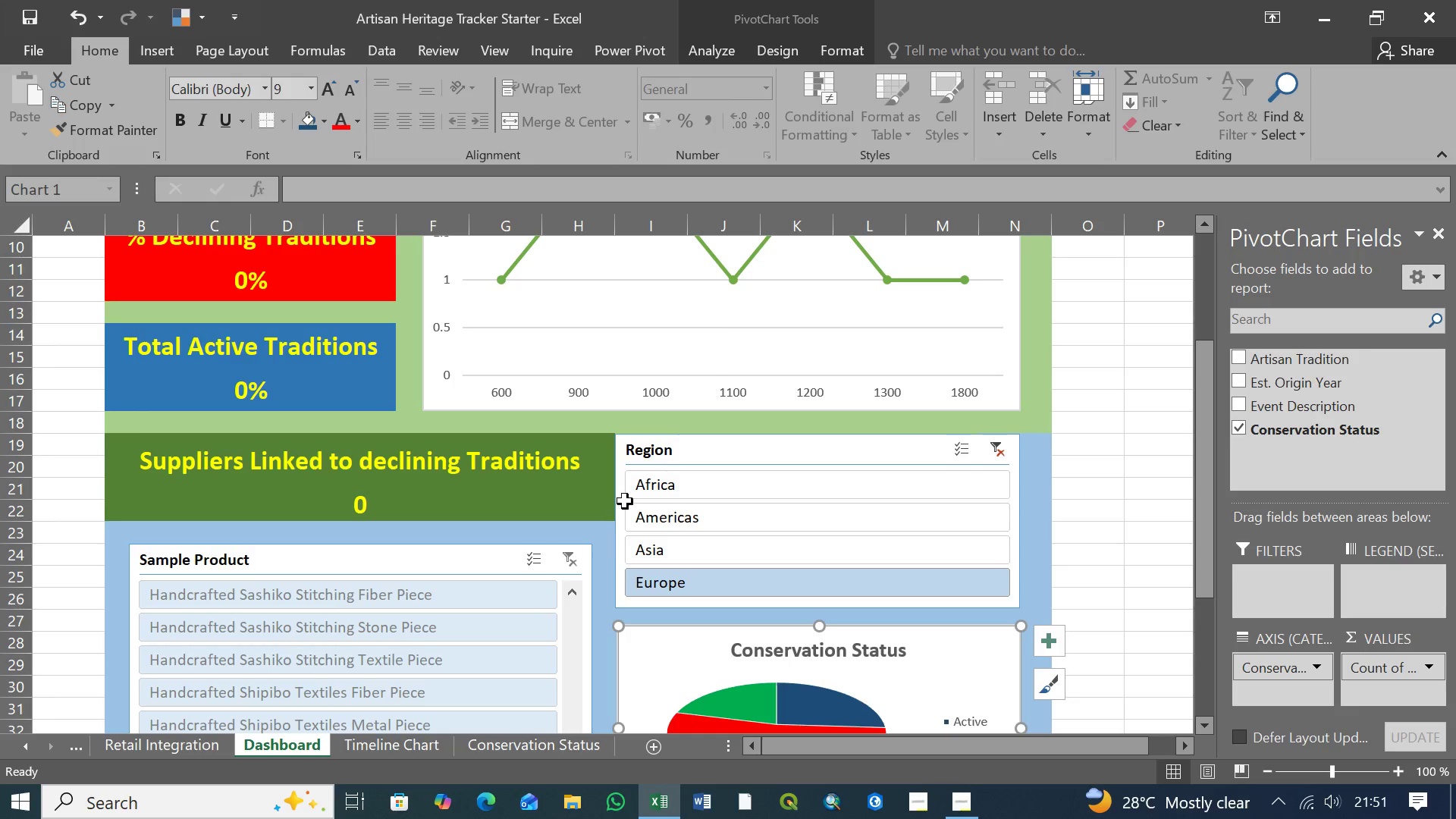 
right_click([733, 448])
 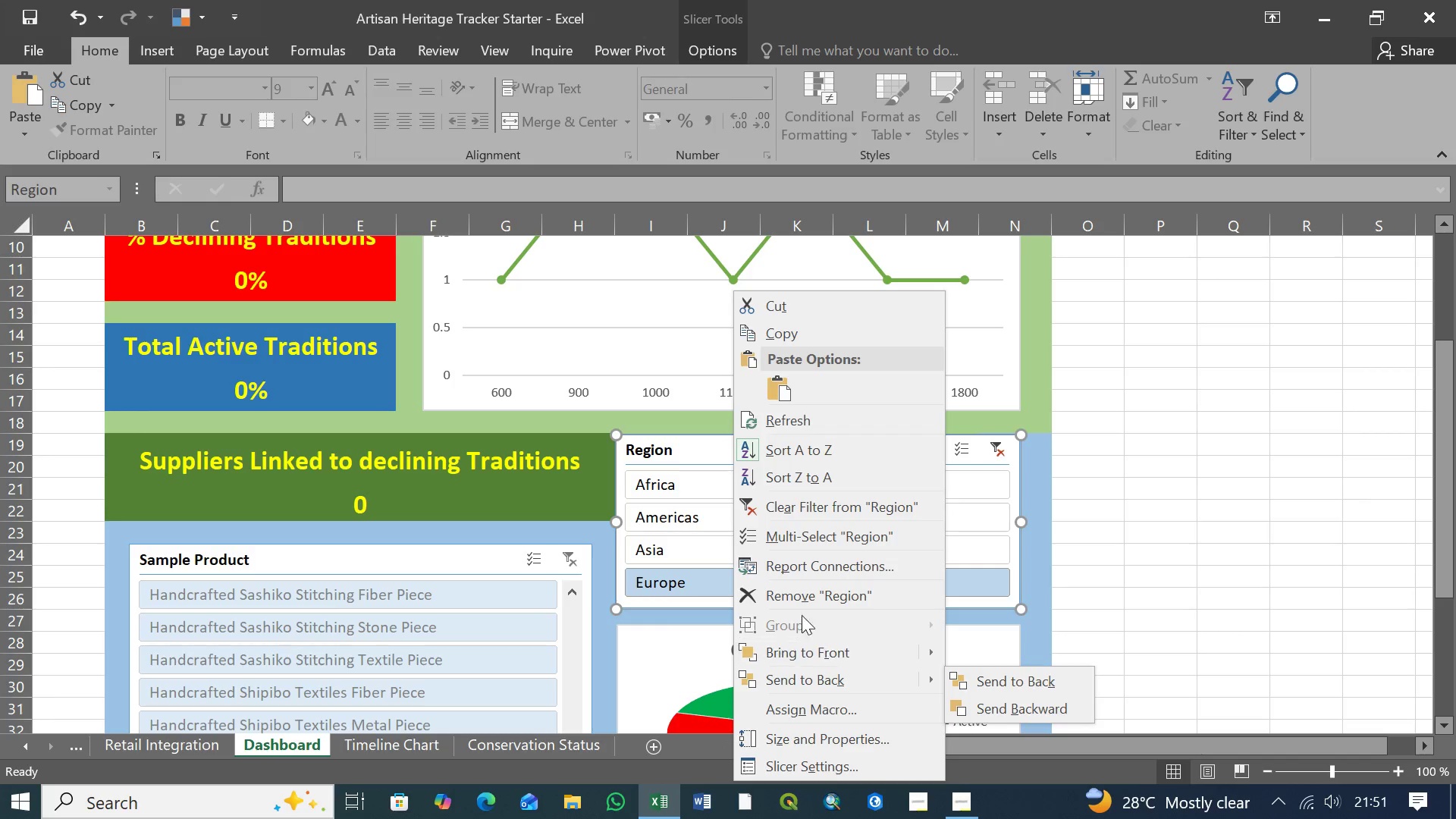 
left_click([807, 570])
 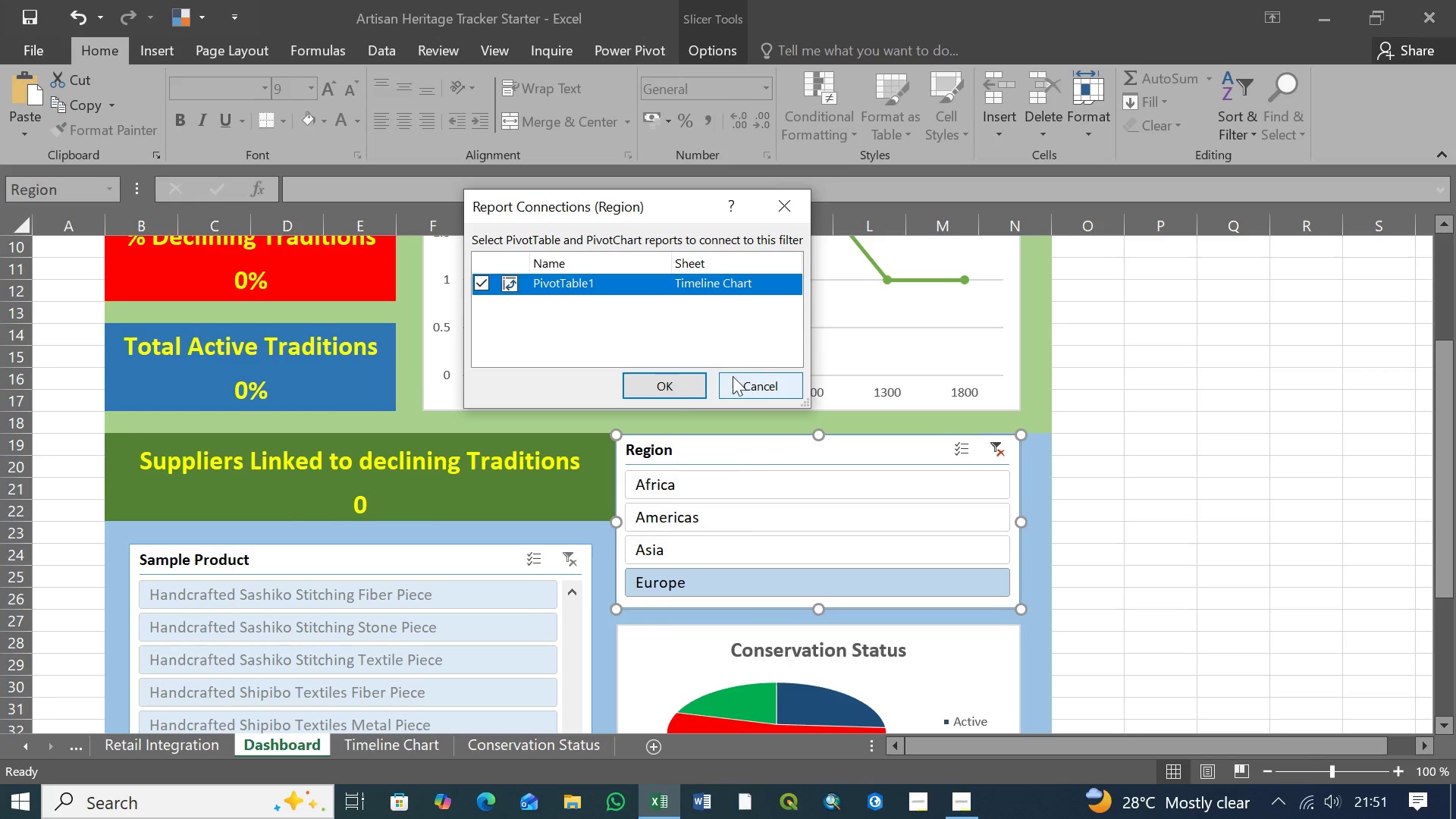 
left_click([684, 382])
 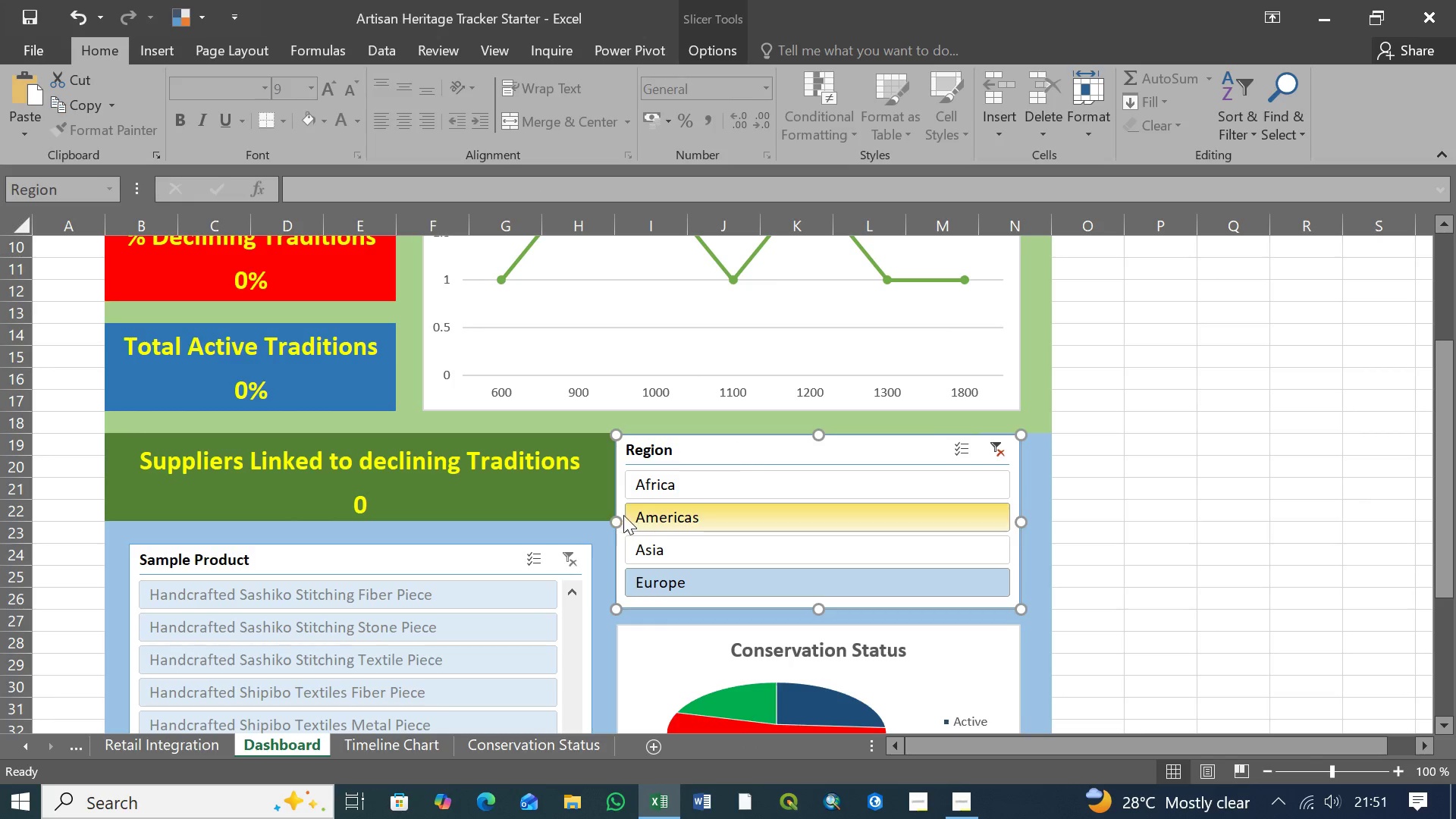 
scroll: coordinate [610, 513], scroll_direction: down, amount: 6.0
 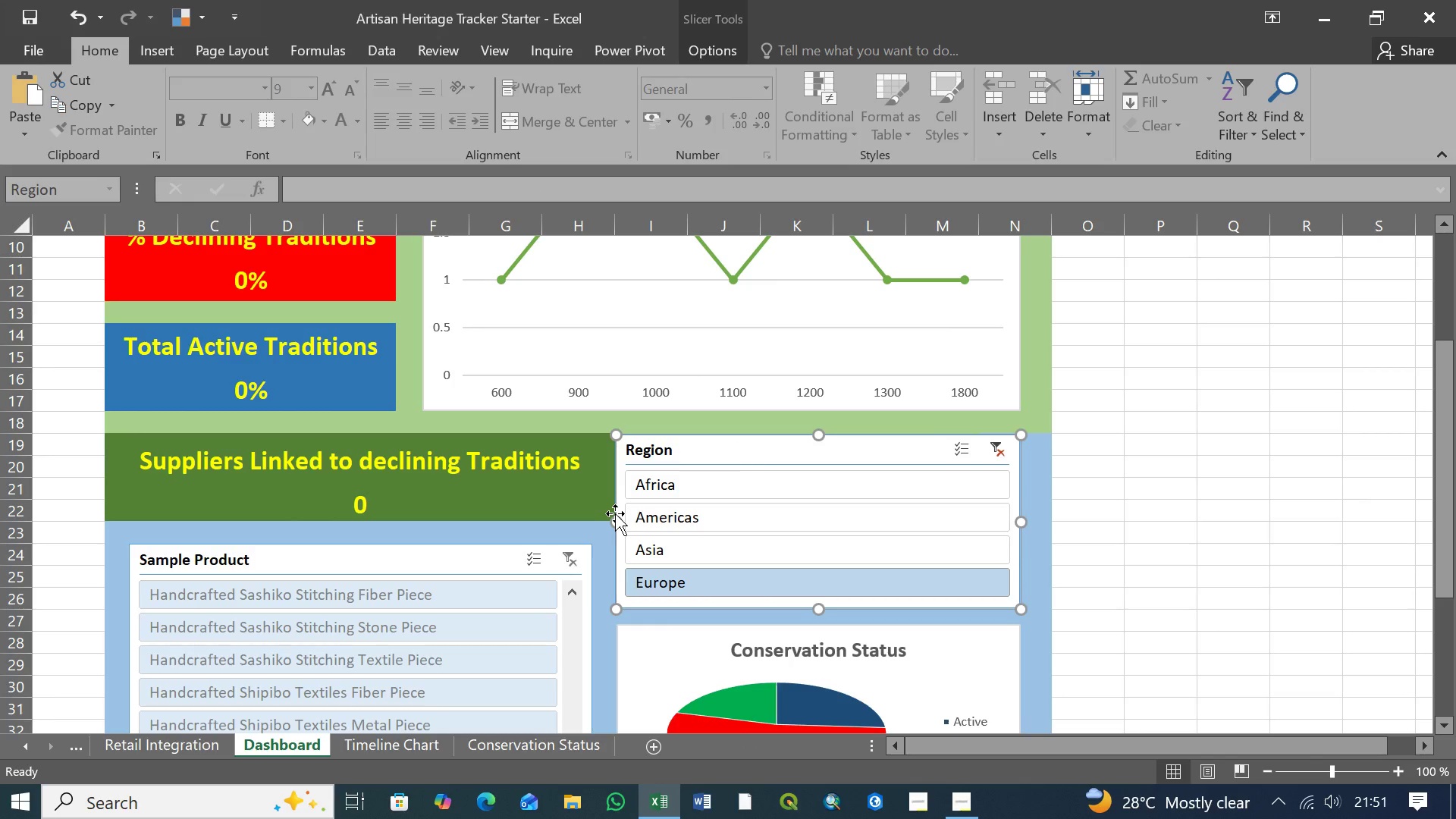 
key(Control+S)
 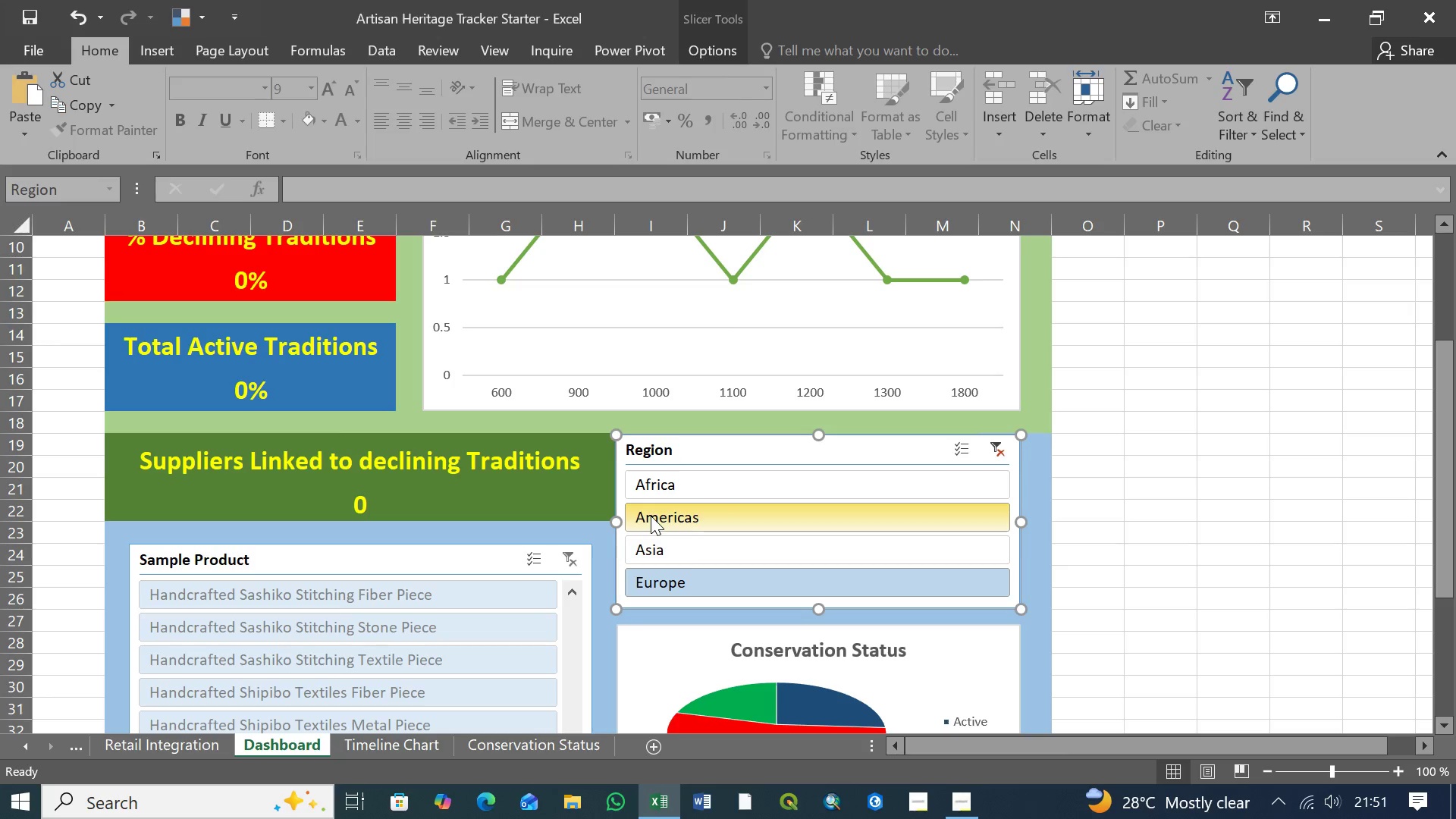 
scroll: coordinate [651, 514], scroll_direction: up, amount: 6.0
 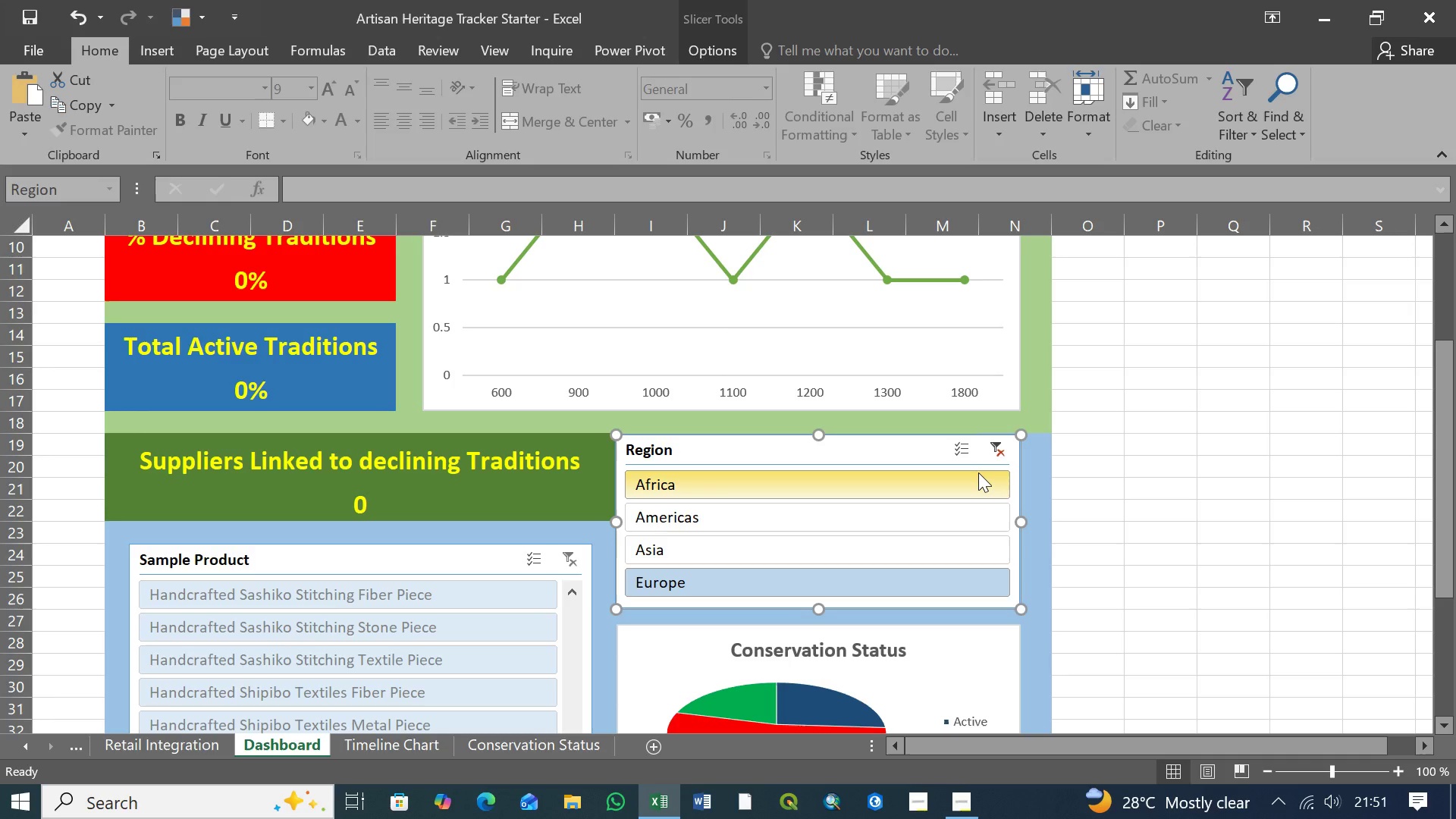 
key(Control+Z)
 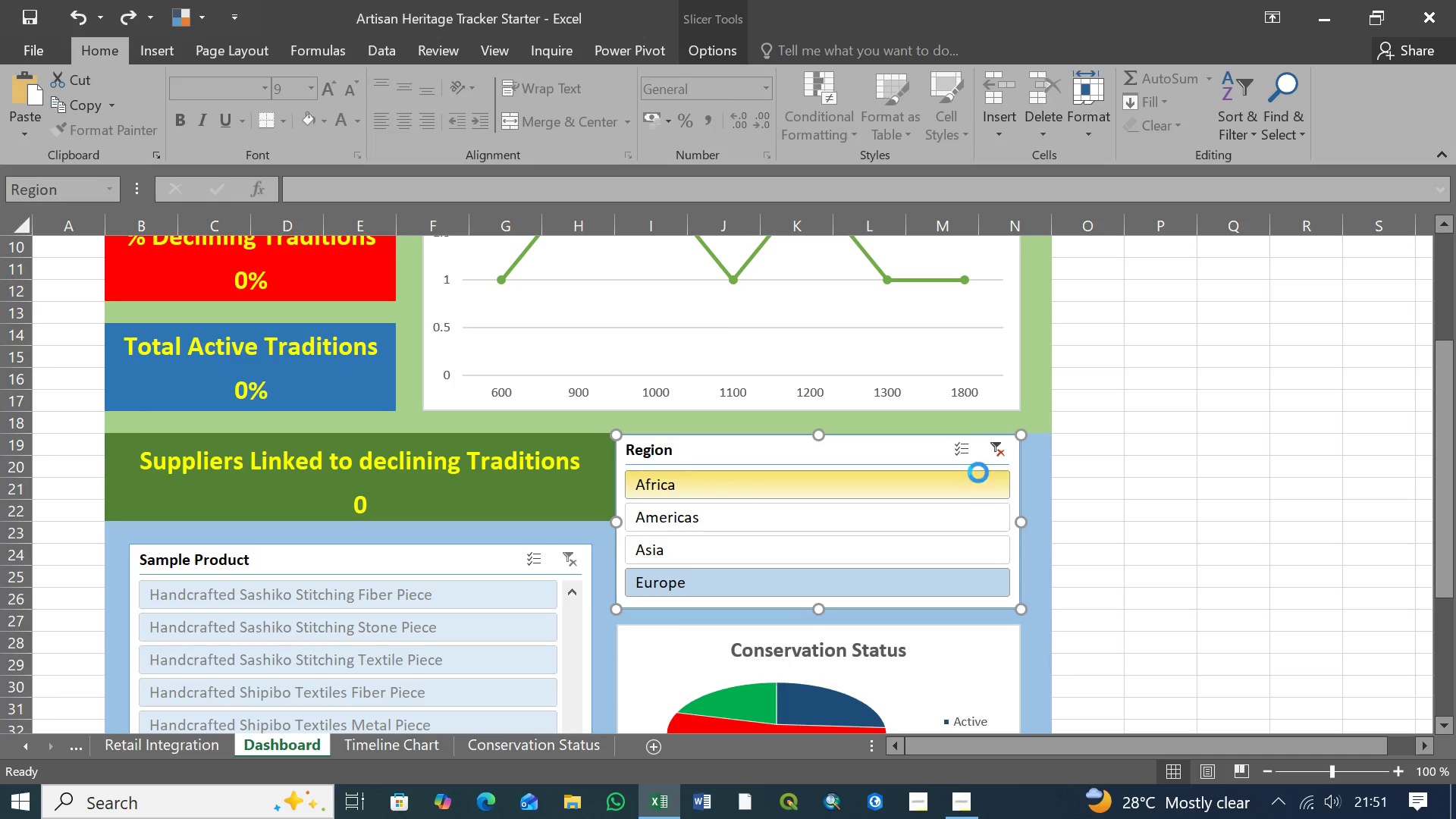 
key(Control+Z)
 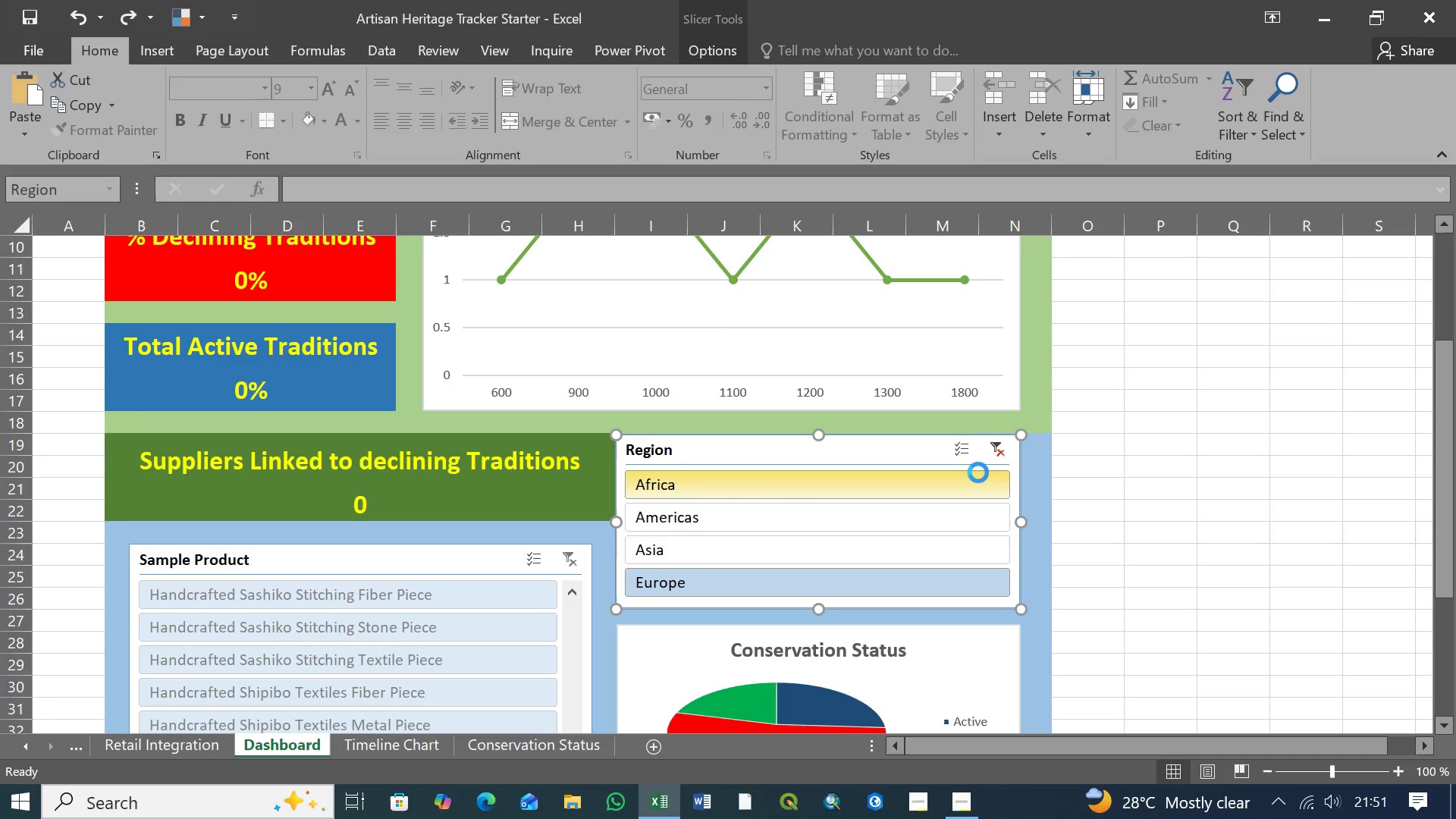 
key(Control+Z)
 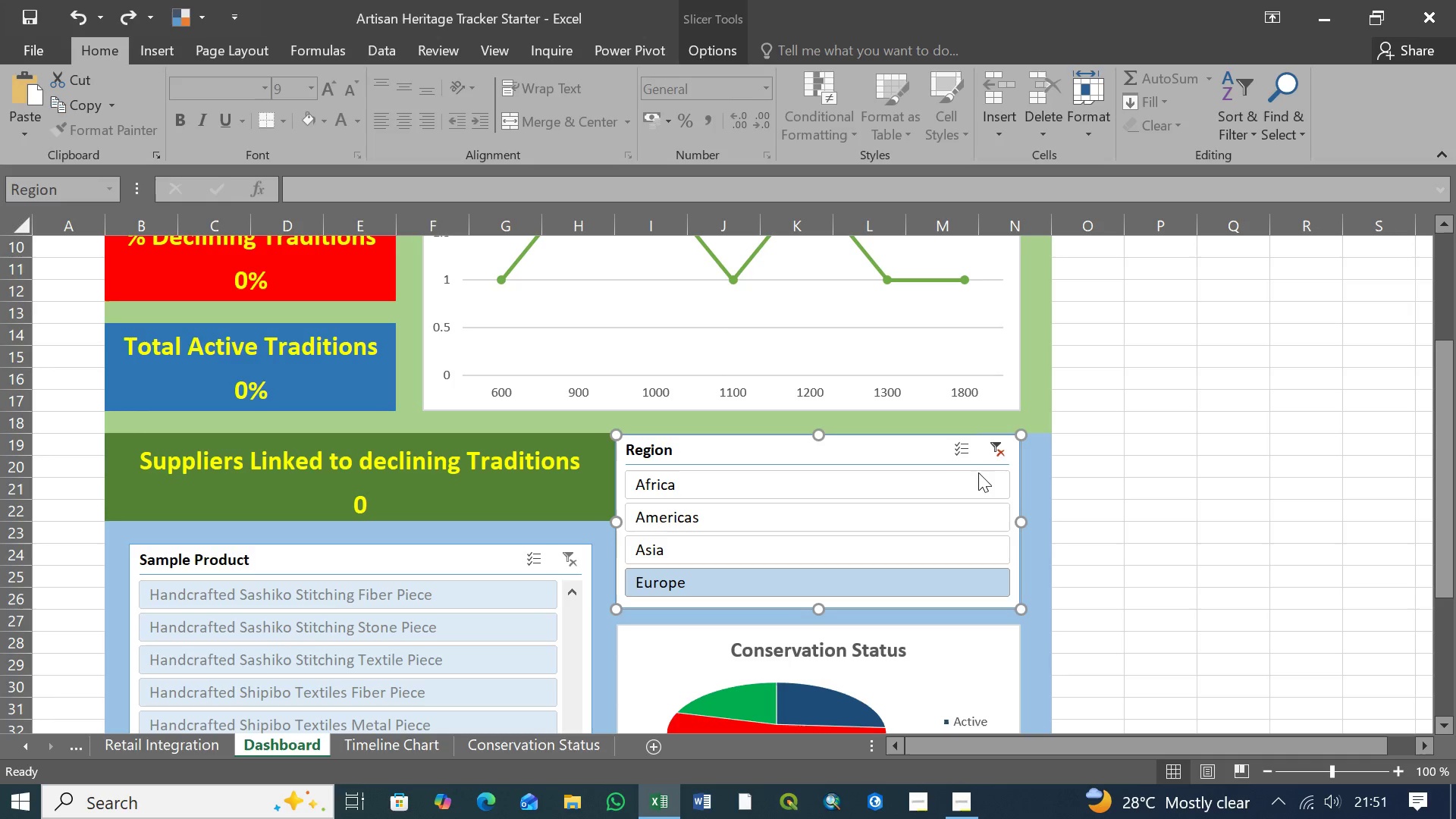 
left_click([978, 472])
 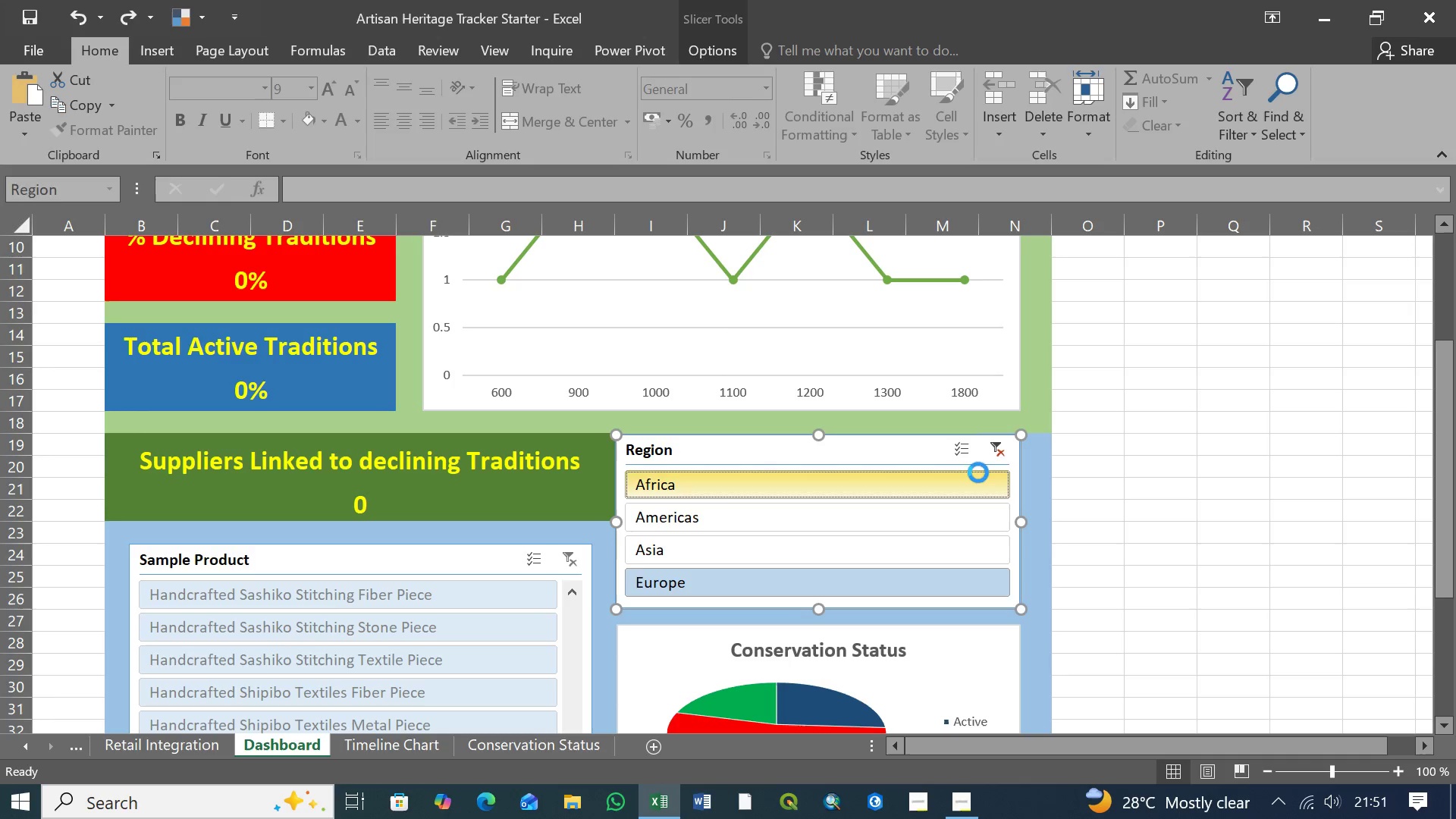 
key(Control+Z)
 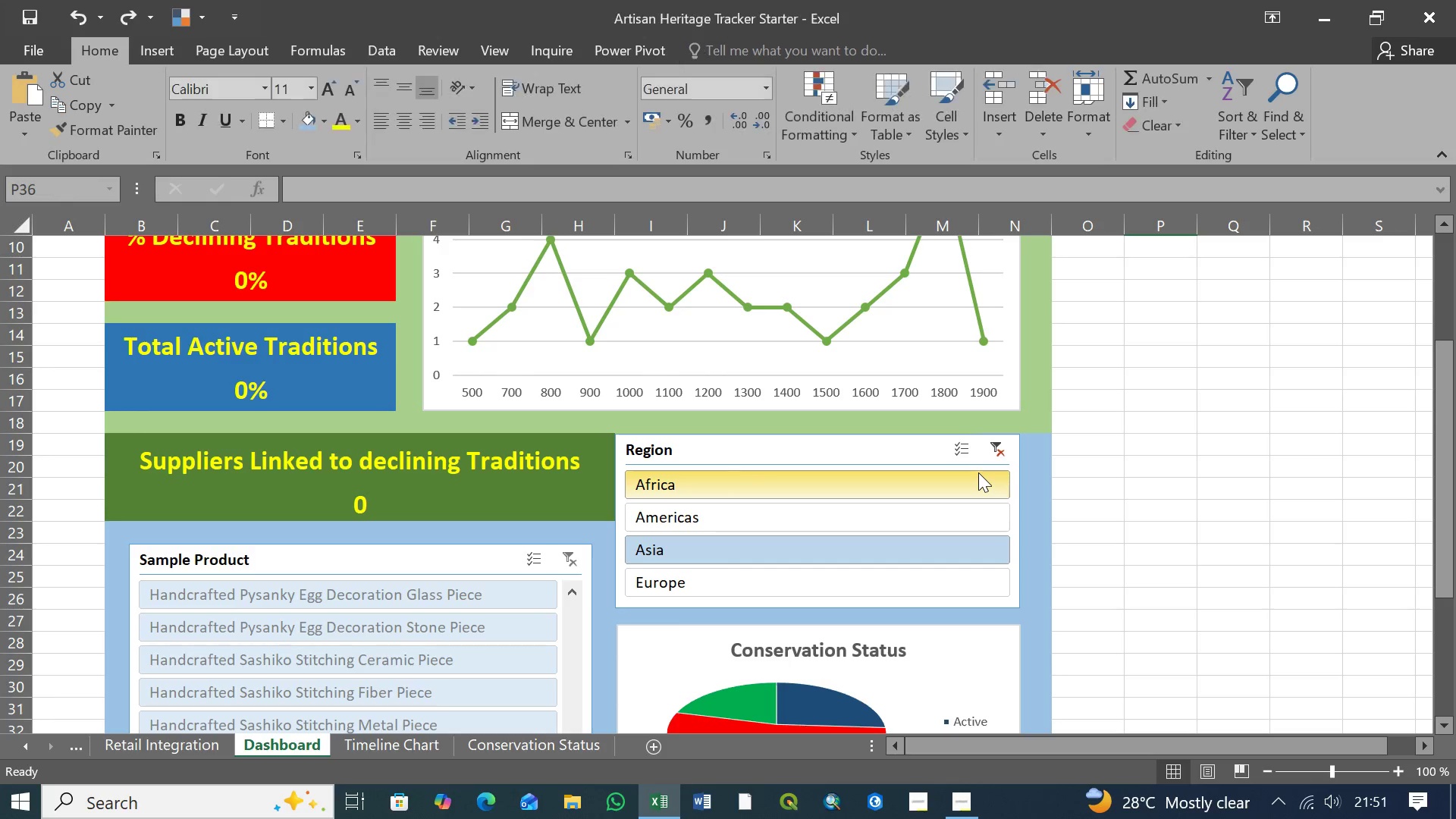 
key(Control+Z)
 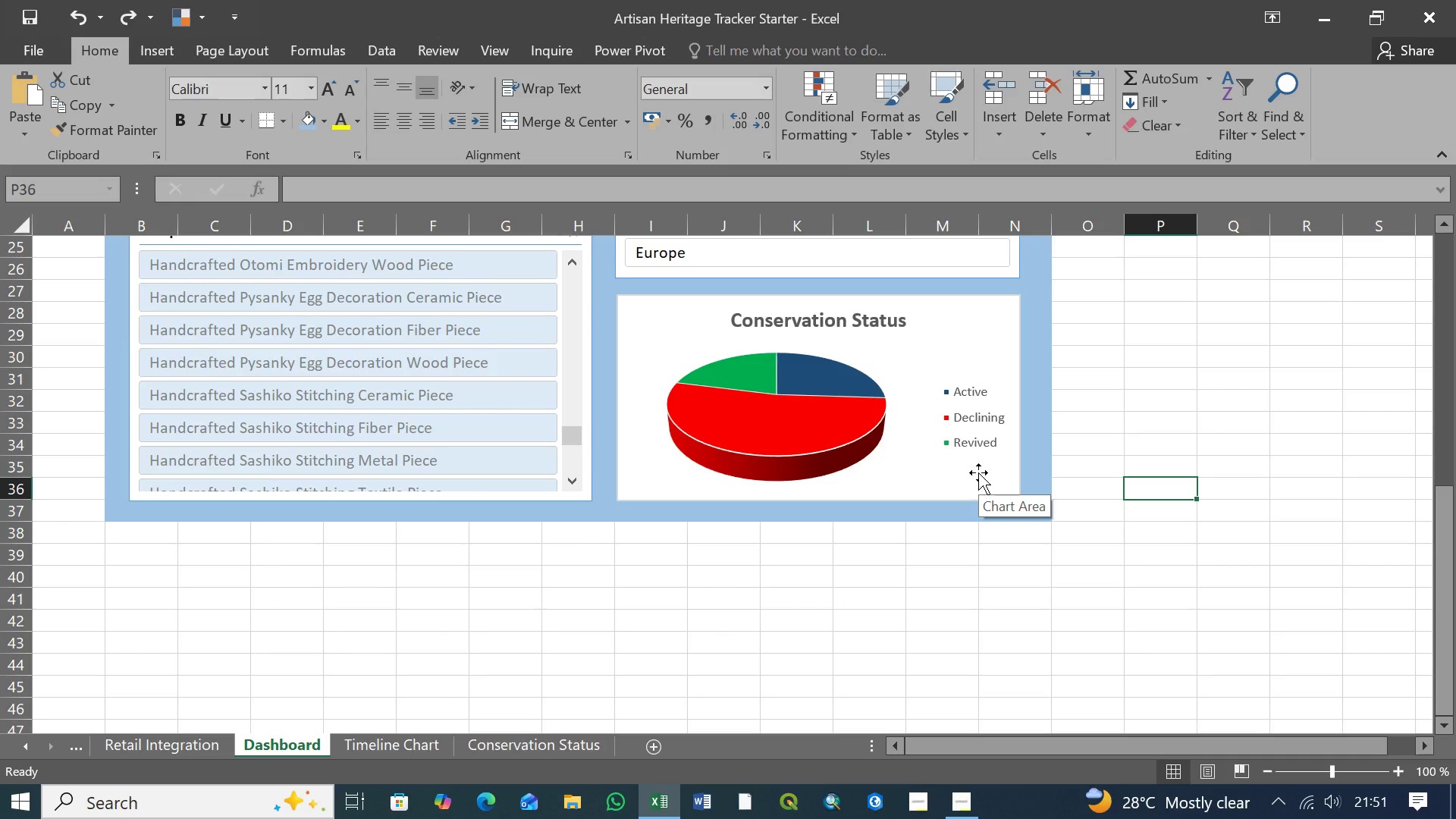 
key(Control+Y)
 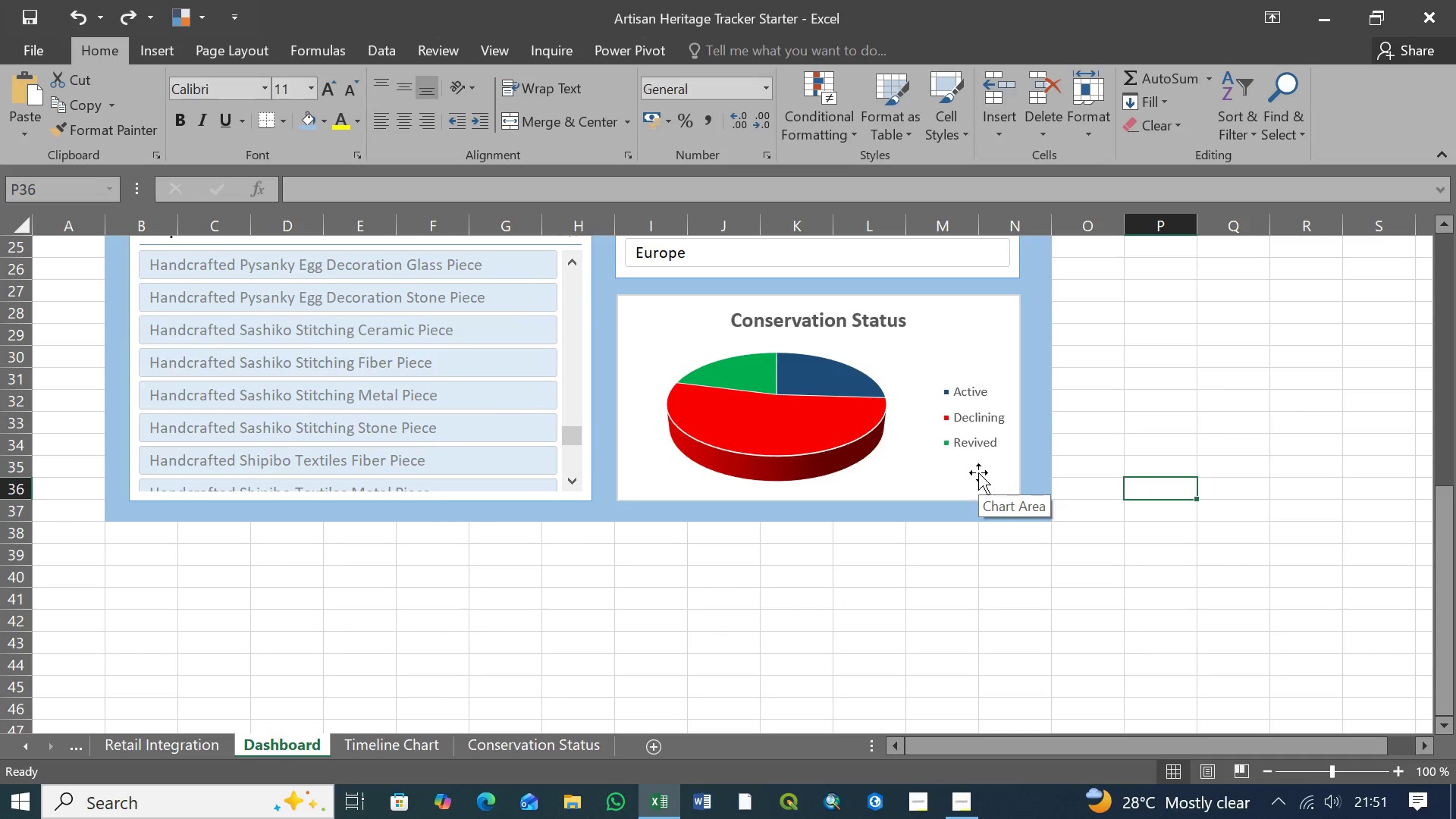 
key(Control+Y)
 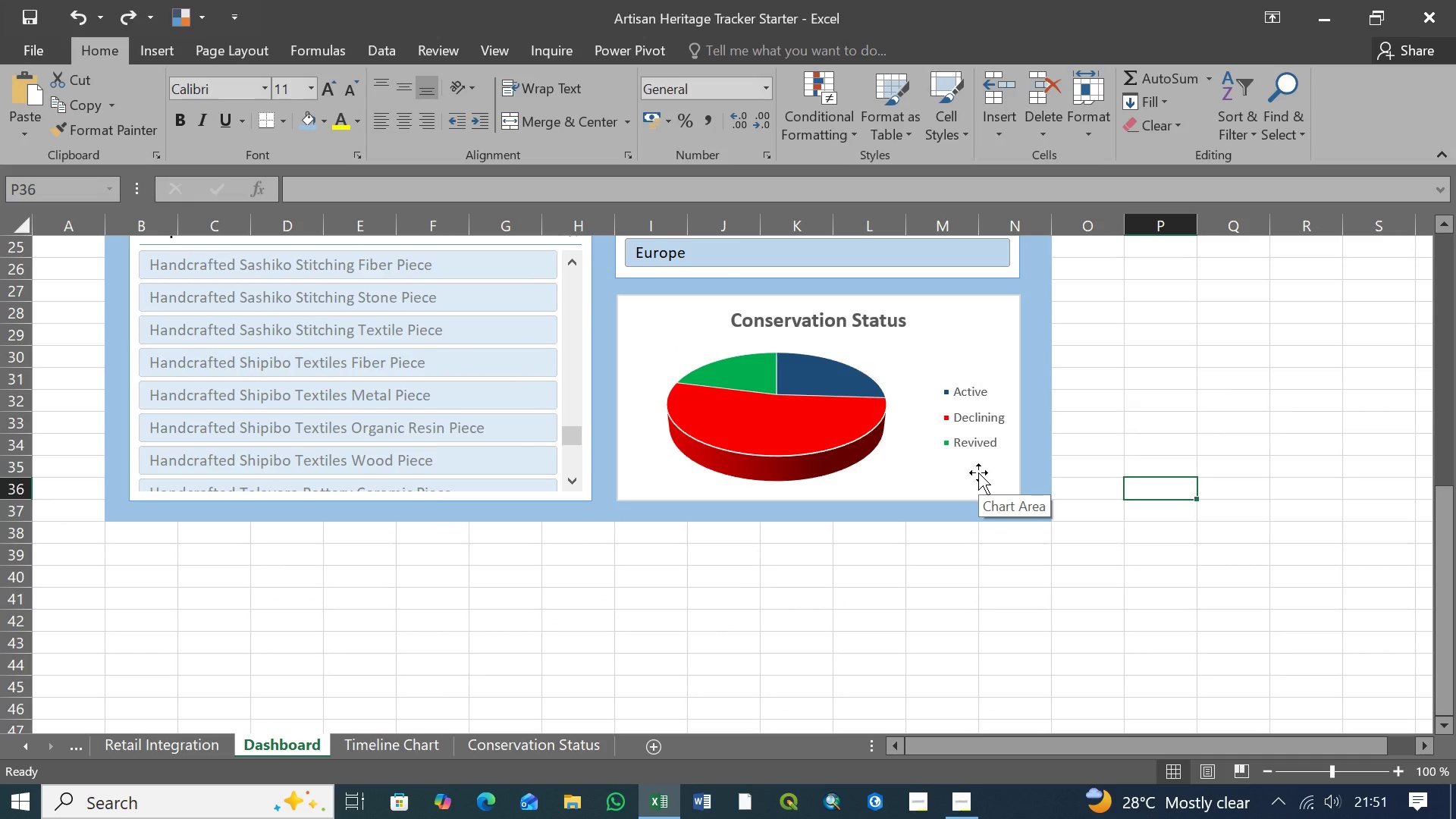 
key(Control+Z)
 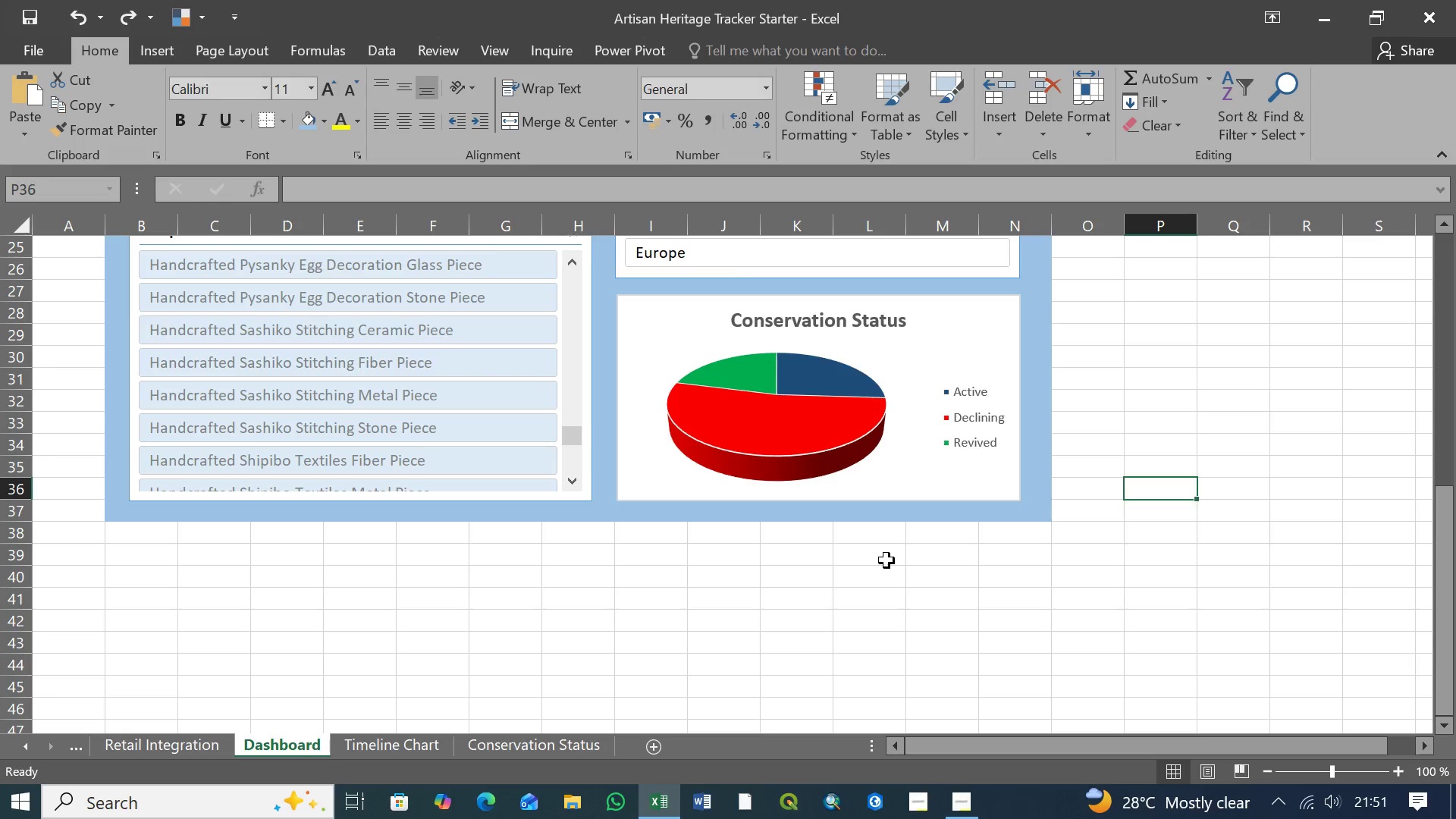 
scroll: coordinate [890, 552], scroll_direction: up, amount: 8.0
 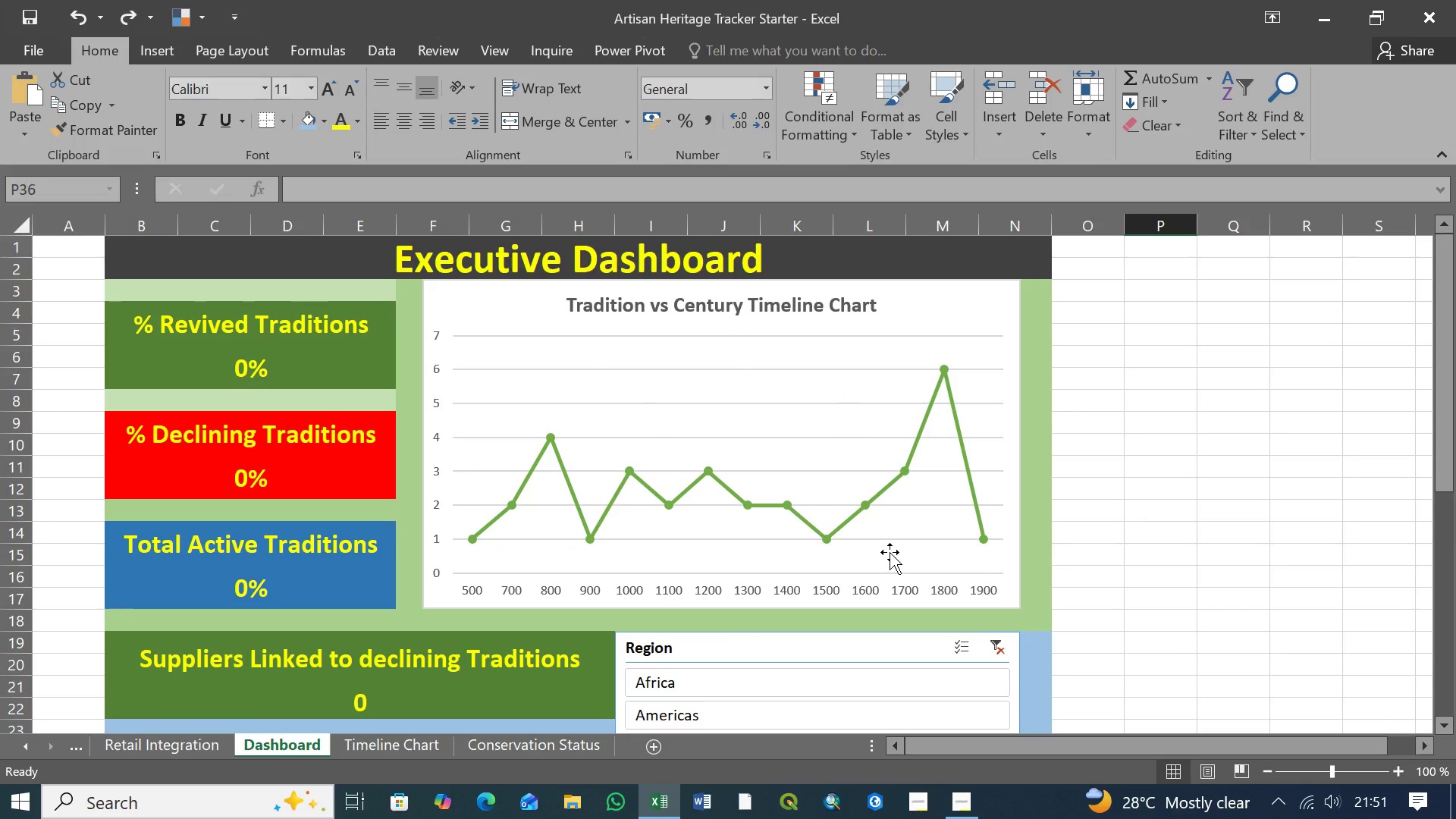 
key(Control+Z)
 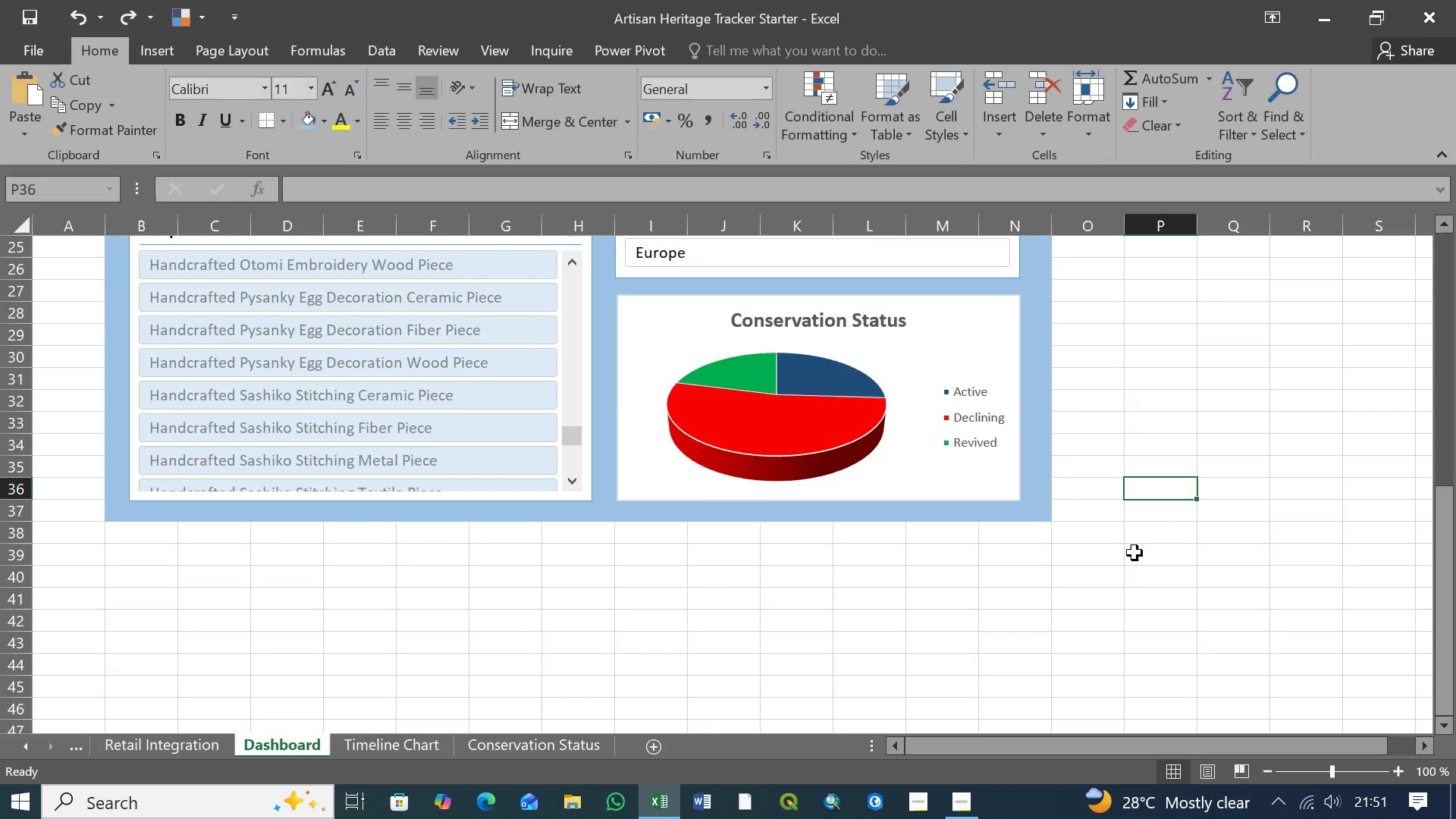 
scroll: coordinate [1134, 551], scroll_direction: up, amount: 8.0
 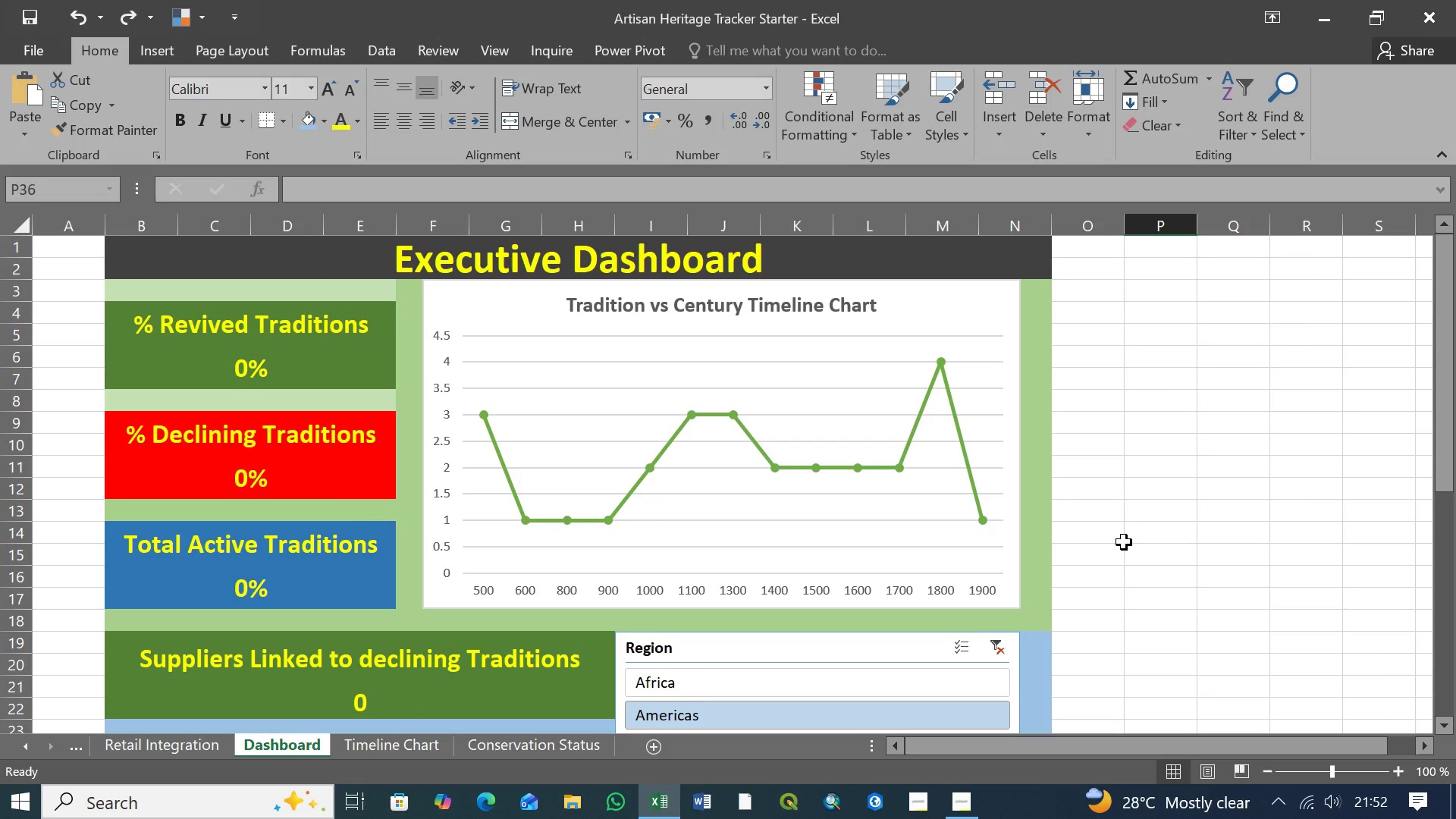 
key(Control+Z)
 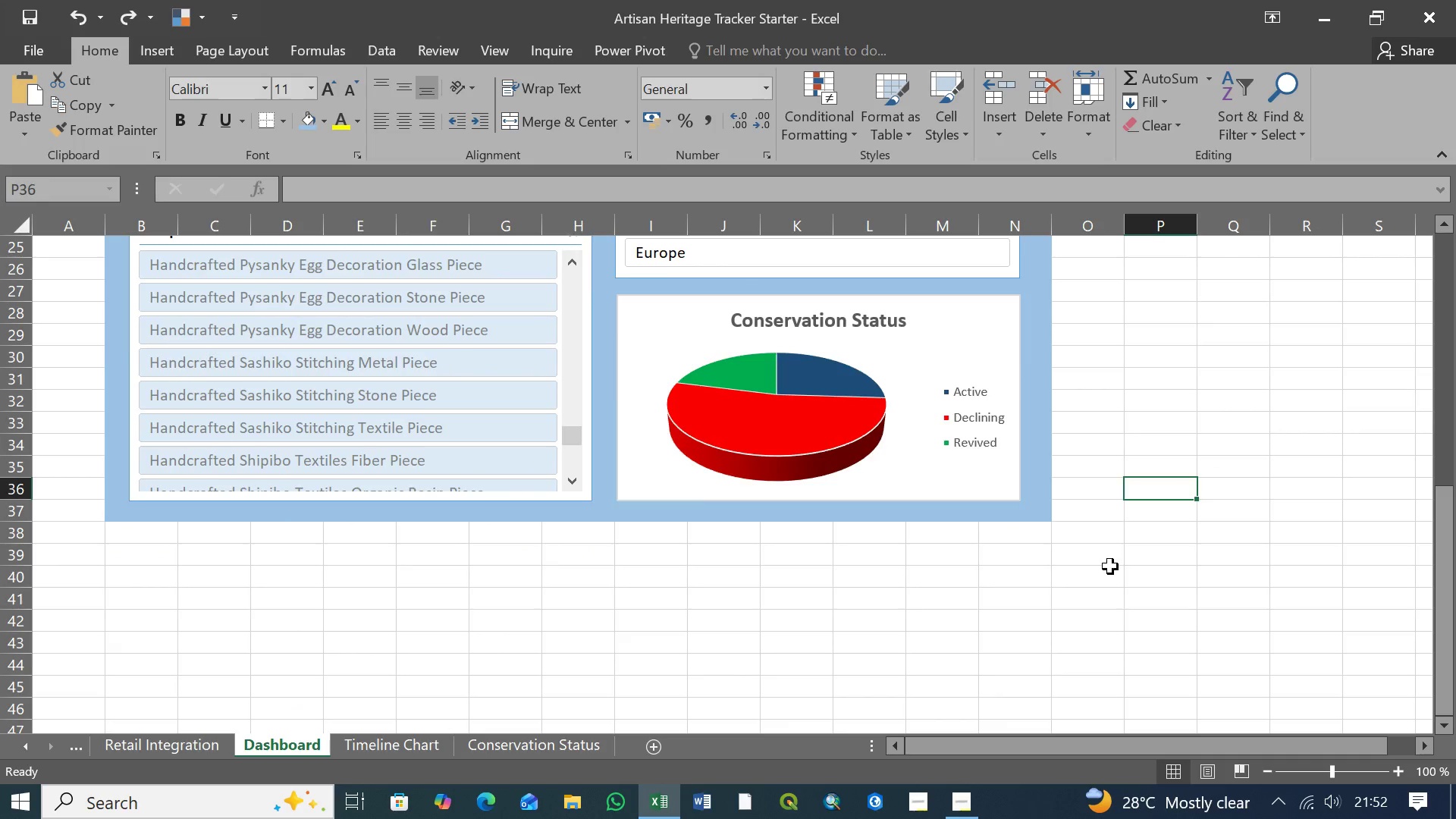 
scroll: coordinate [1110, 566], scroll_direction: up, amount: 8.0
 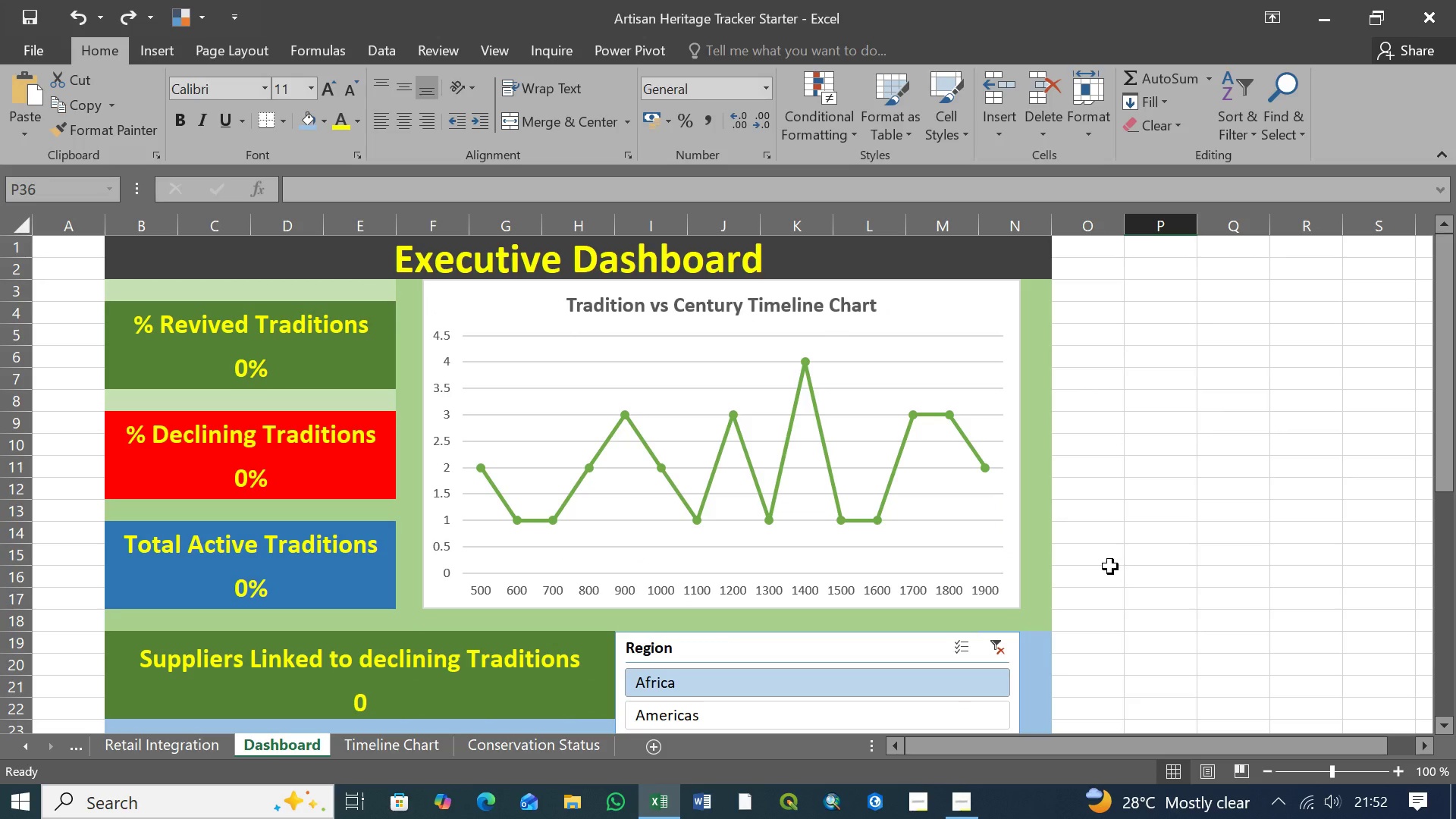 
key(Control+Z)
 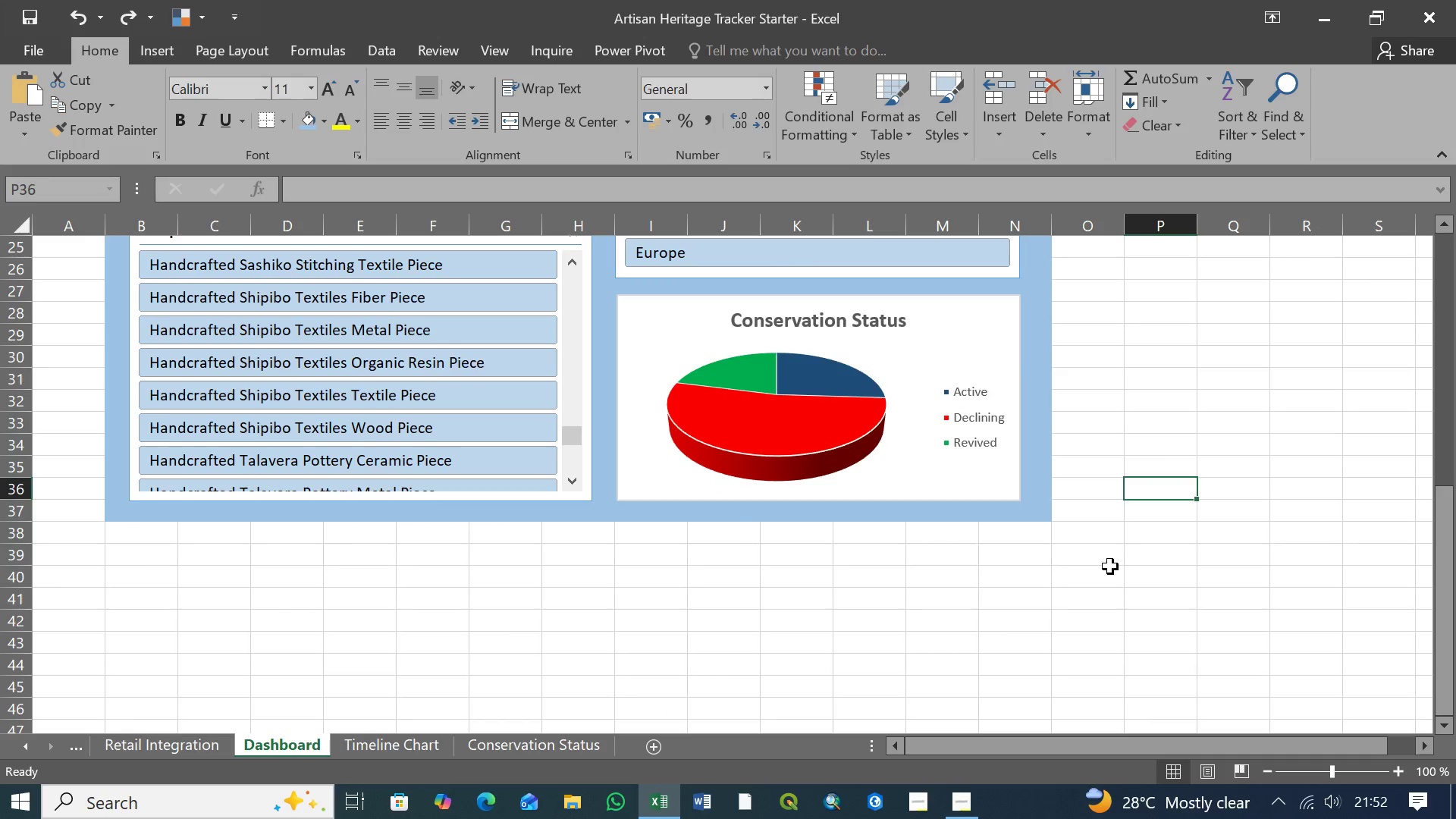 
scroll: coordinate [1110, 566], scroll_direction: up, amount: 2.0
 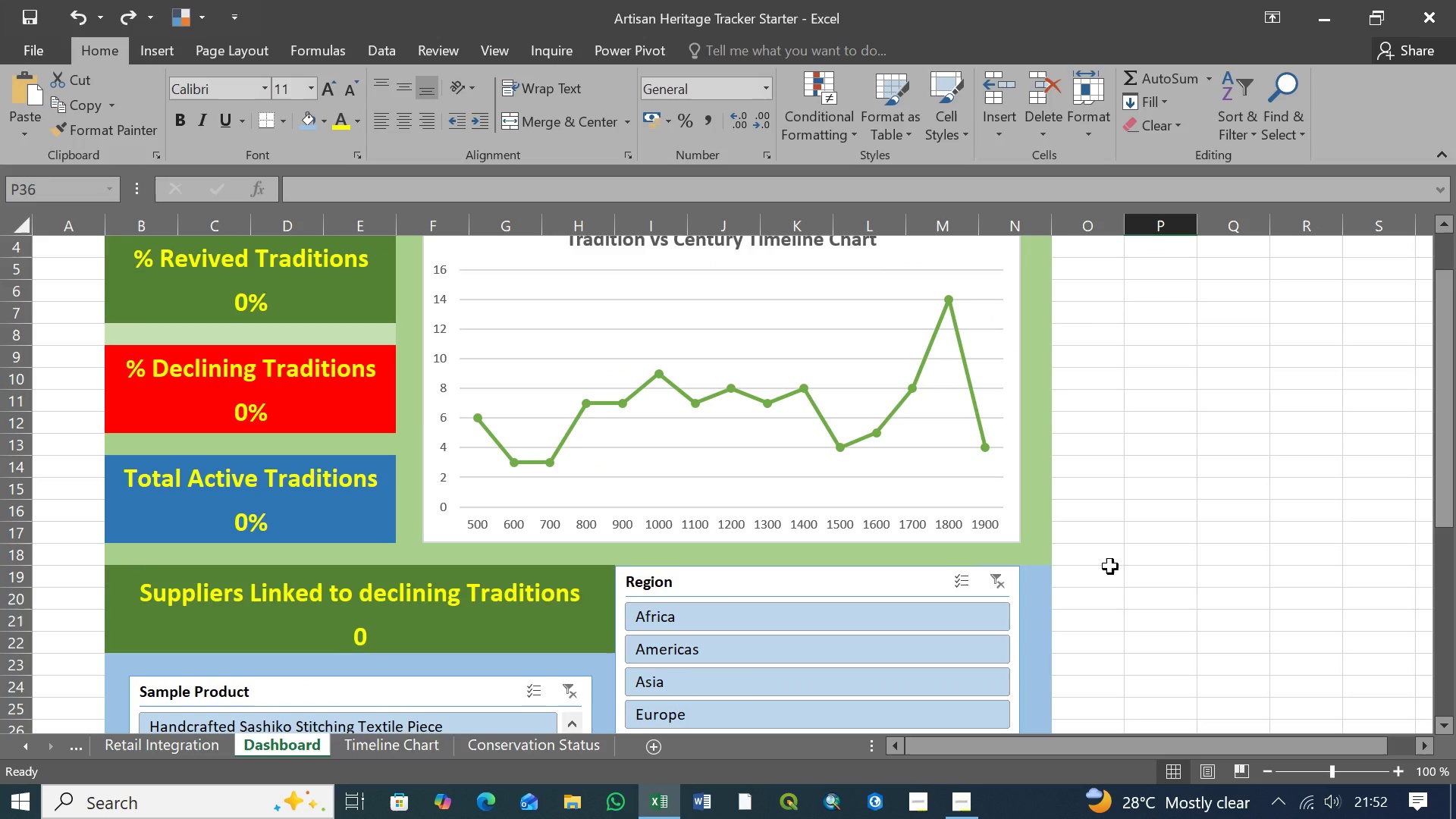 
key(Control+S)
 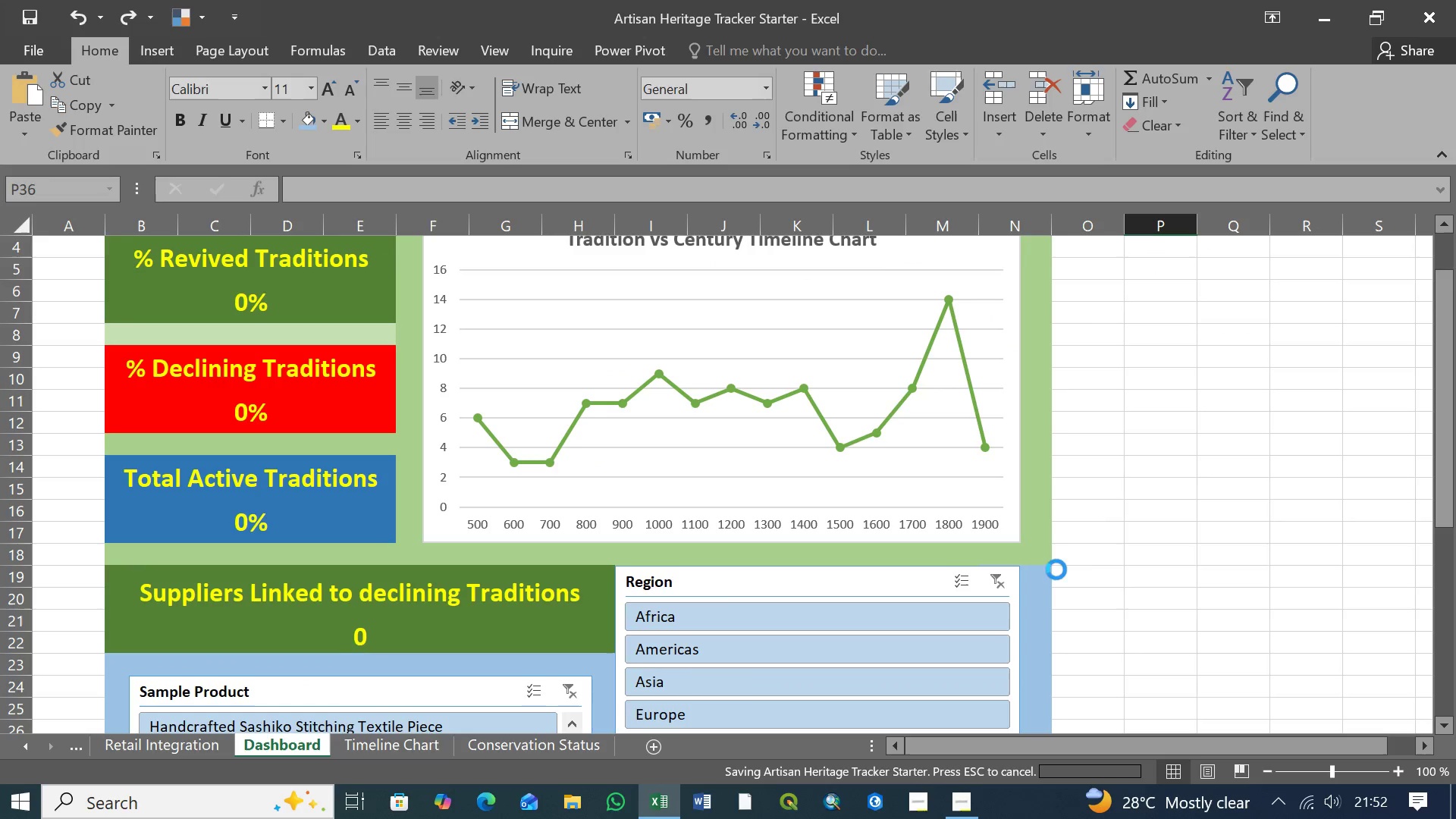 
scroll: coordinate [1088, 544], scroll_direction: up, amount: 3.0
 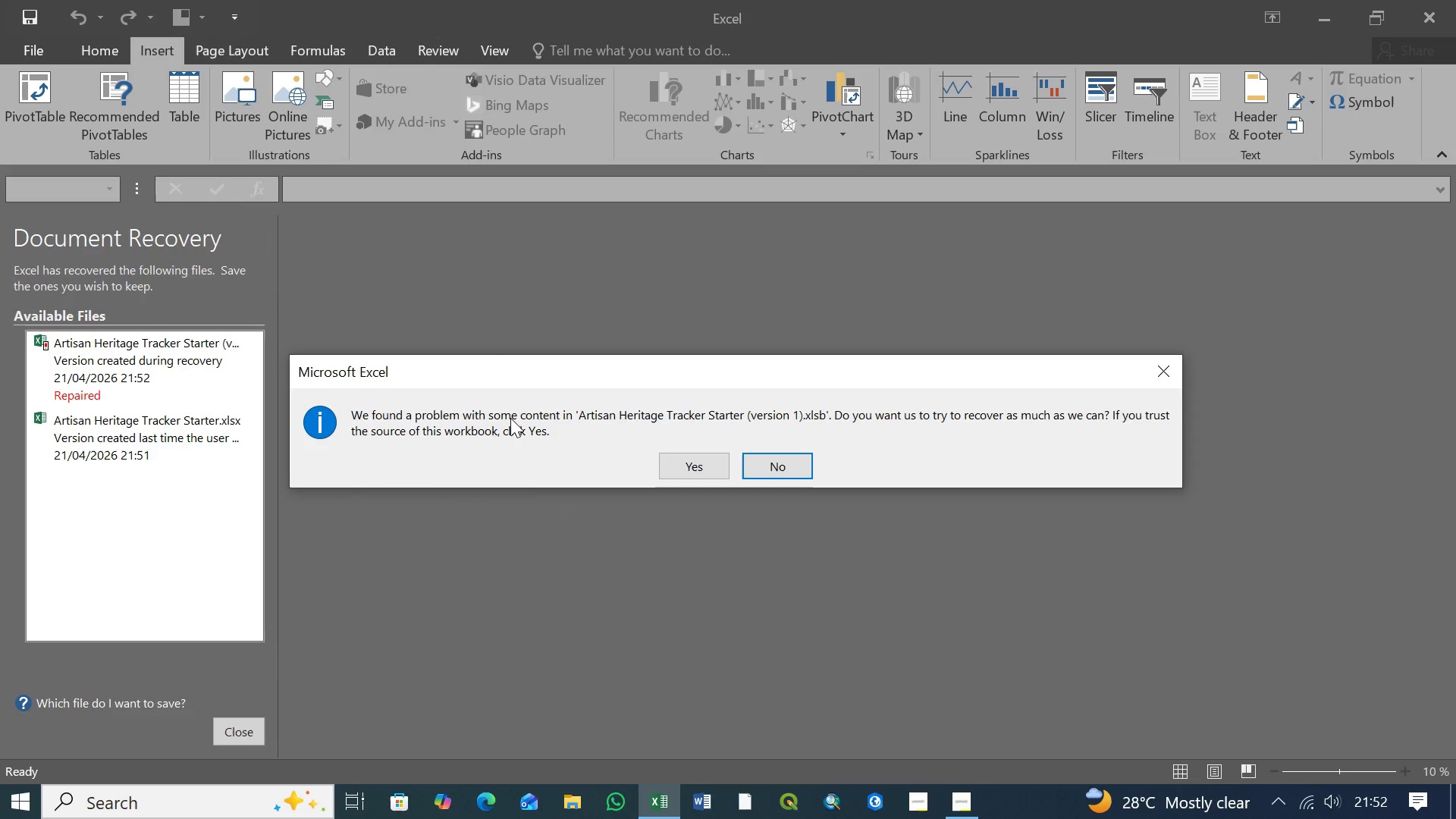 
wait(25.01)
 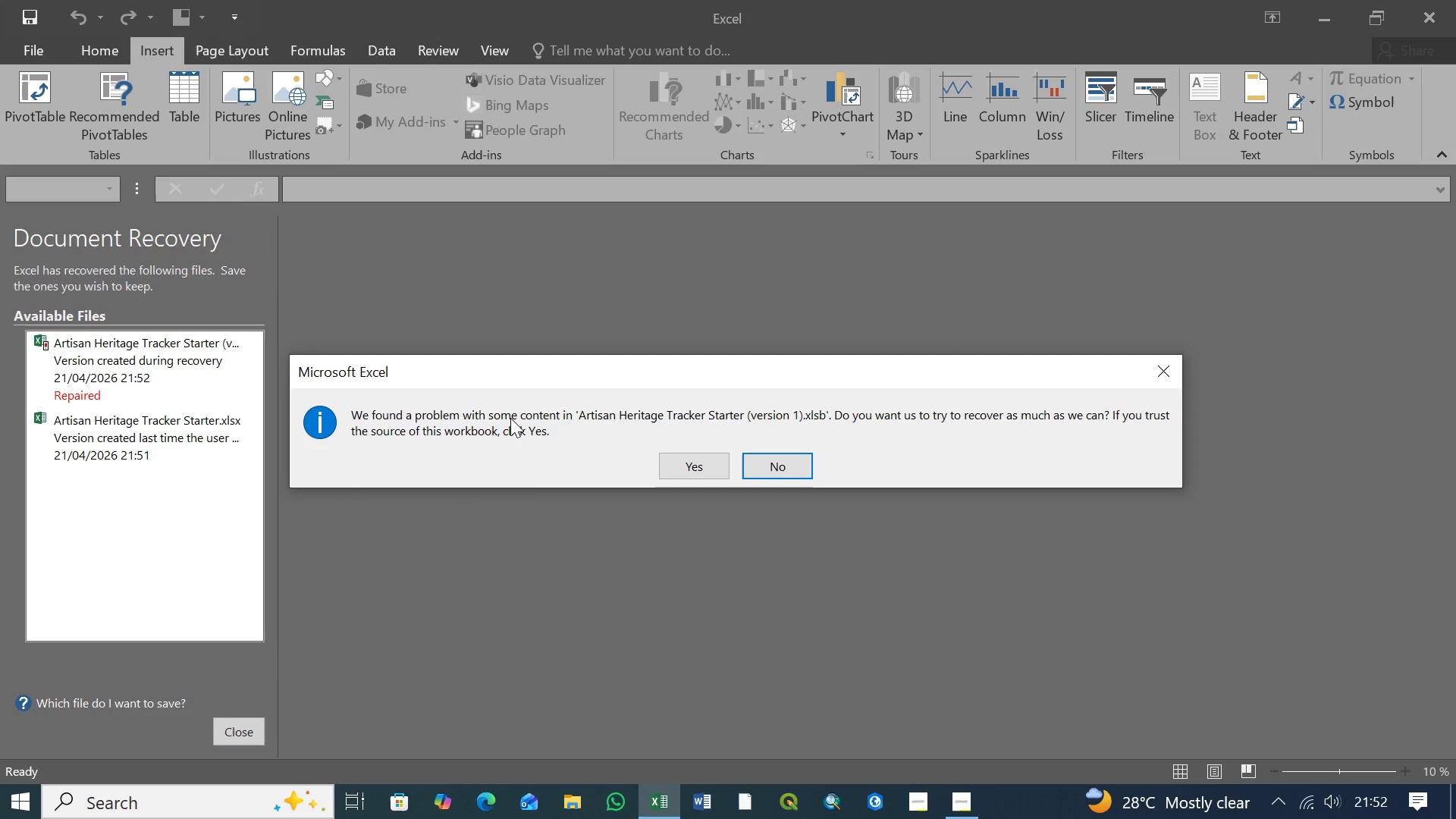 
left_click([1407, 545])
 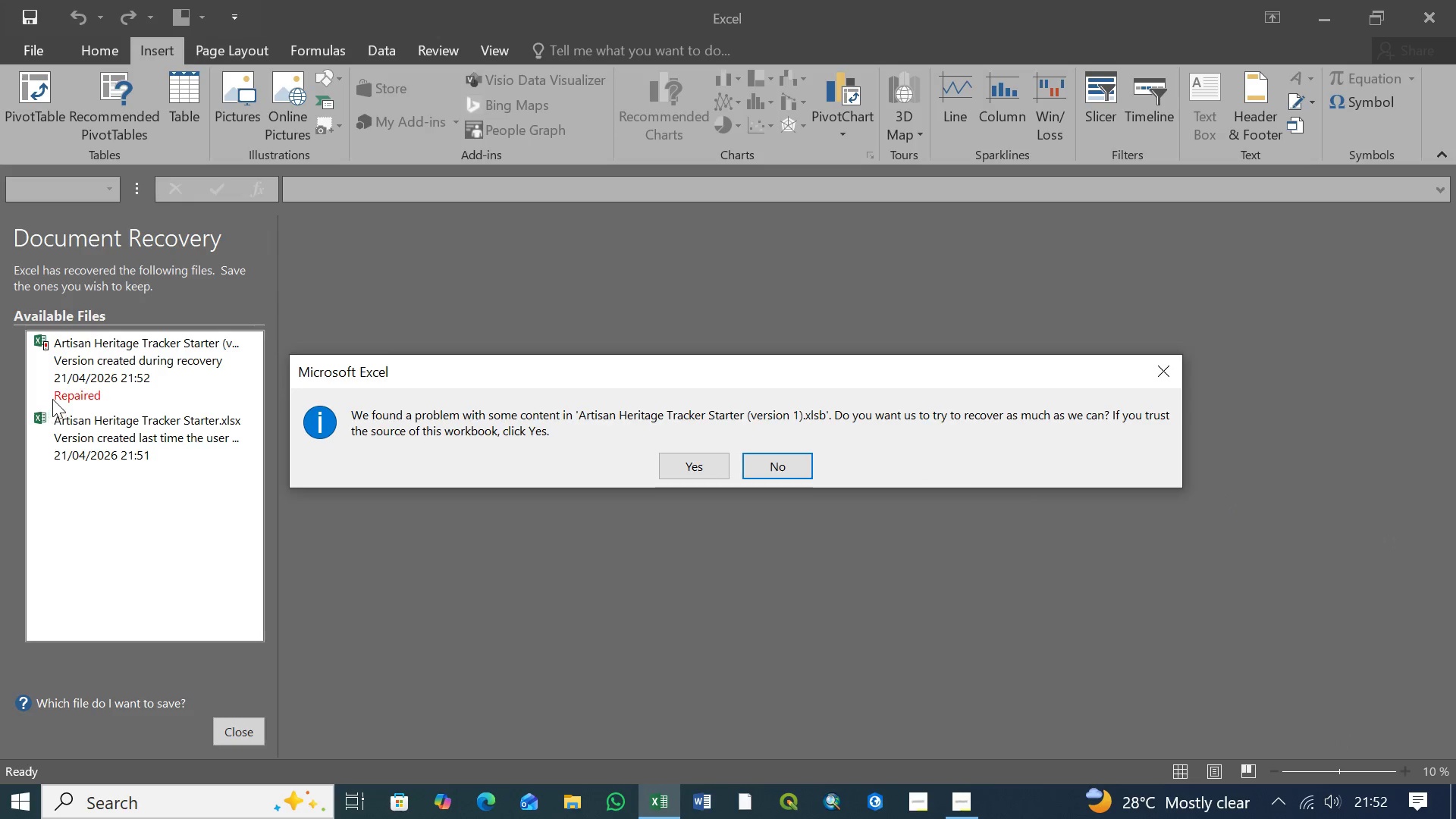 
wait(10.34)
 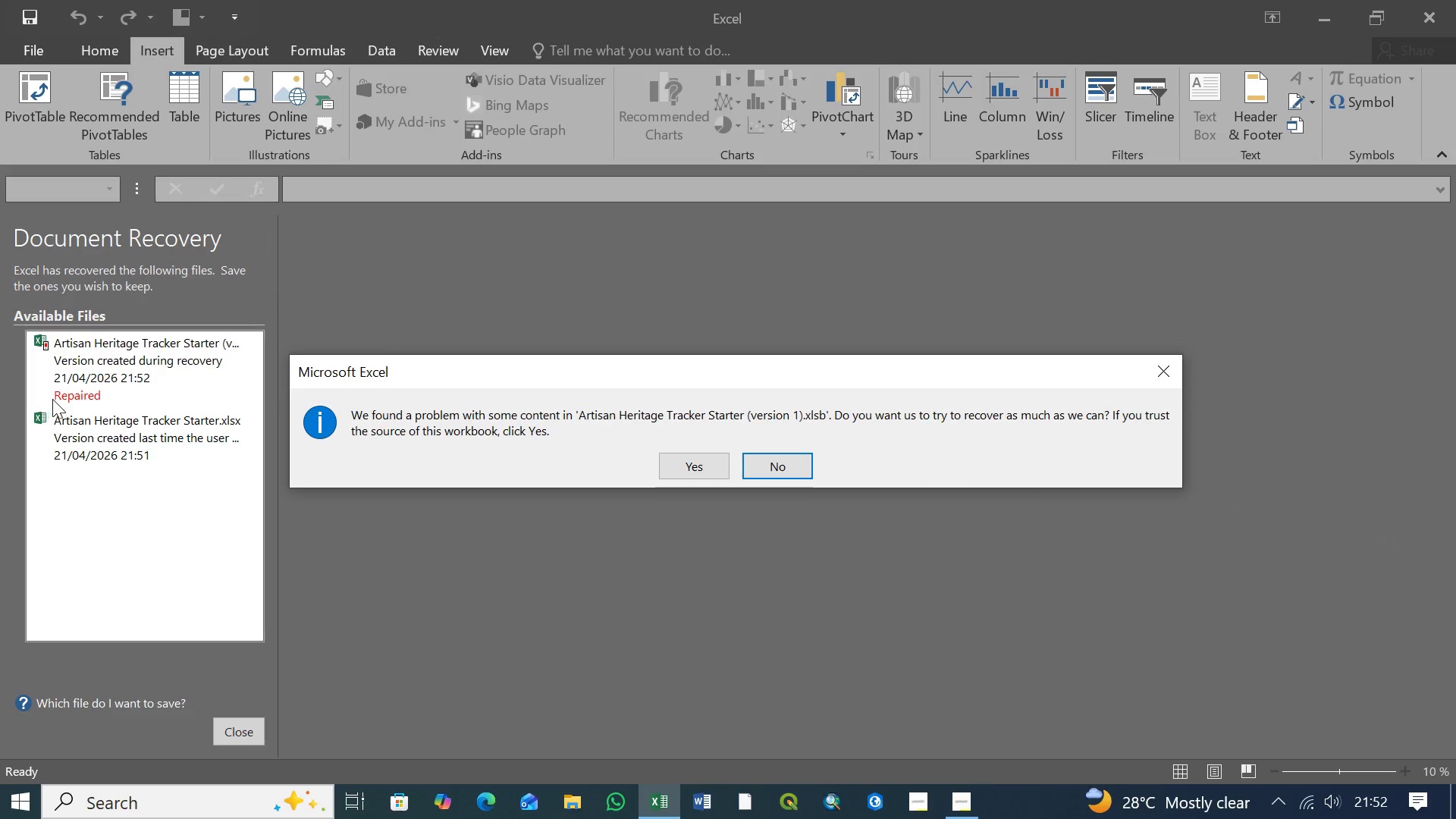 
left_click([696, 466])
 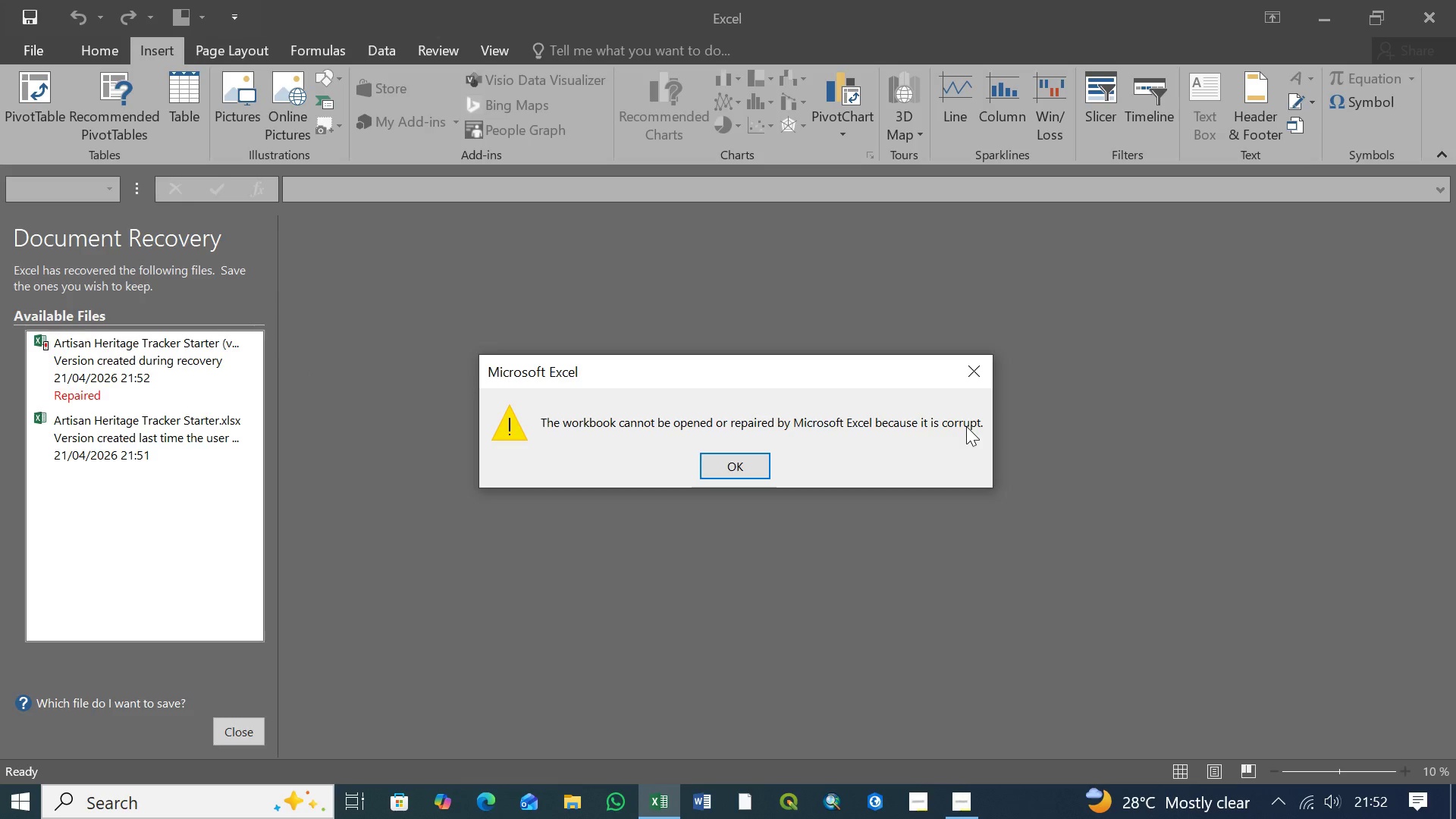 
left_click([723, 460])
 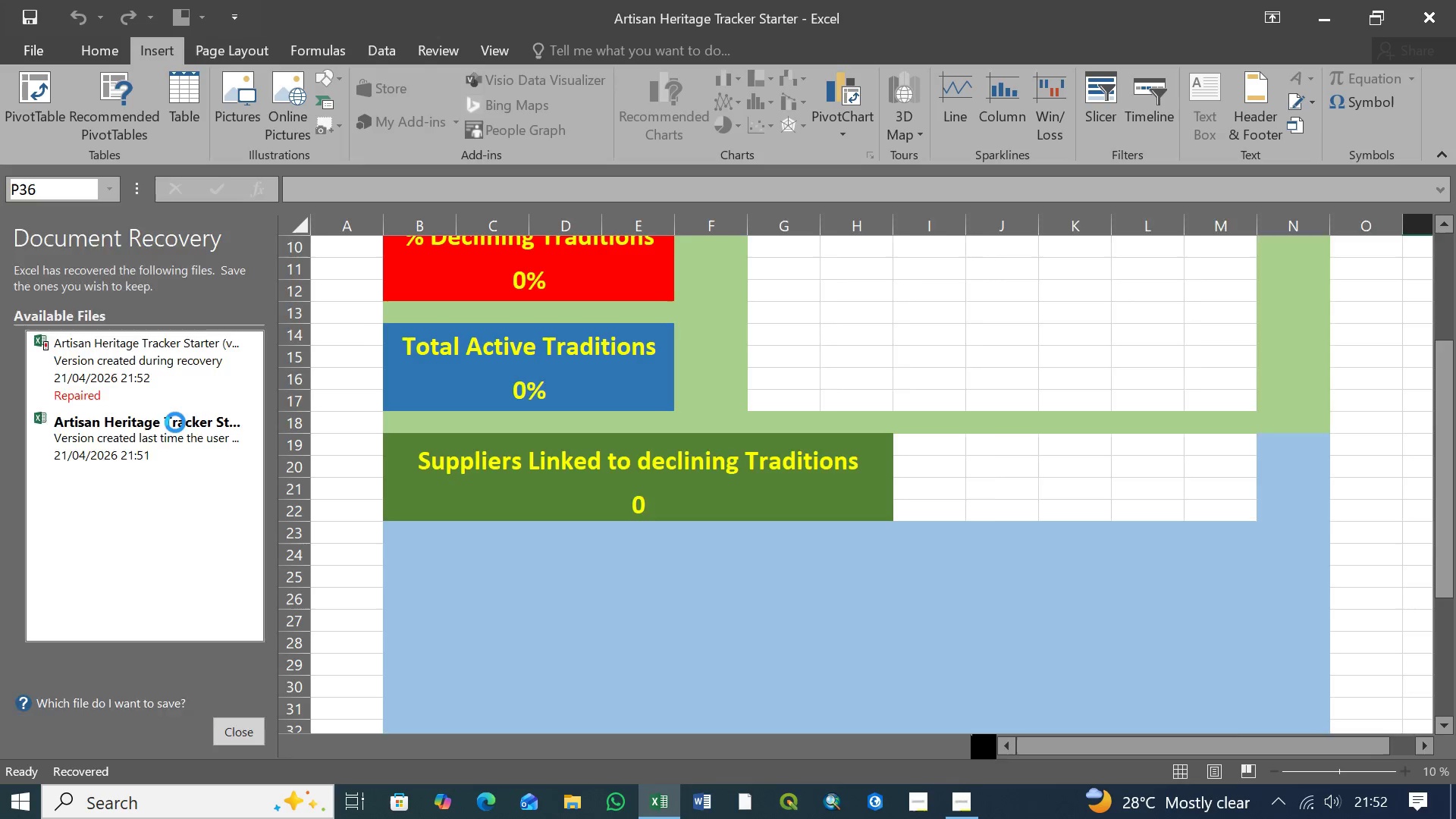 
mouse_move([181, 417])
 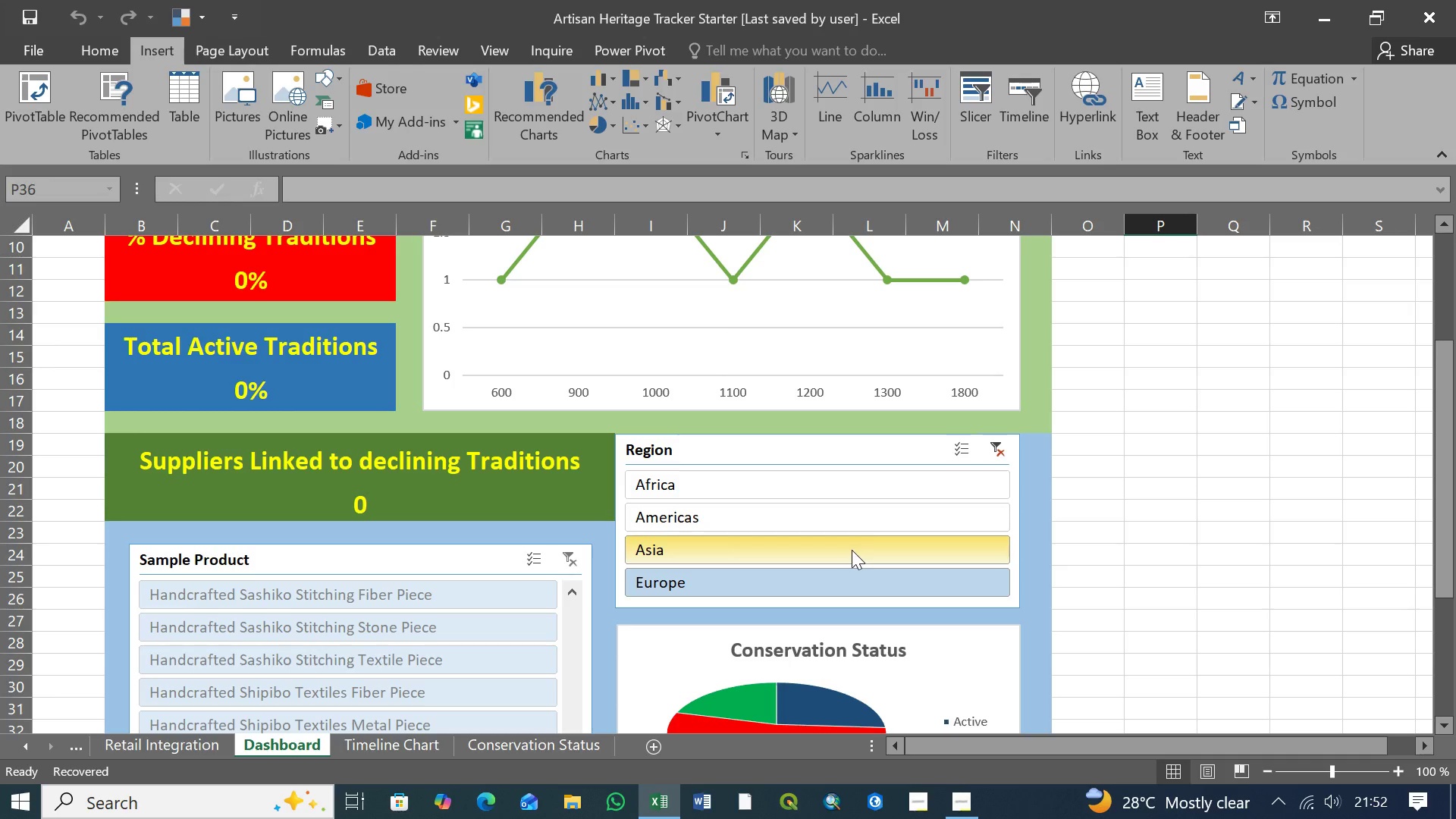 
scroll: coordinate [884, 505], scroll_direction: down, amount: 4.0
 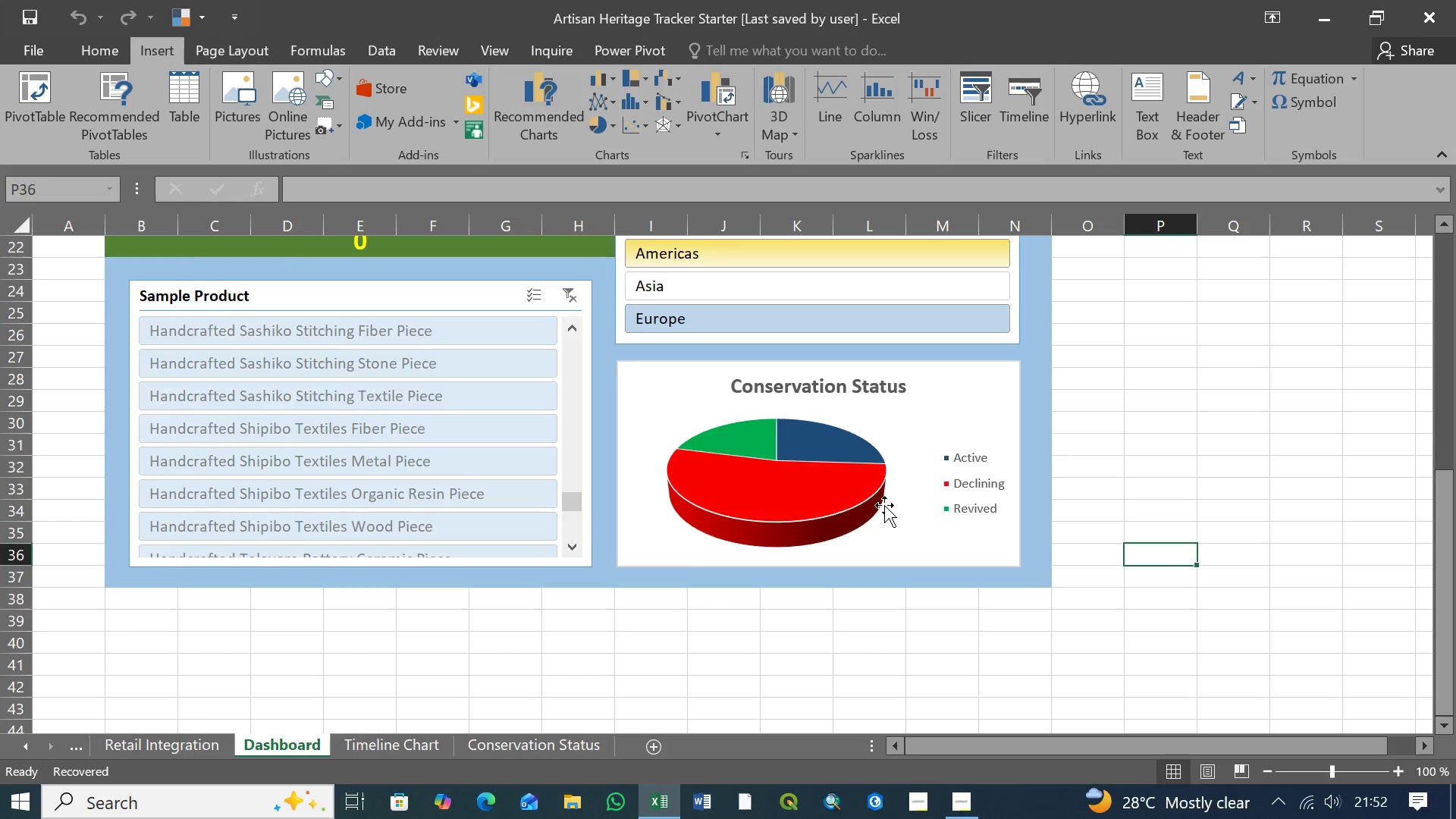 
scroll: coordinate [884, 506], scroll_direction: up, amount: 9.0
 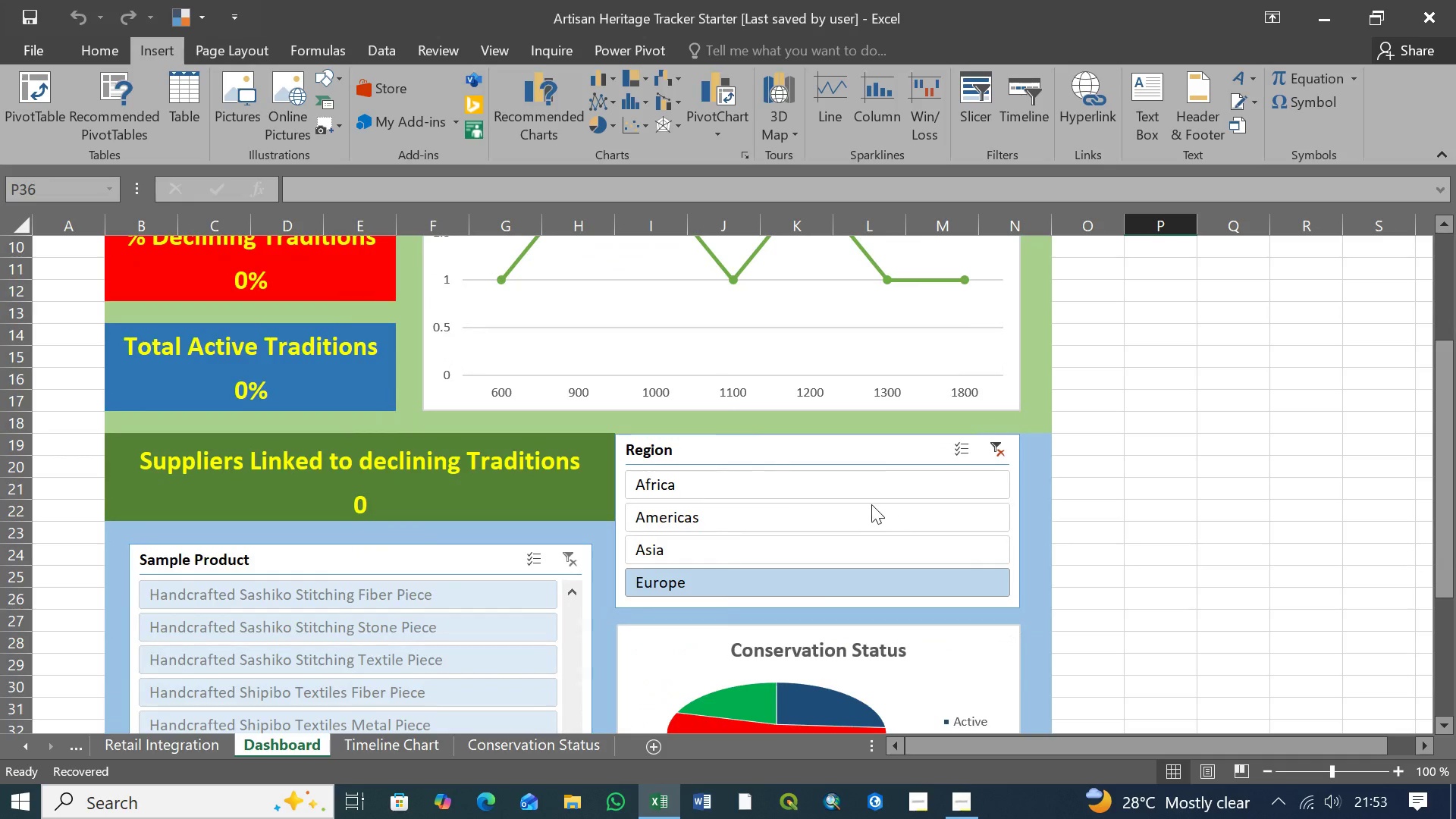 
left_click([731, 488])
 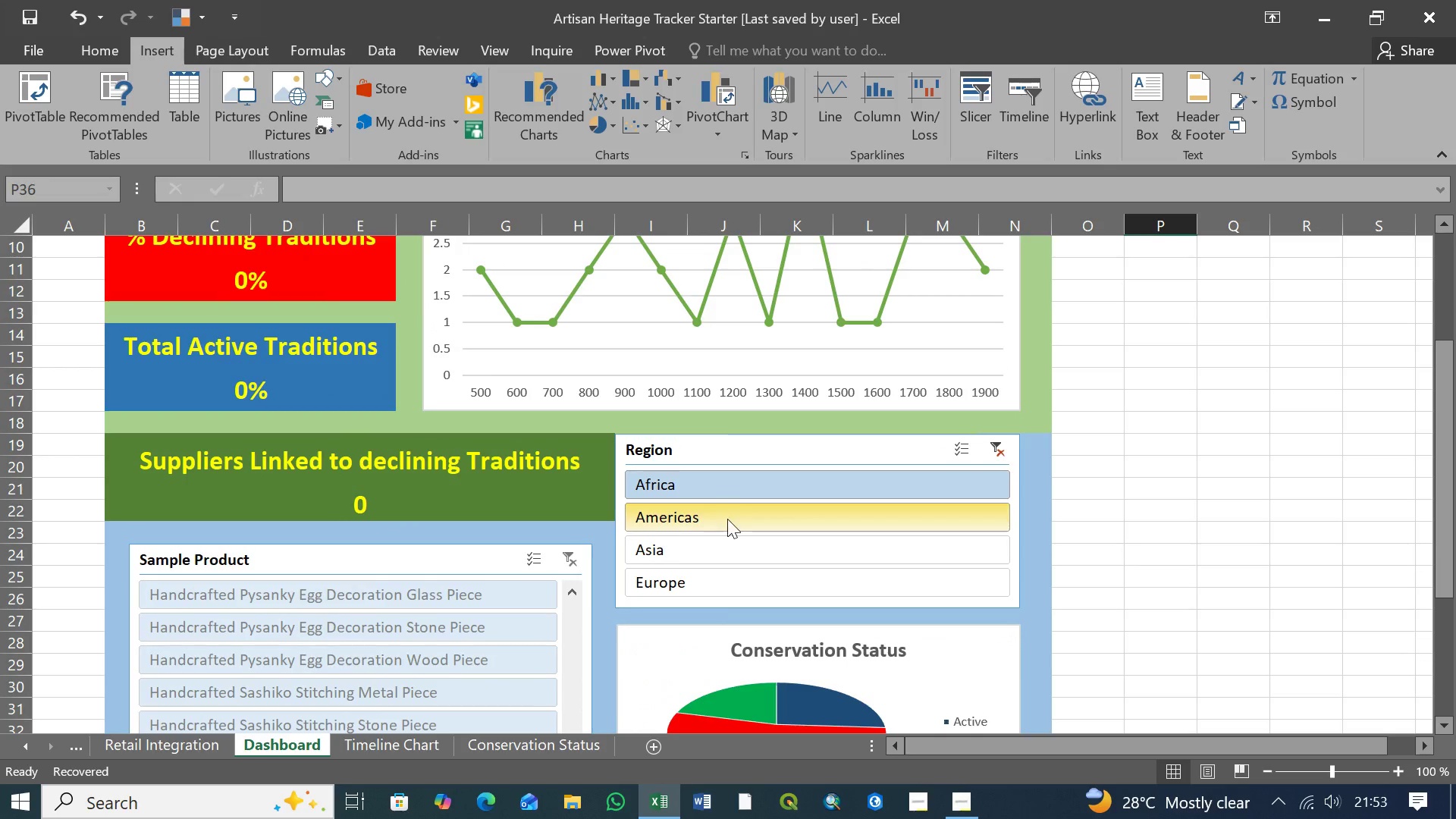 
left_click([726, 518])
 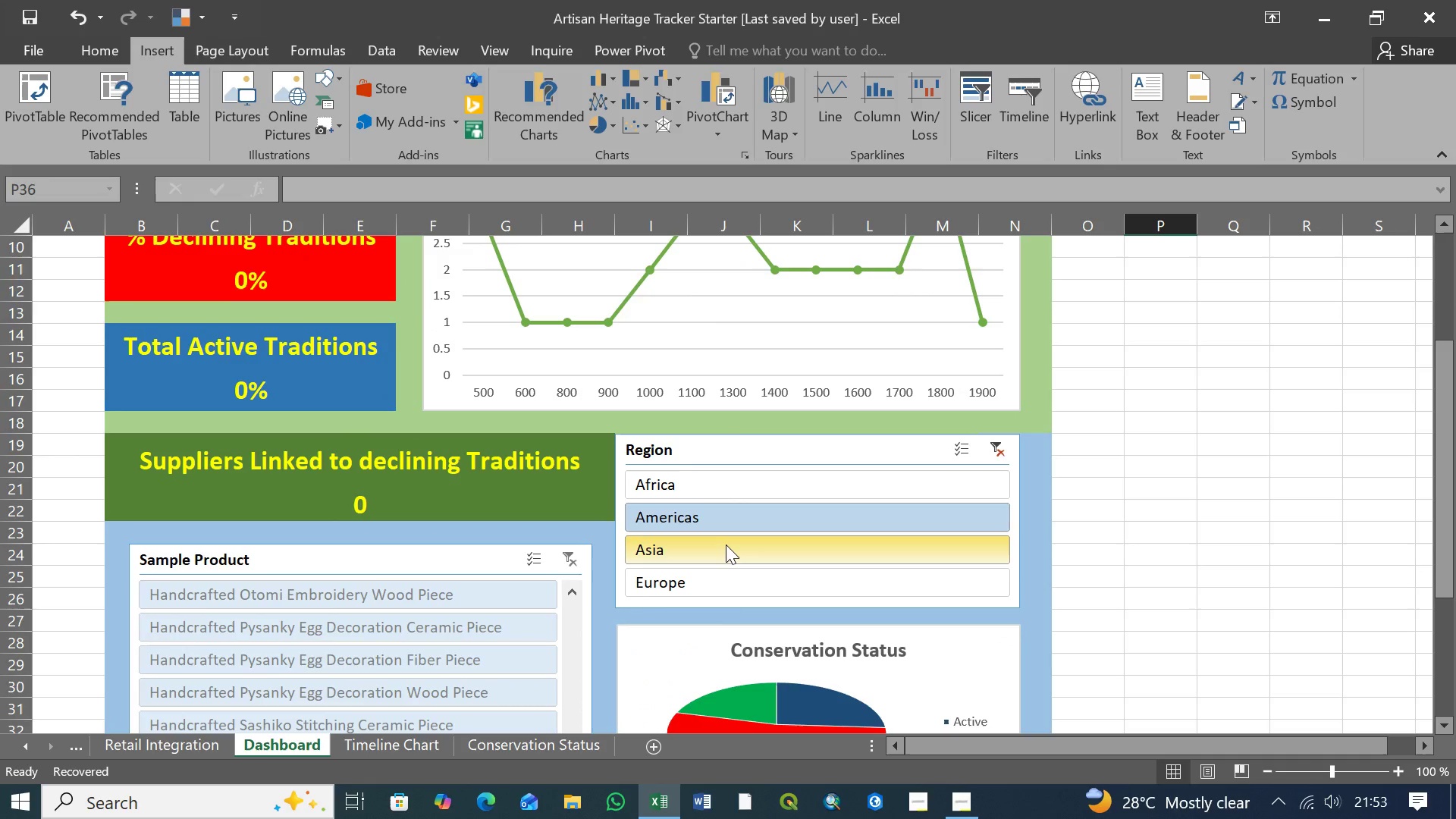 
left_click([726, 544])
 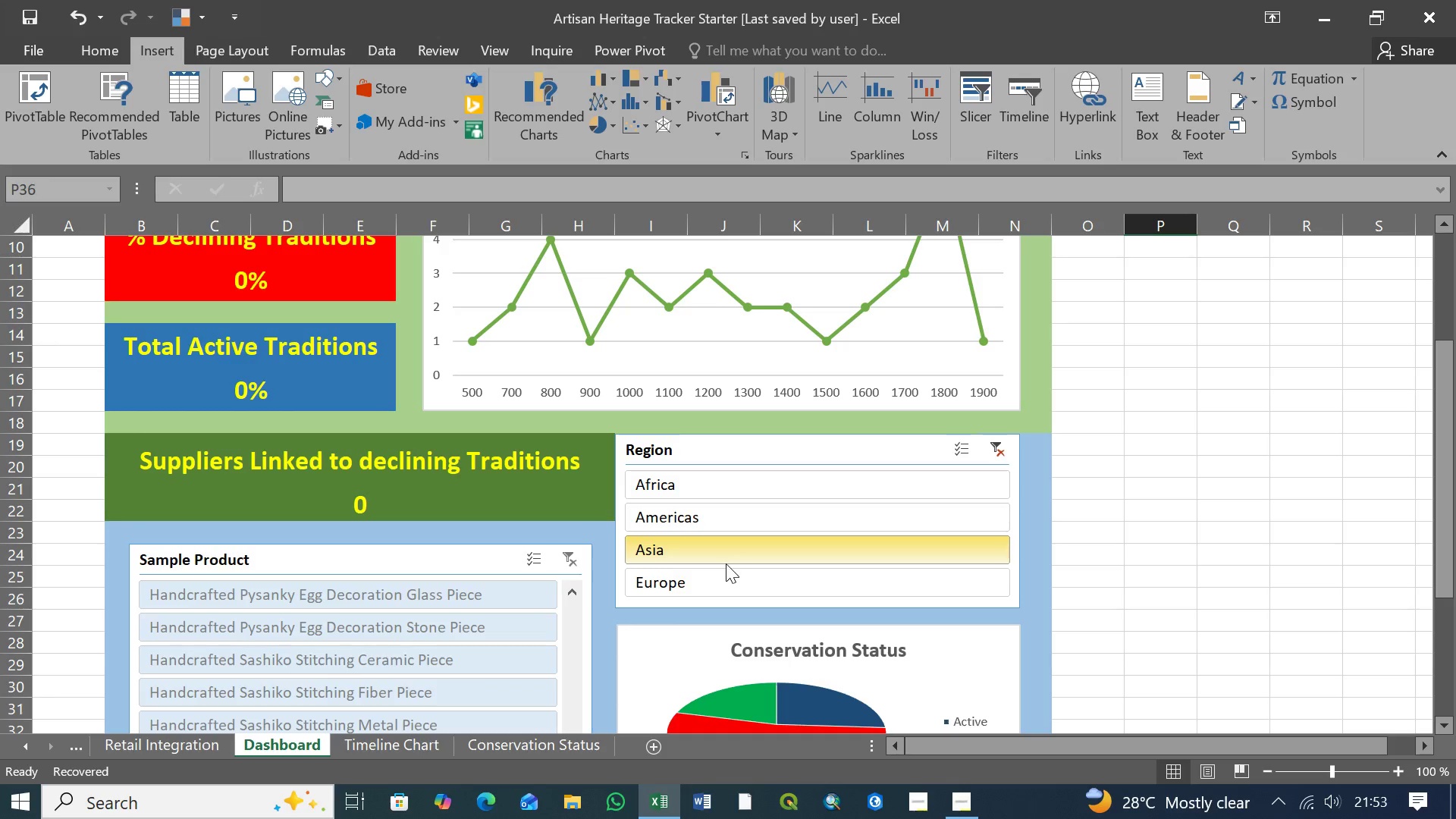 
scroll: coordinate [752, 568], scroll_direction: up, amount: 2.0
 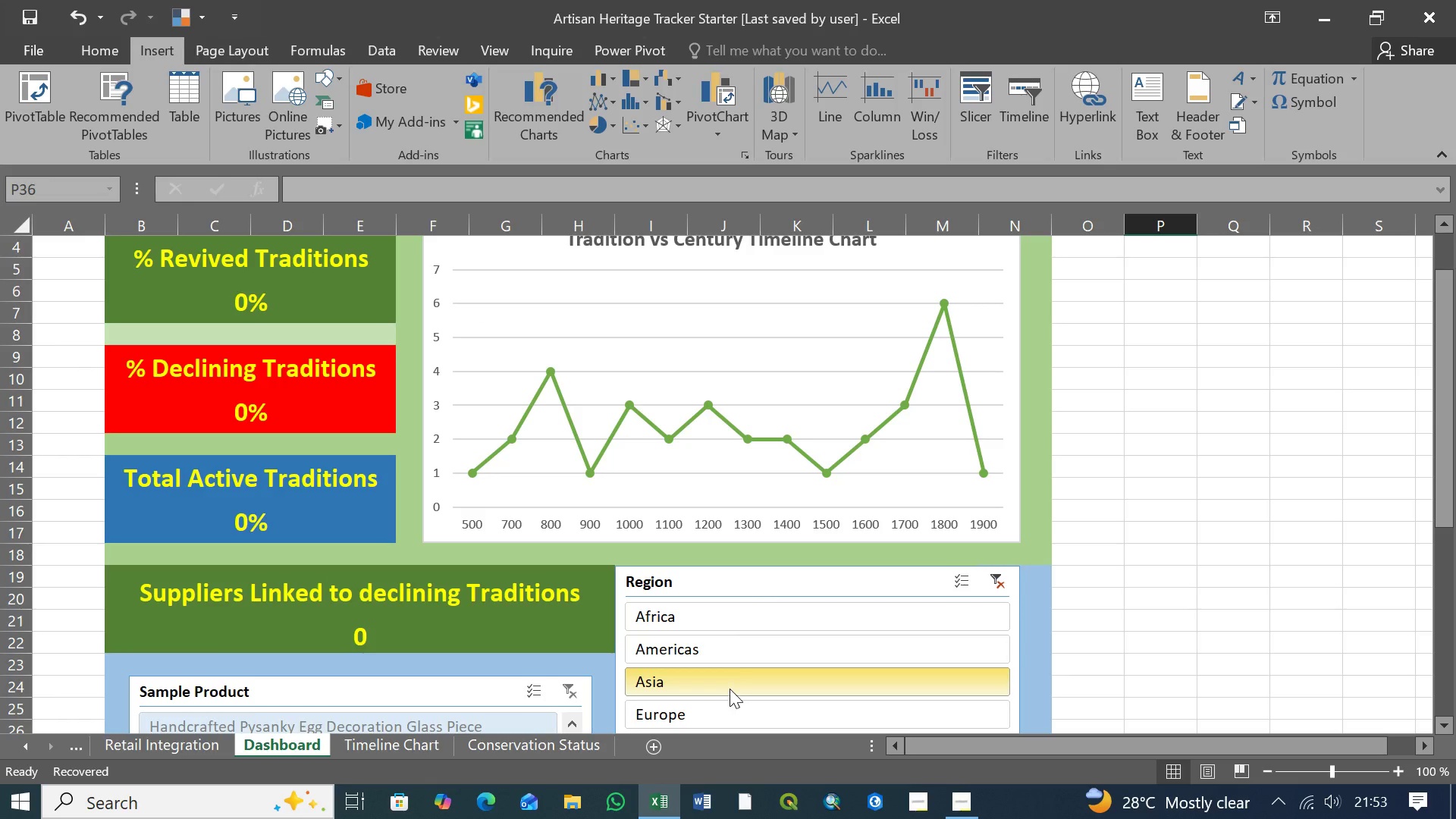 
scroll: coordinate [730, 650], scroll_direction: down, amount: 3.0
 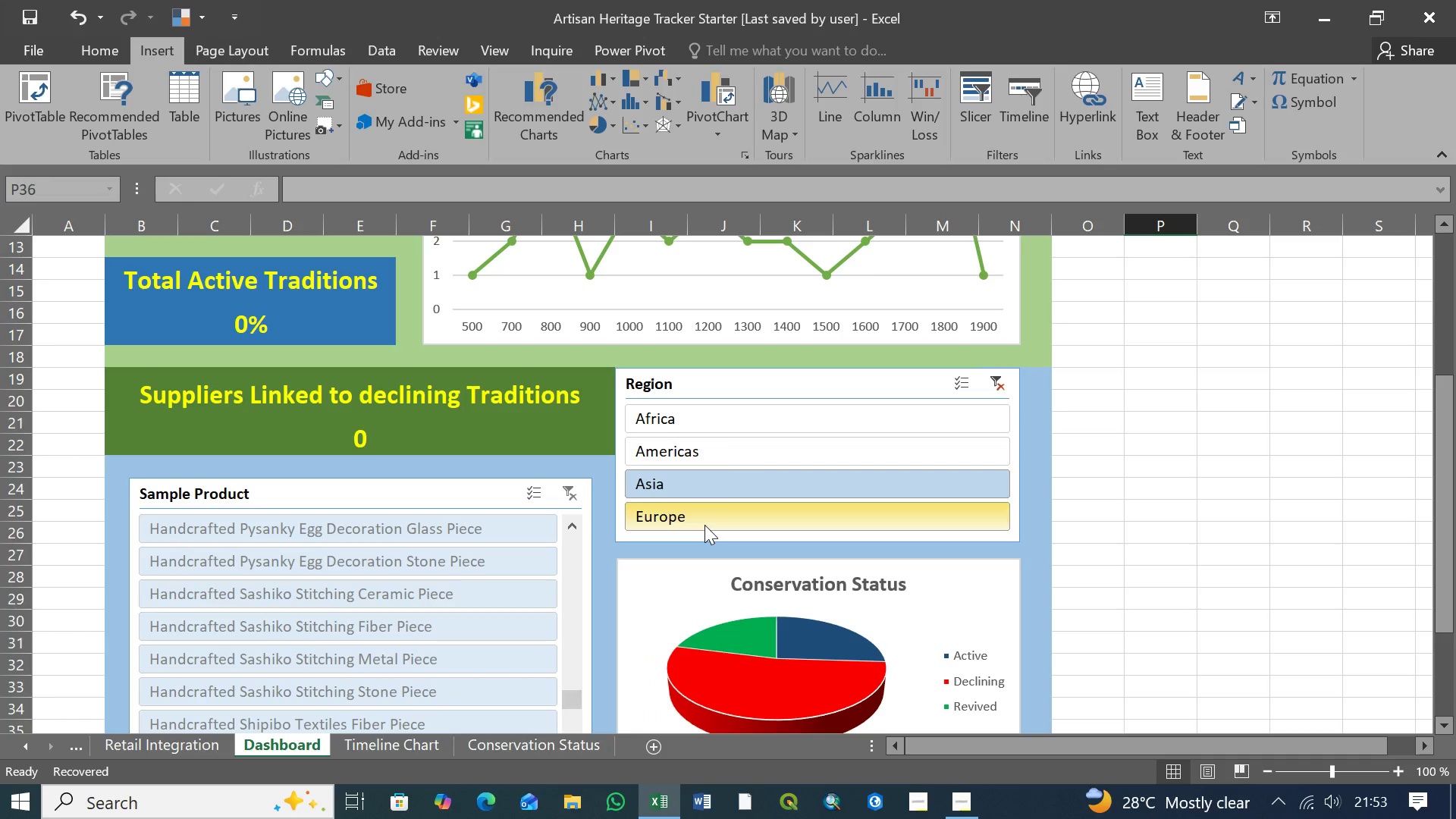 
left_click([704, 524])
 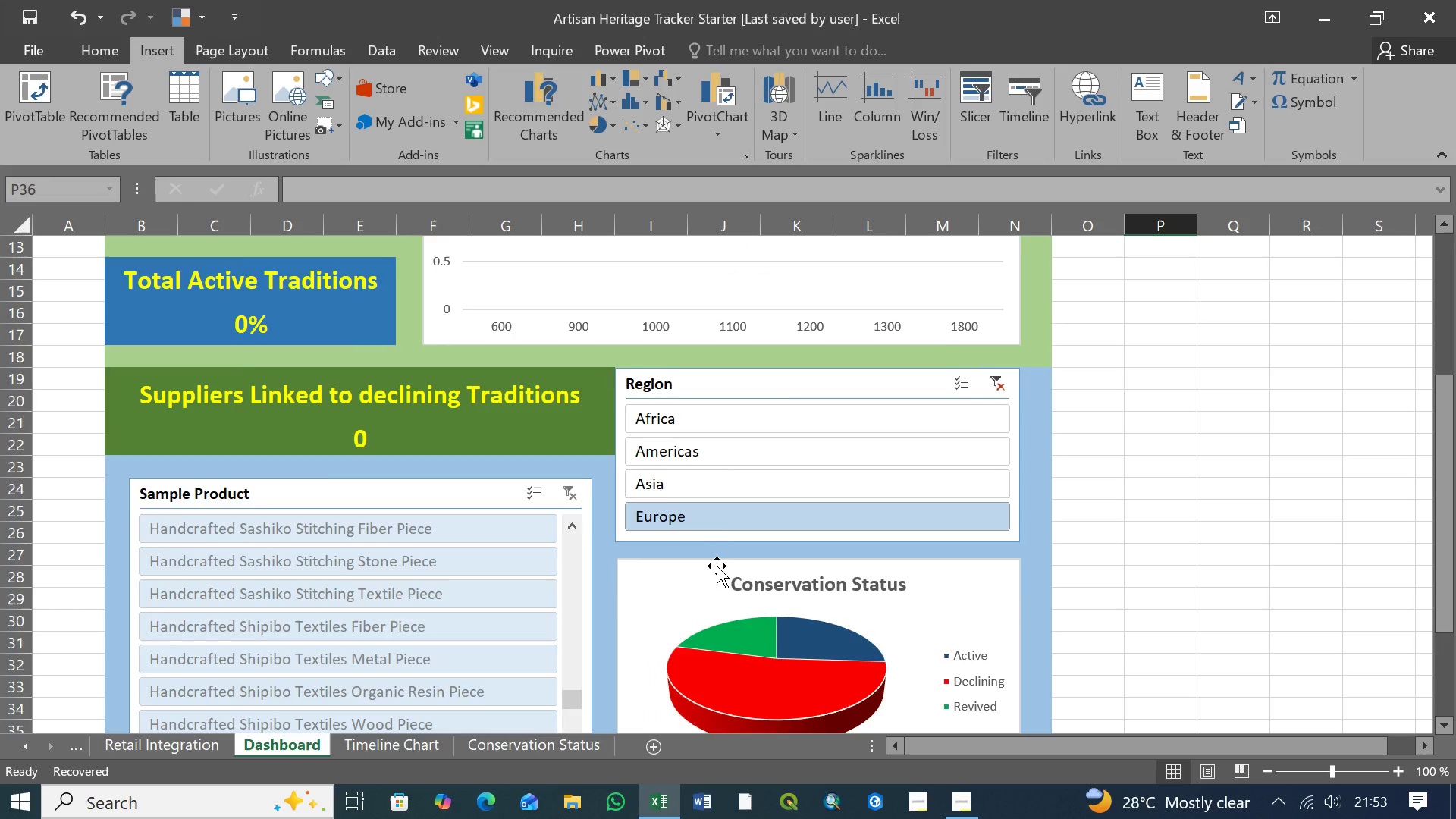 
scroll: coordinate [717, 566], scroll_direction: up, amount: 4.0
 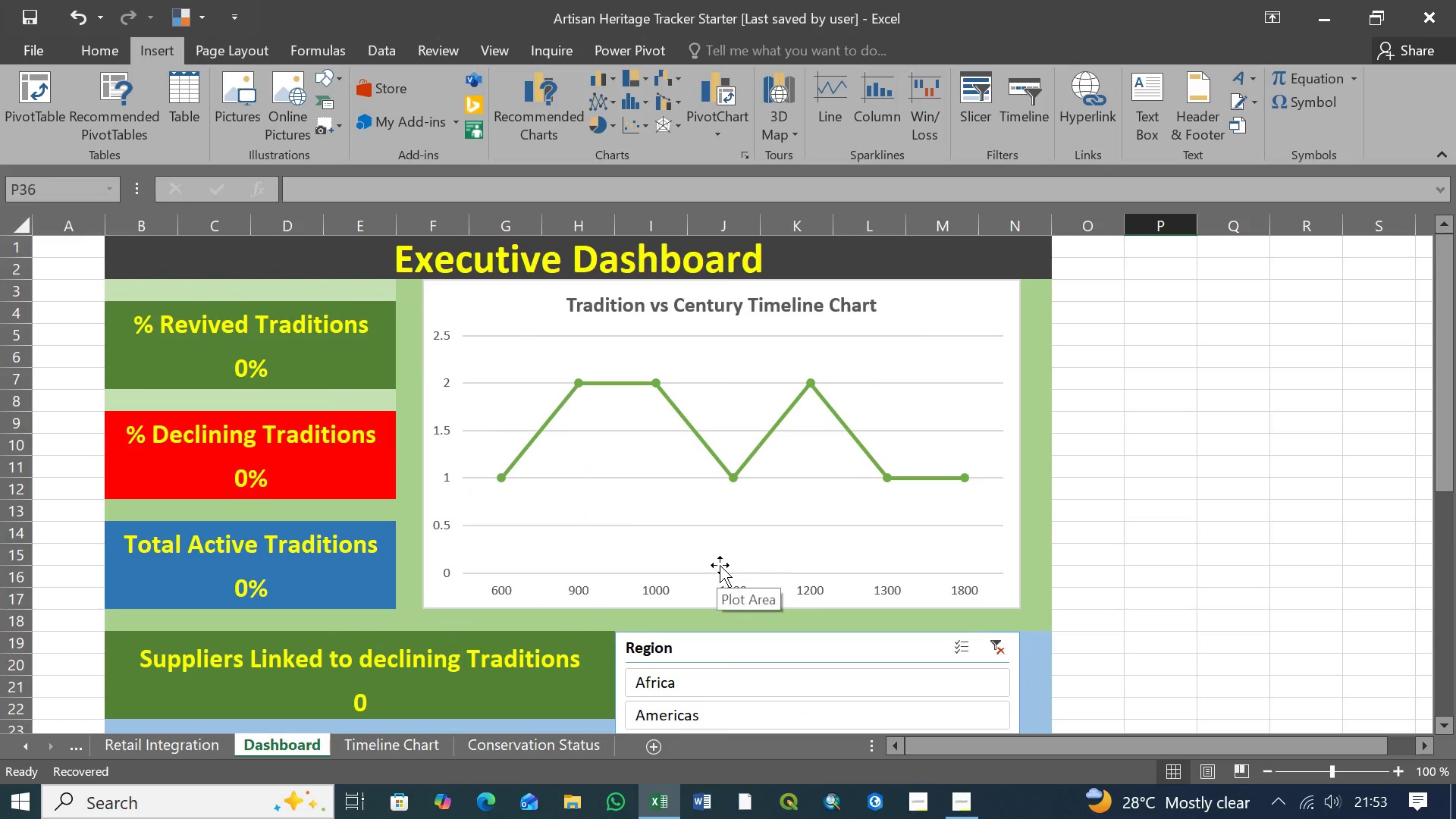 
scroll: coordinate [720, 565], scroll_direction: down, amount: 4.0
 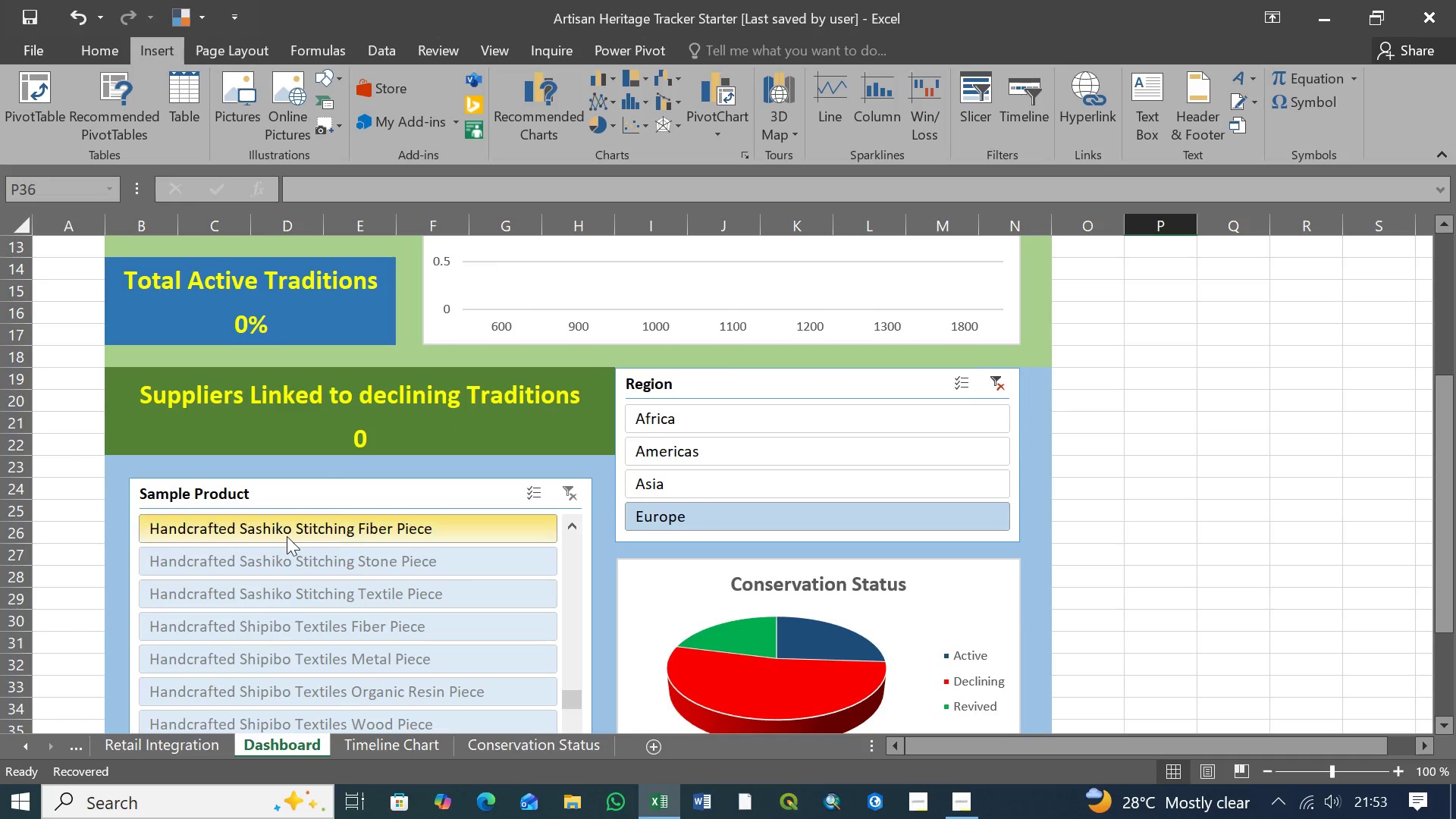 
left_click([295, 532])
 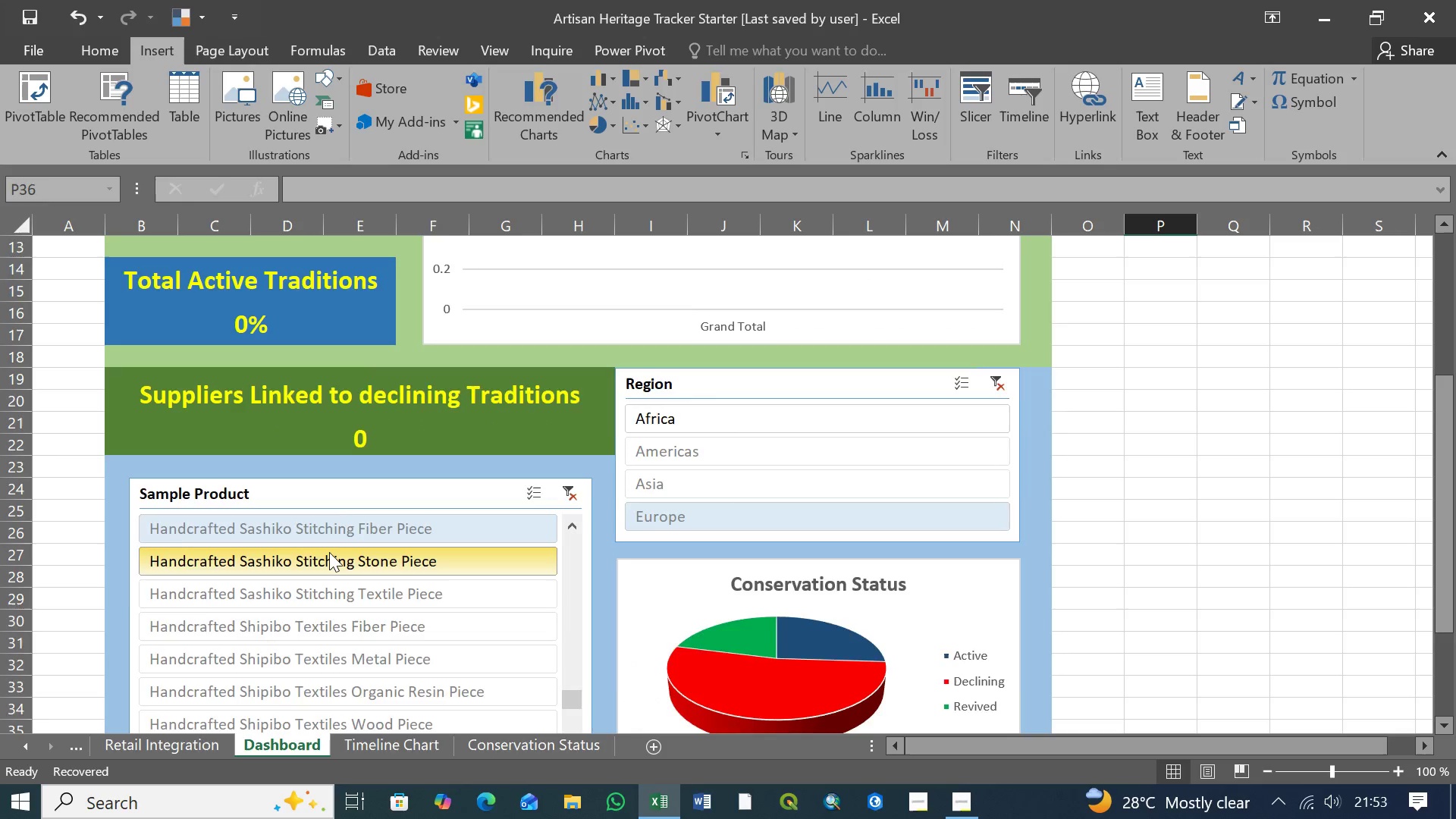 
scroll: coordinate [334, 566], scroll_direction: up, amount: 3.0
 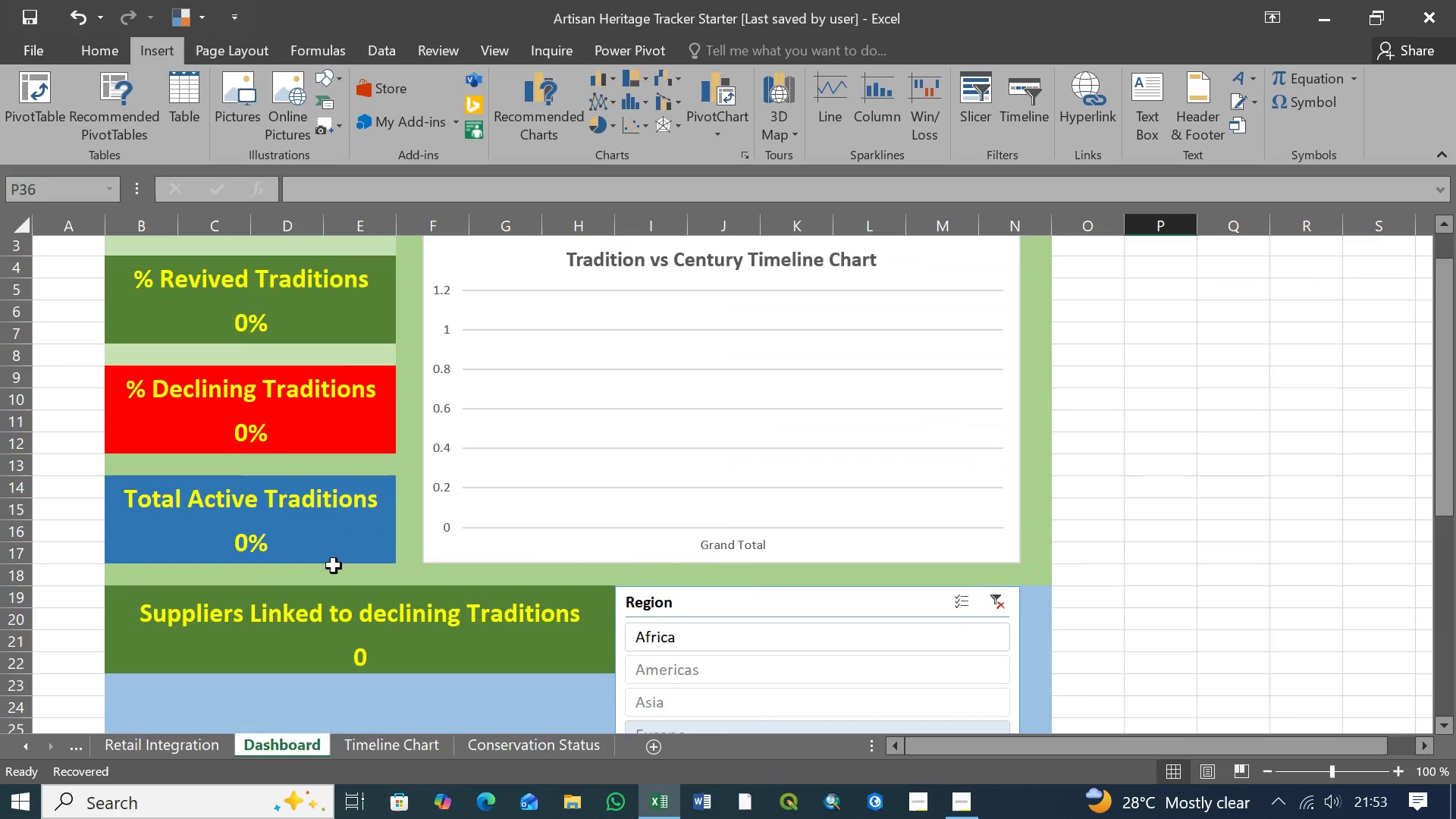 
scroll: coordinate [334, 566], scroll_direction: none, amount: 0.0
 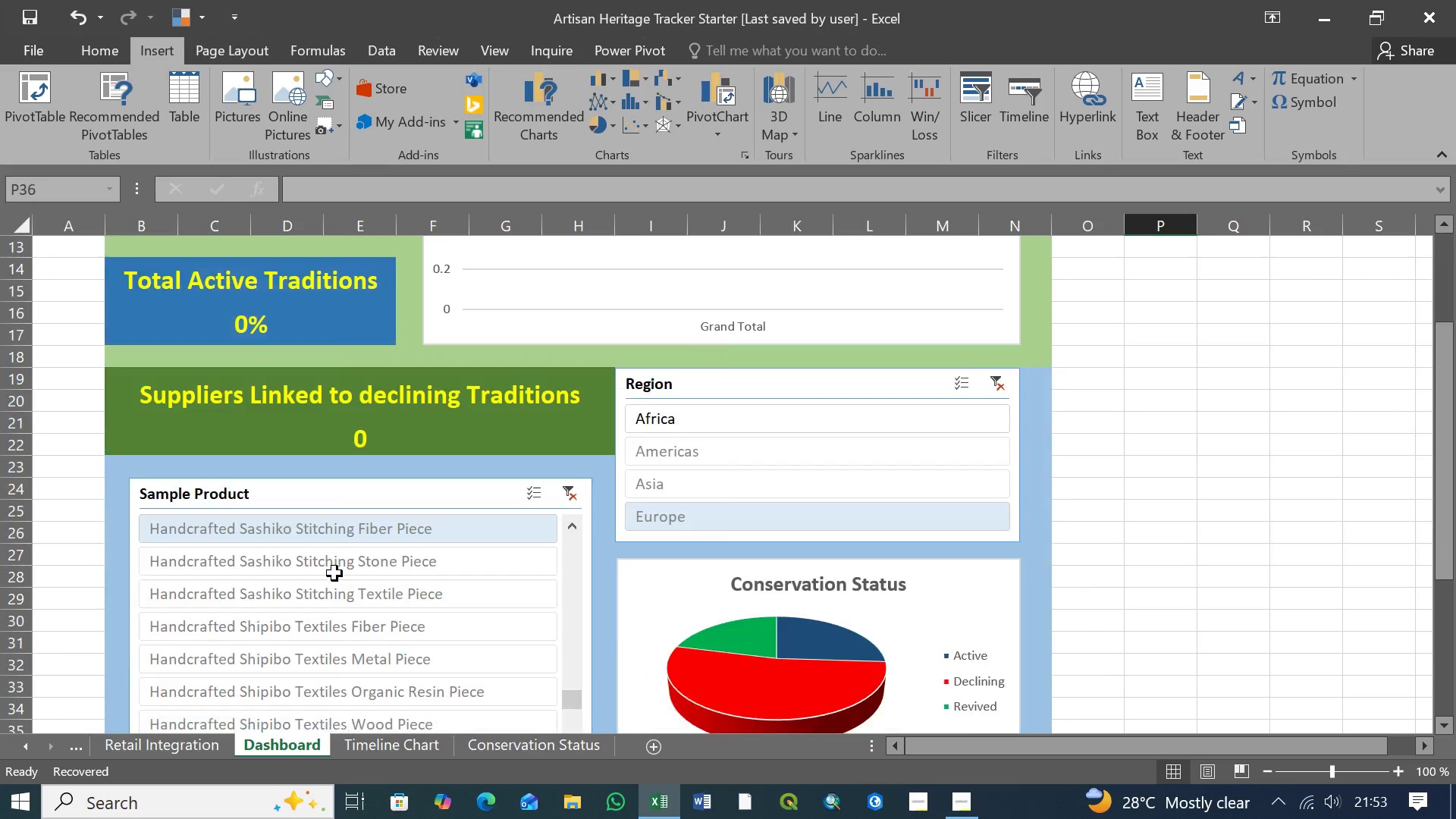 
scroll: coordinate [334, 573], scroll_direction: down, amount: 3.0
 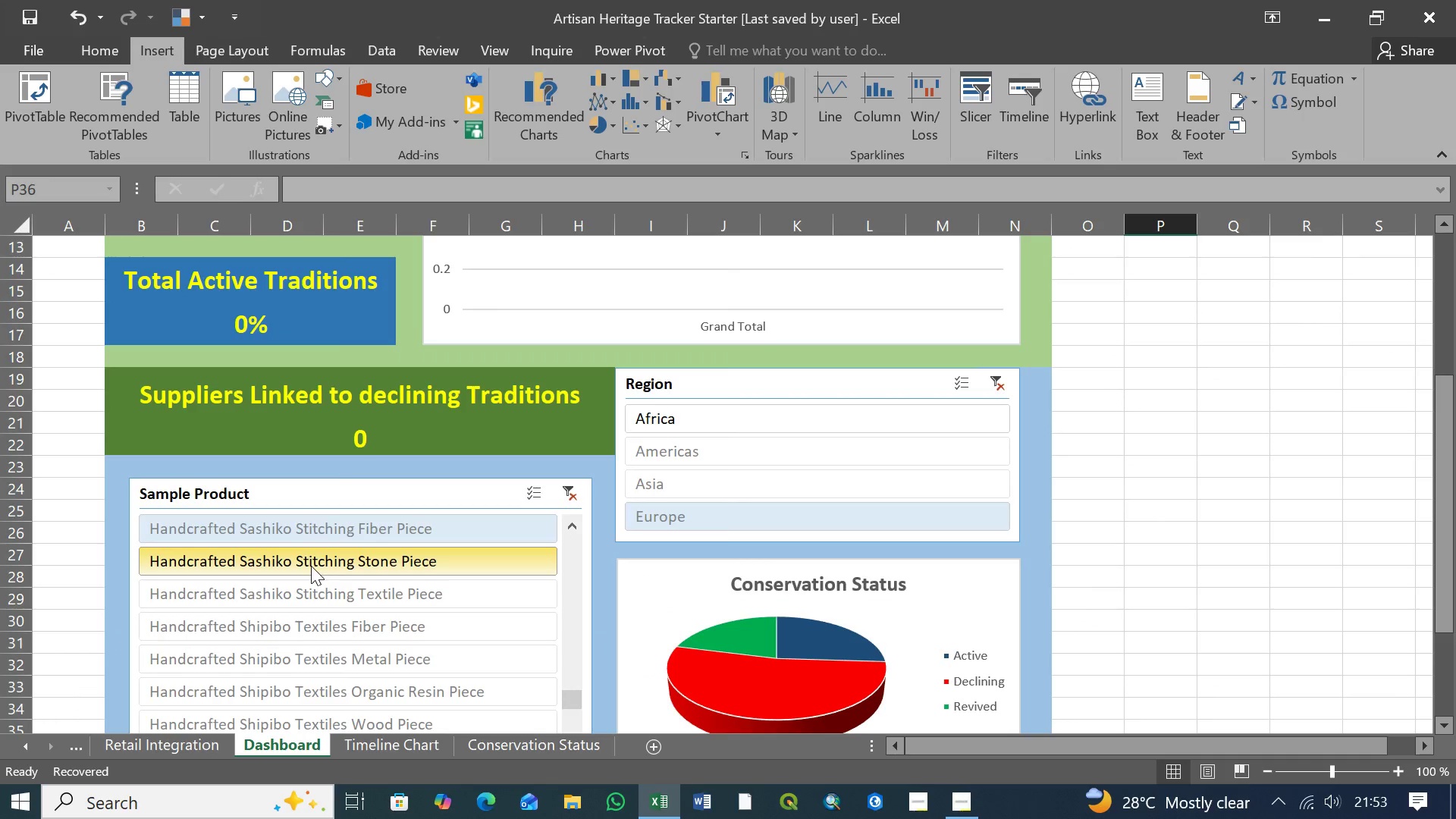 
left_click([309, 566])
 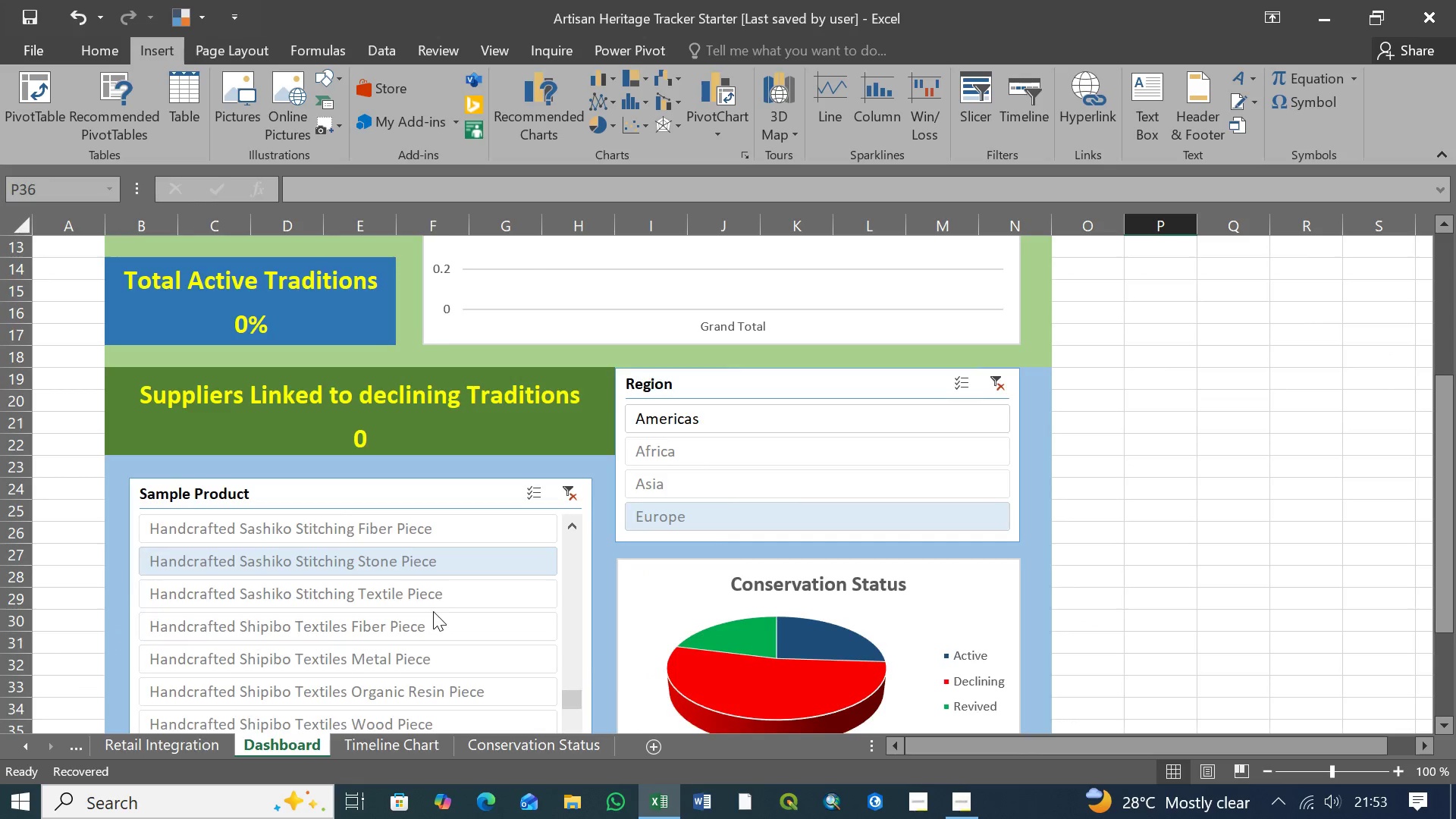 
scroll: coordinate [433, 611], scroll_direction: up, amount: 2.0
 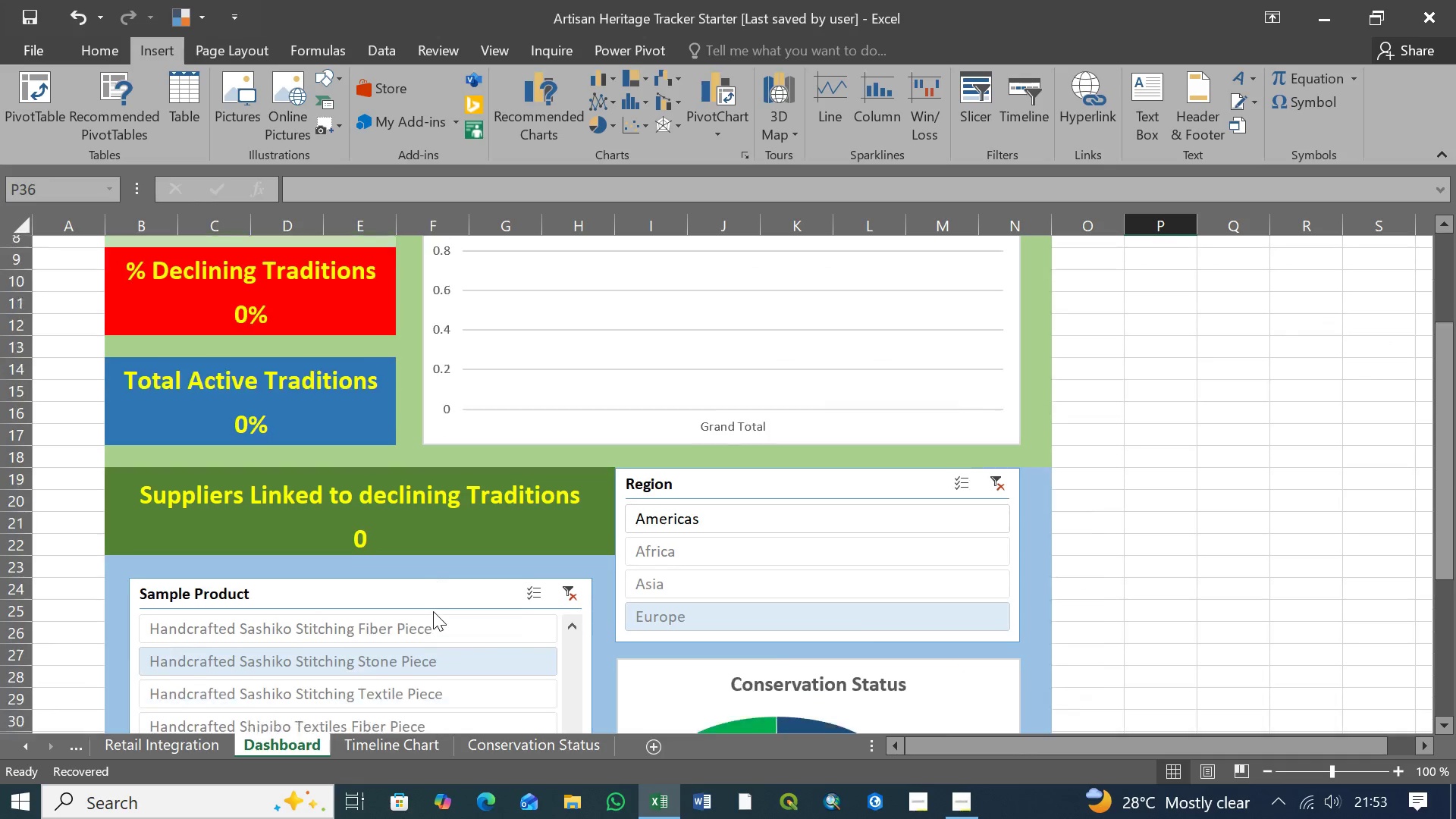 
scroll: coordinate [433, 611], scroll_direction: down, amount: 1.0
 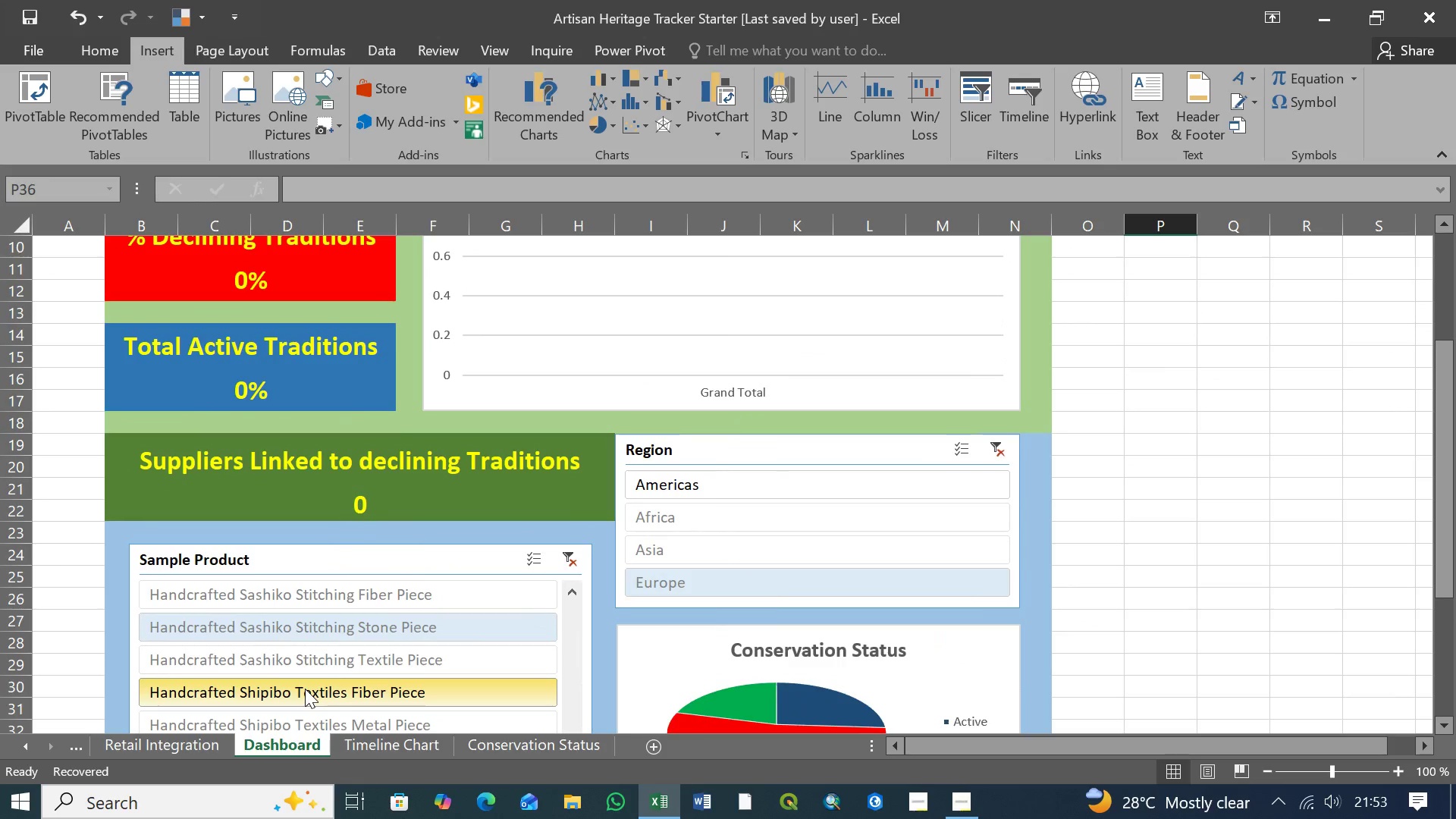 
left_click([305, 689])
 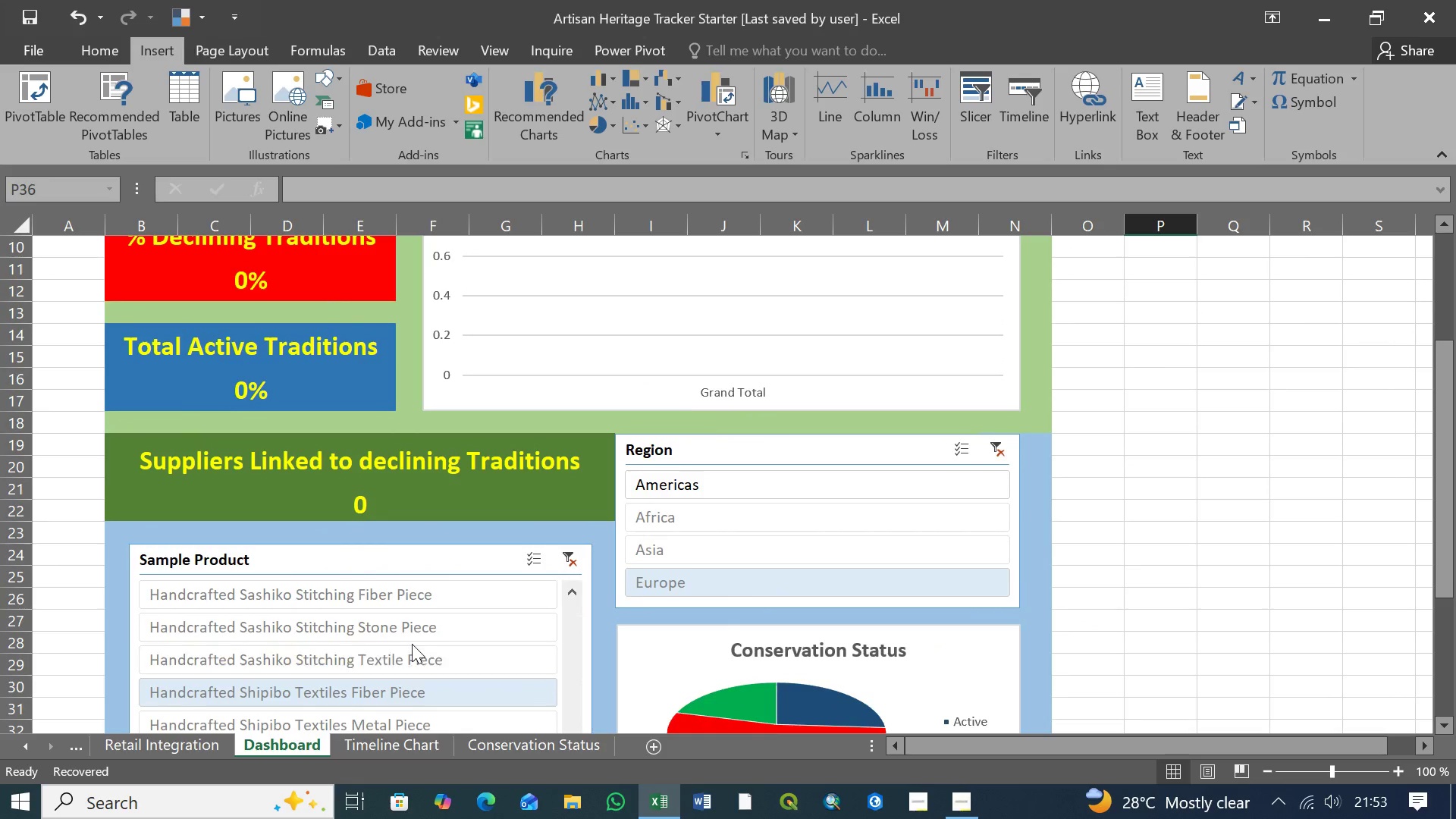 
scroll: coordinate [412, 642], scroll_direction: up, amount: 6.0
 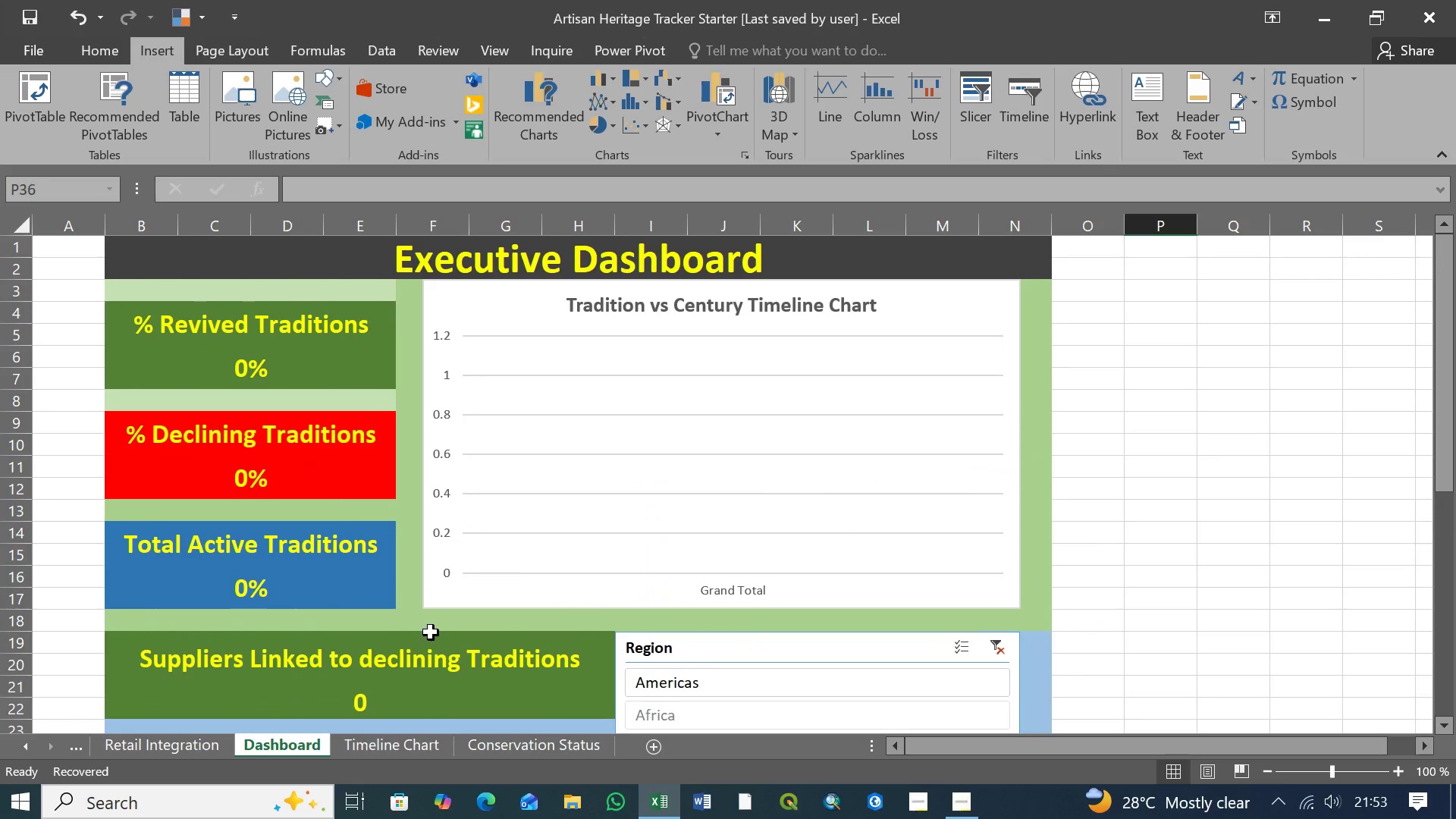 
scroll: coordinate [435, 641], scroll_direction: down, amount: 7.0
 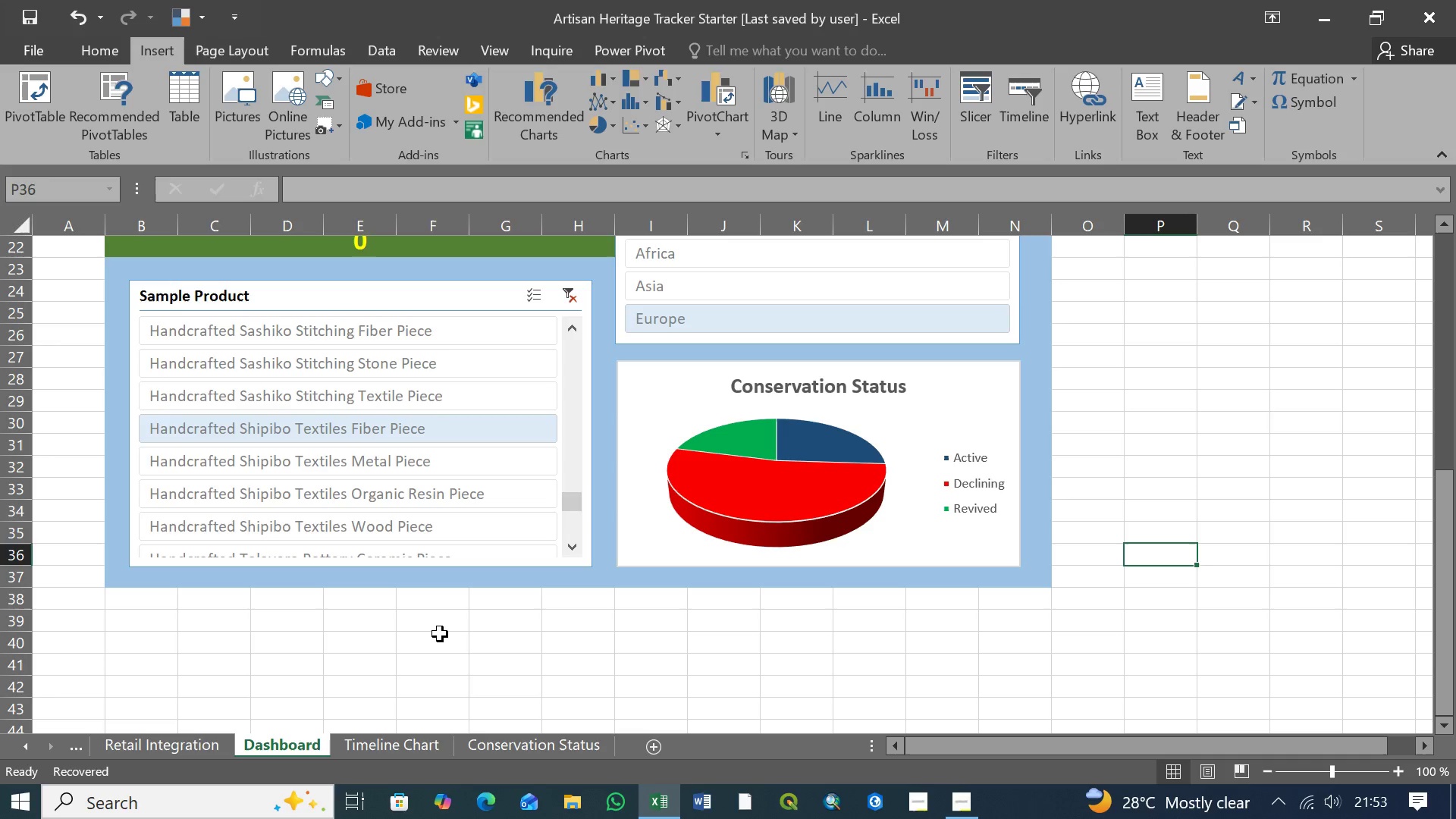 
wait(5.59)
 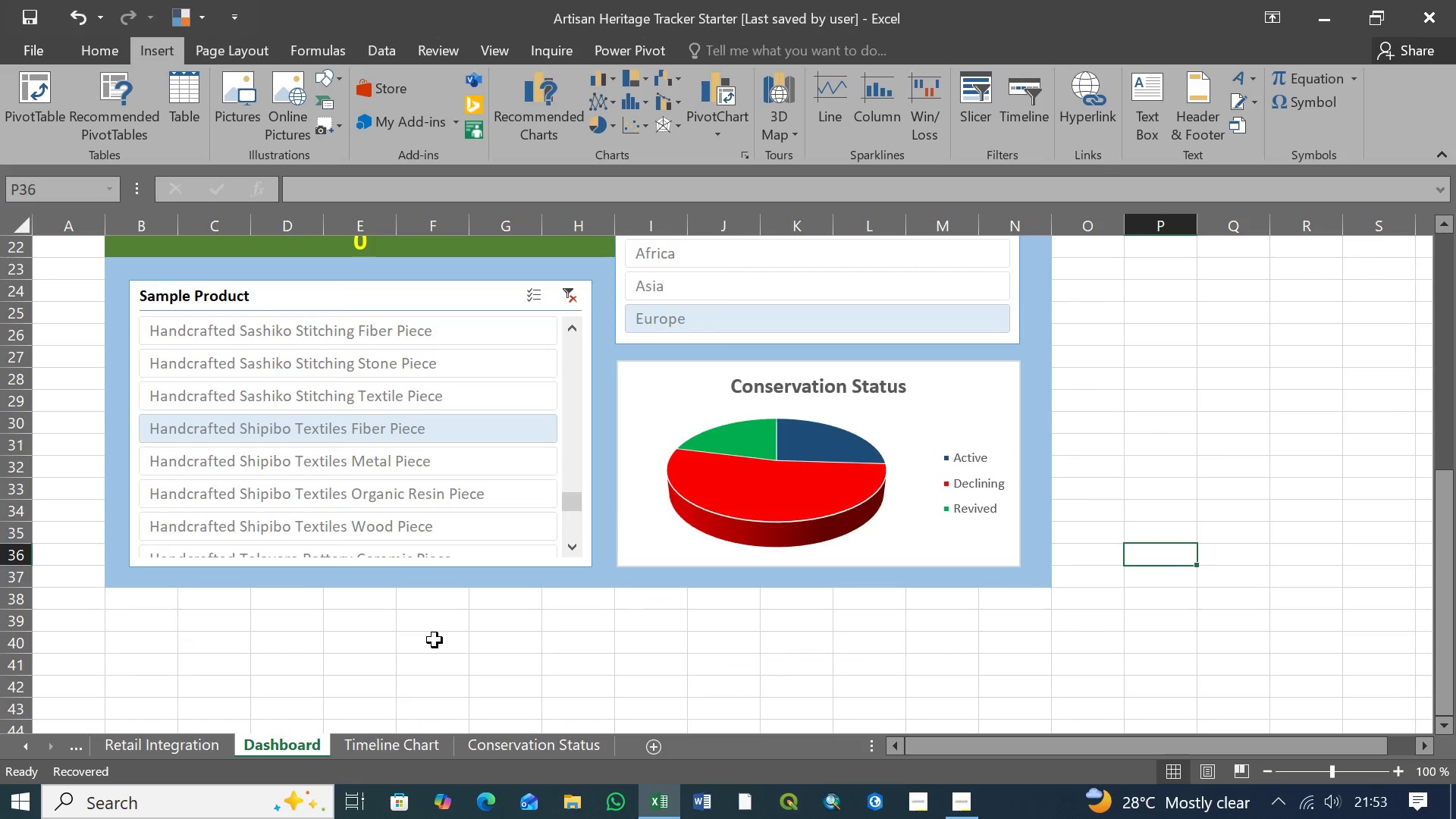 
scroll: coordinate [754, 407], scroll_direction: up, amount: 28.0
 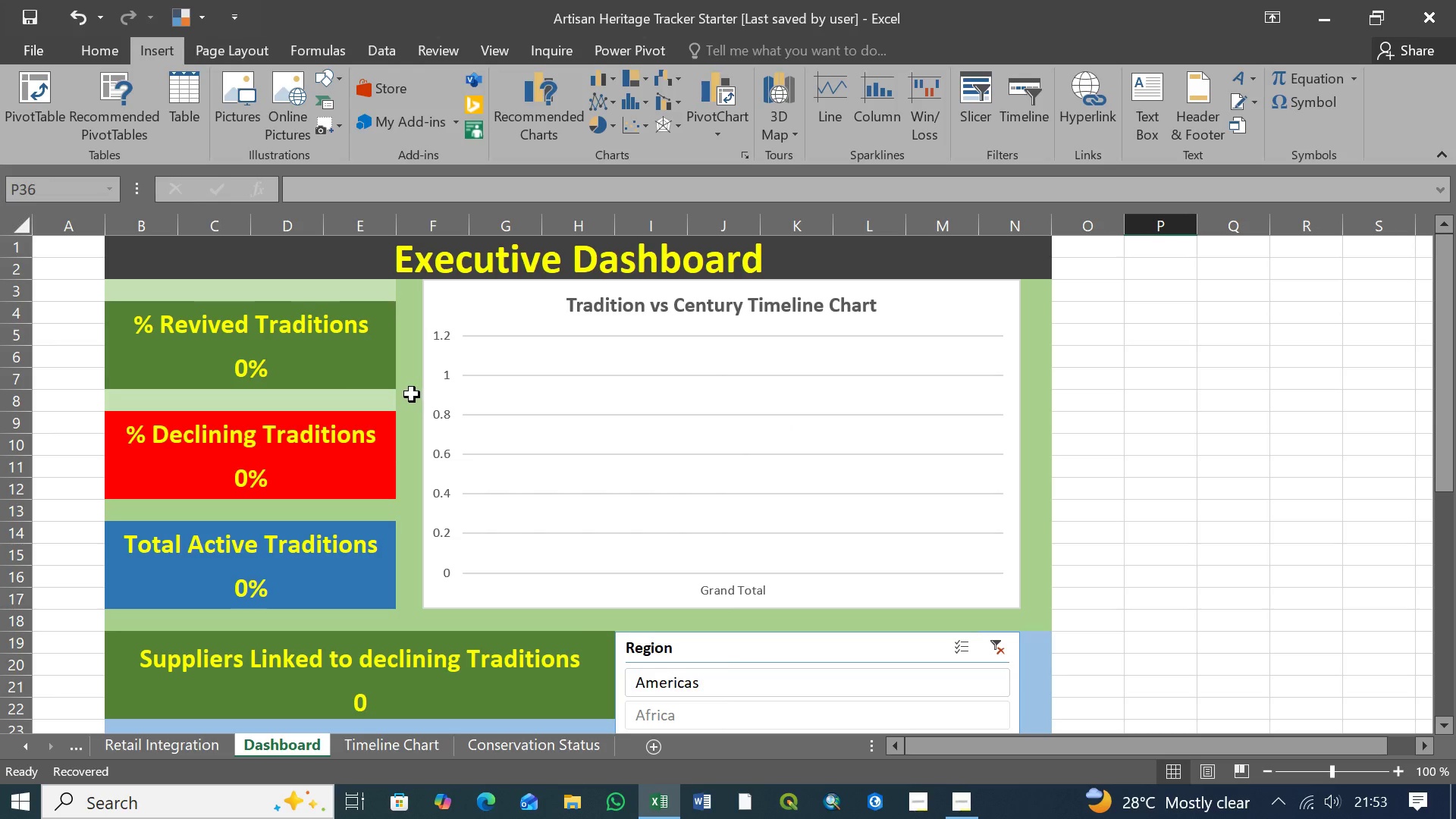 
scroll: coordinate [413, 406], scroll_direction: down, amount: 4.0
 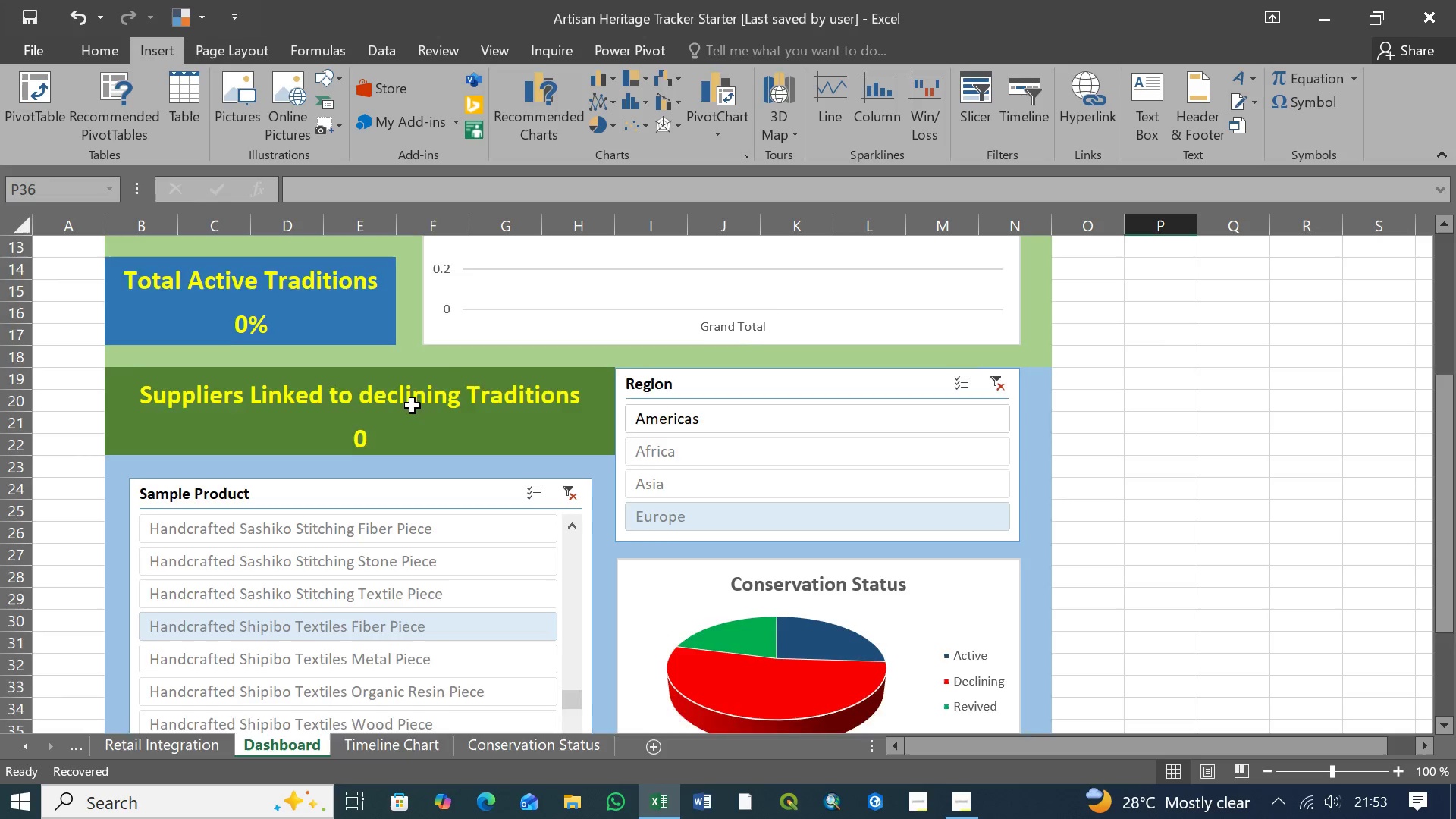 
scroll: coordinate [1029, 410], scroll_direction: up, amount: 4.0
 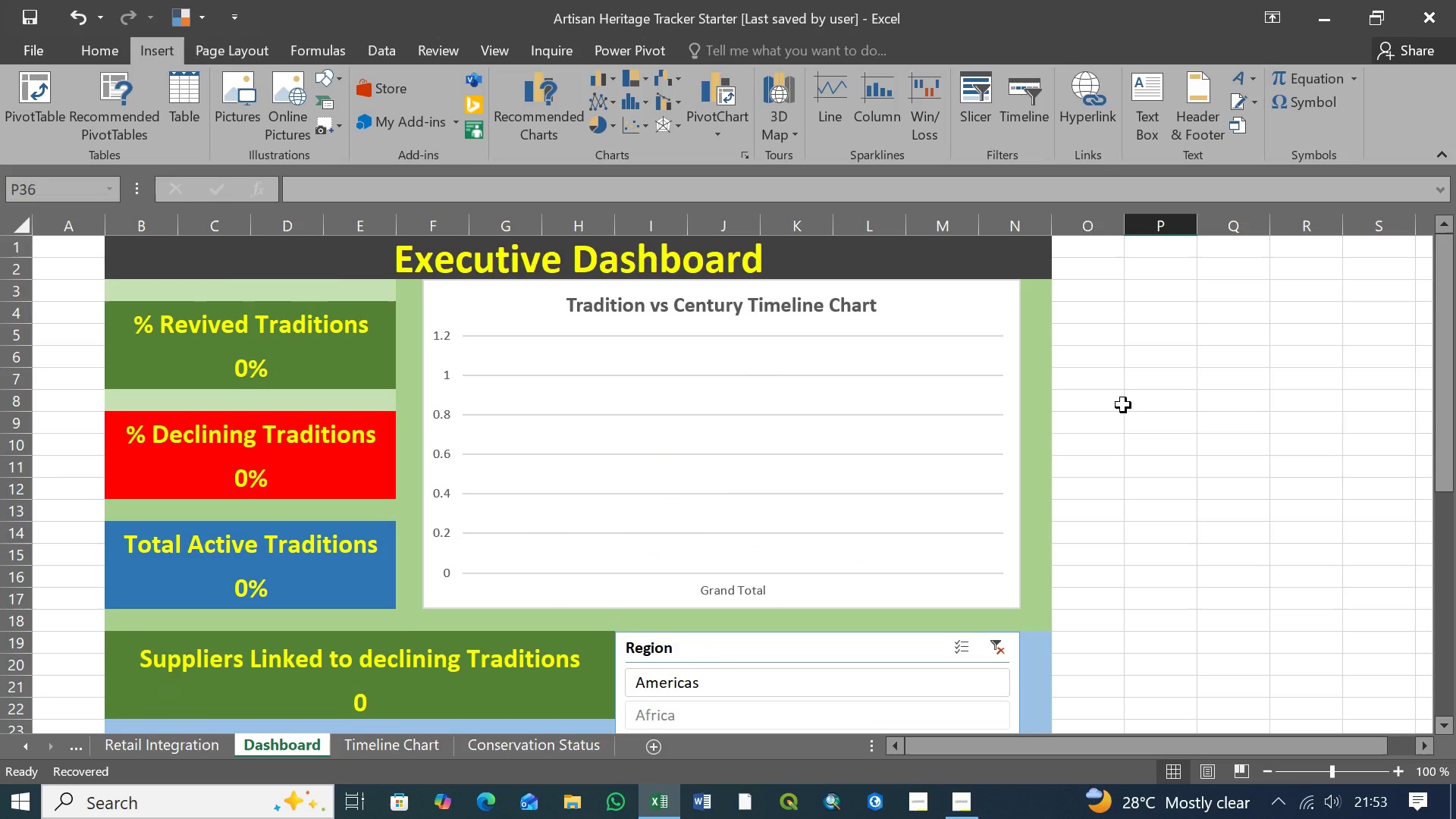 
key(Control+Z)
 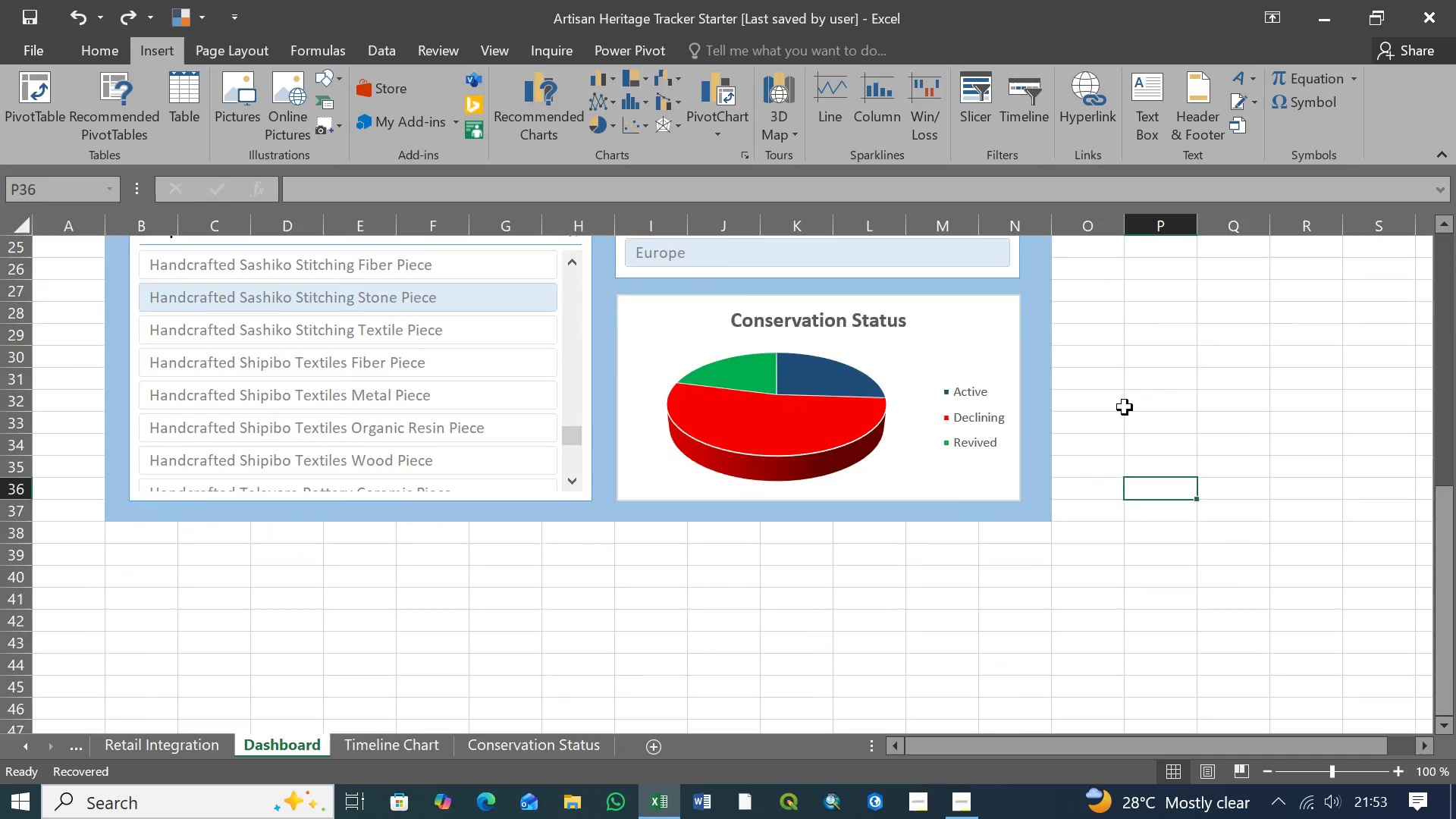 
scroll: coordinate [1125, 407], scroll_direction: up, amount: 2.0
 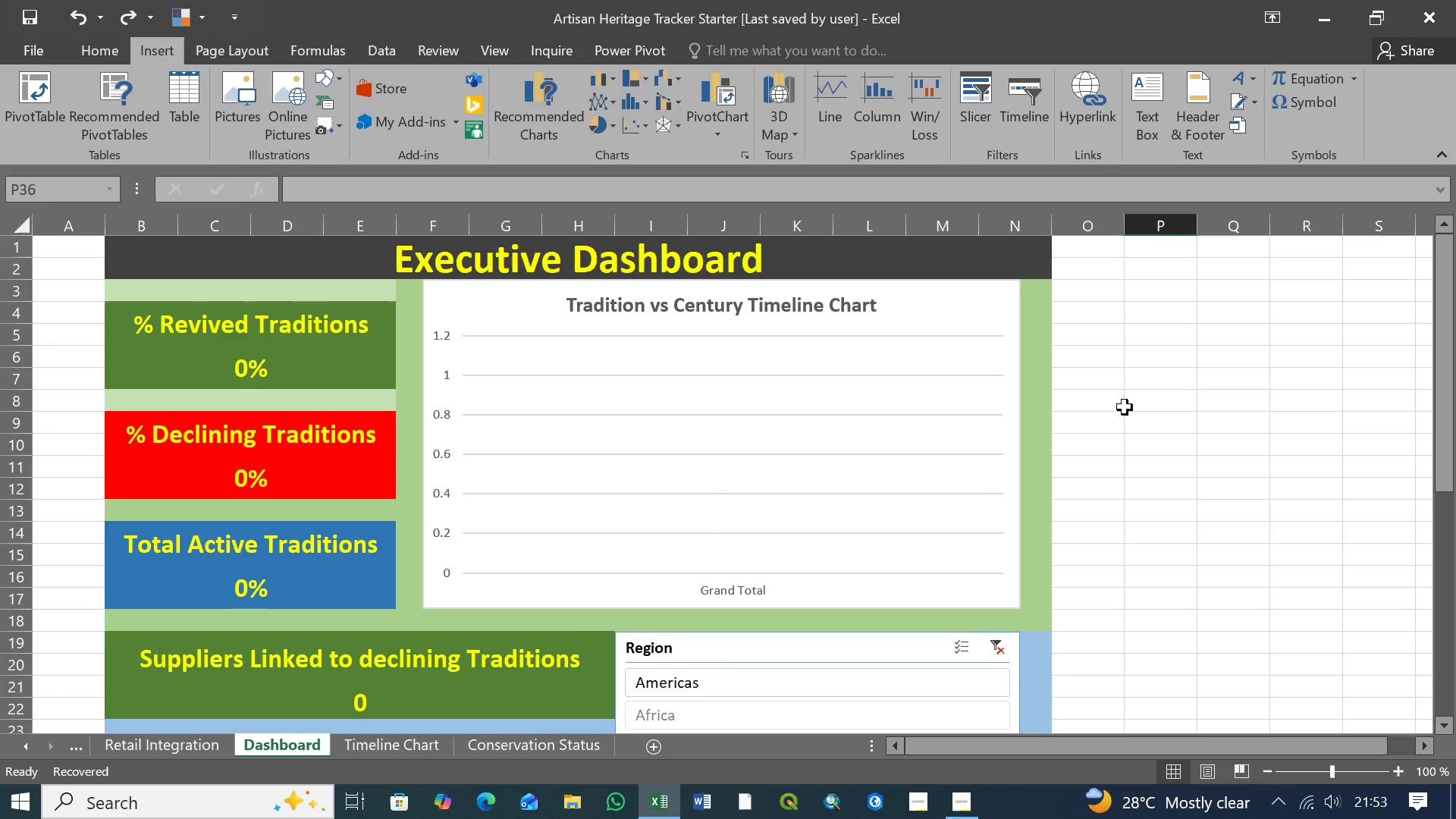 
key(Control+Z)
 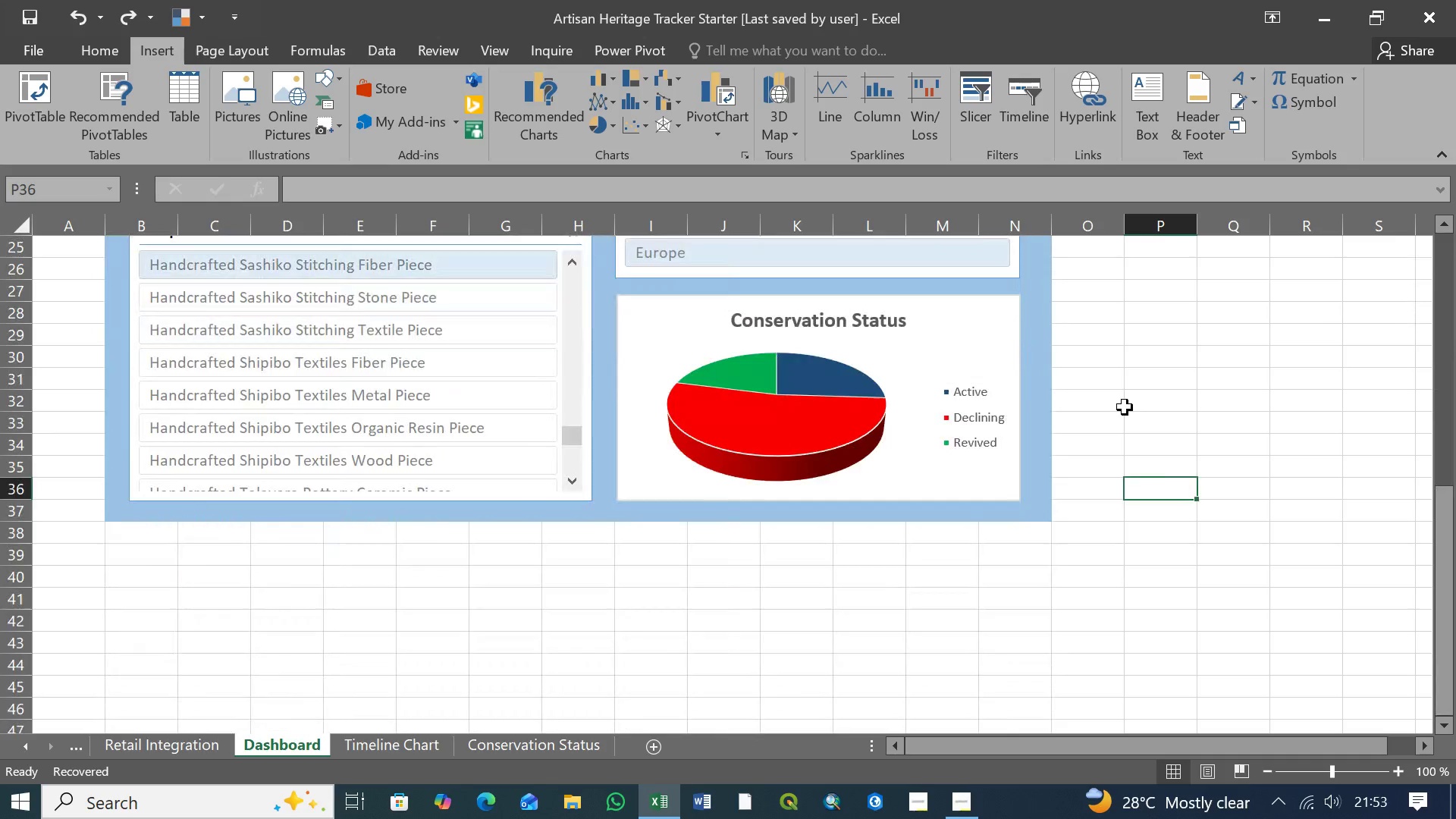 
scroll: coordinate [1125, 407], scroll_direction: up, amount: 8.0
 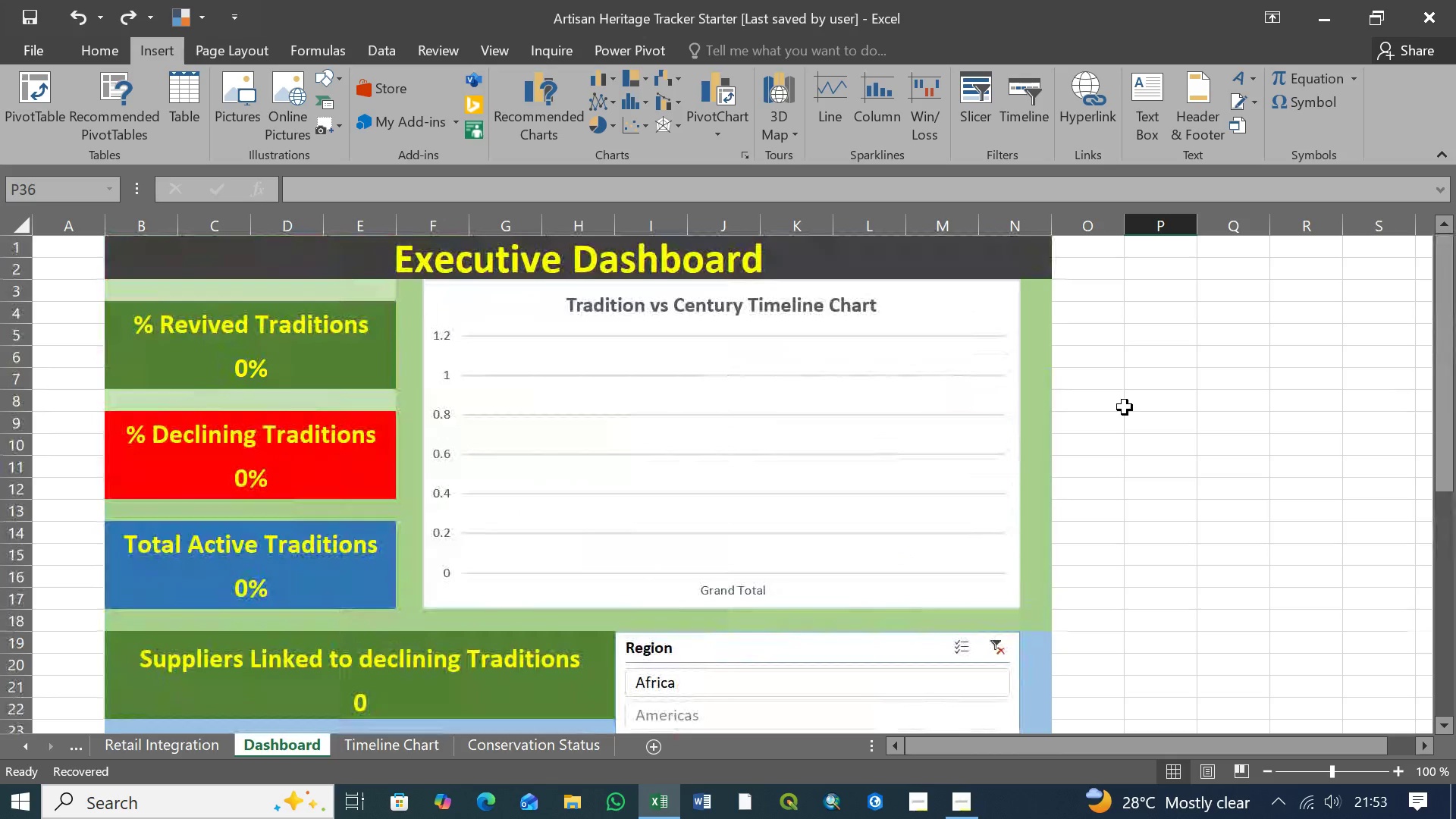 
key(Control+Z)
 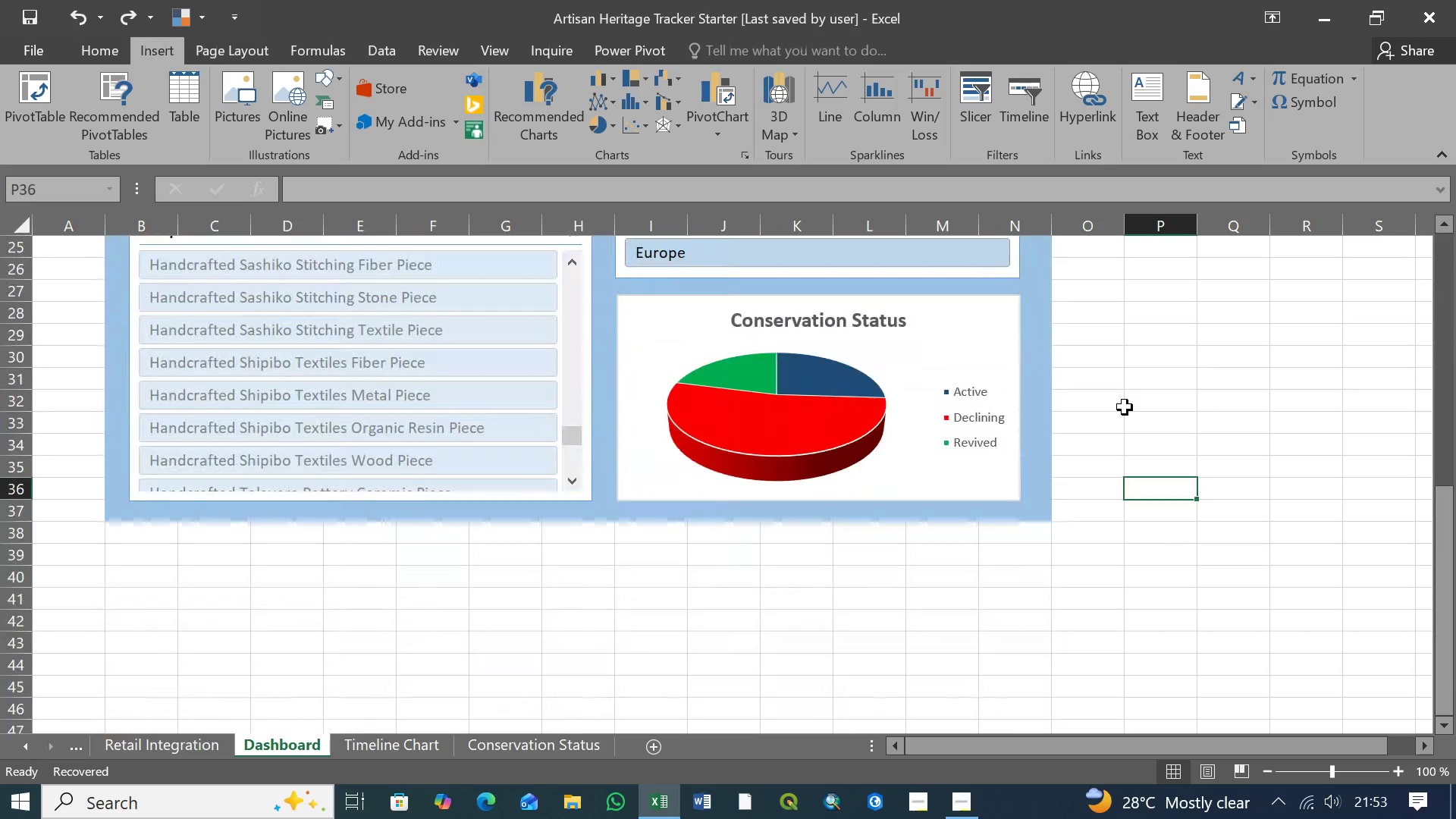 
scroll: coordinate [1125, 407], scroll_direction: up, amount: 4.0
 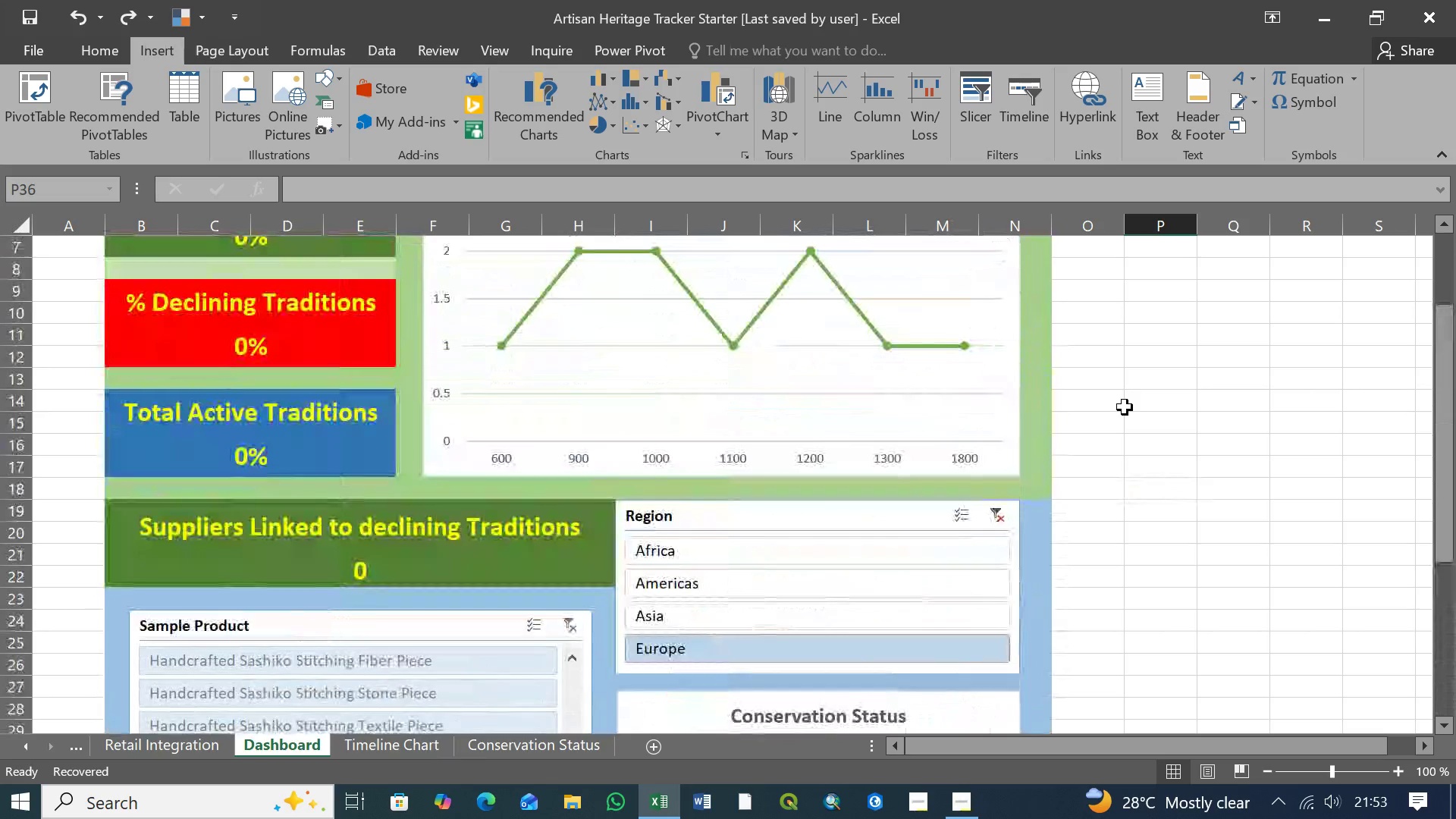 
key(Control+Z)
 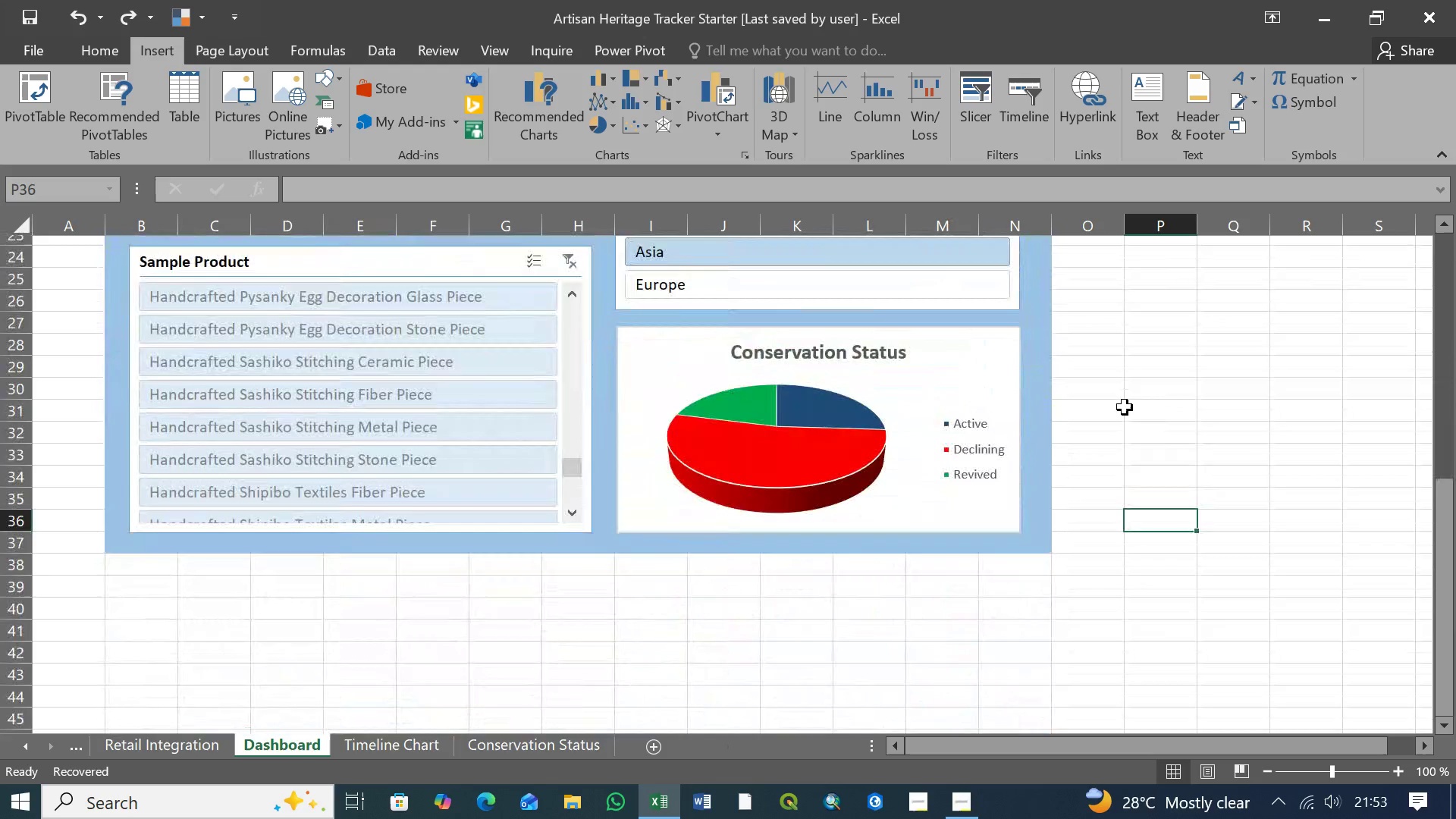 
scroll: coordinate [1125, 407], scroll_direction: up, amount: 8.0
 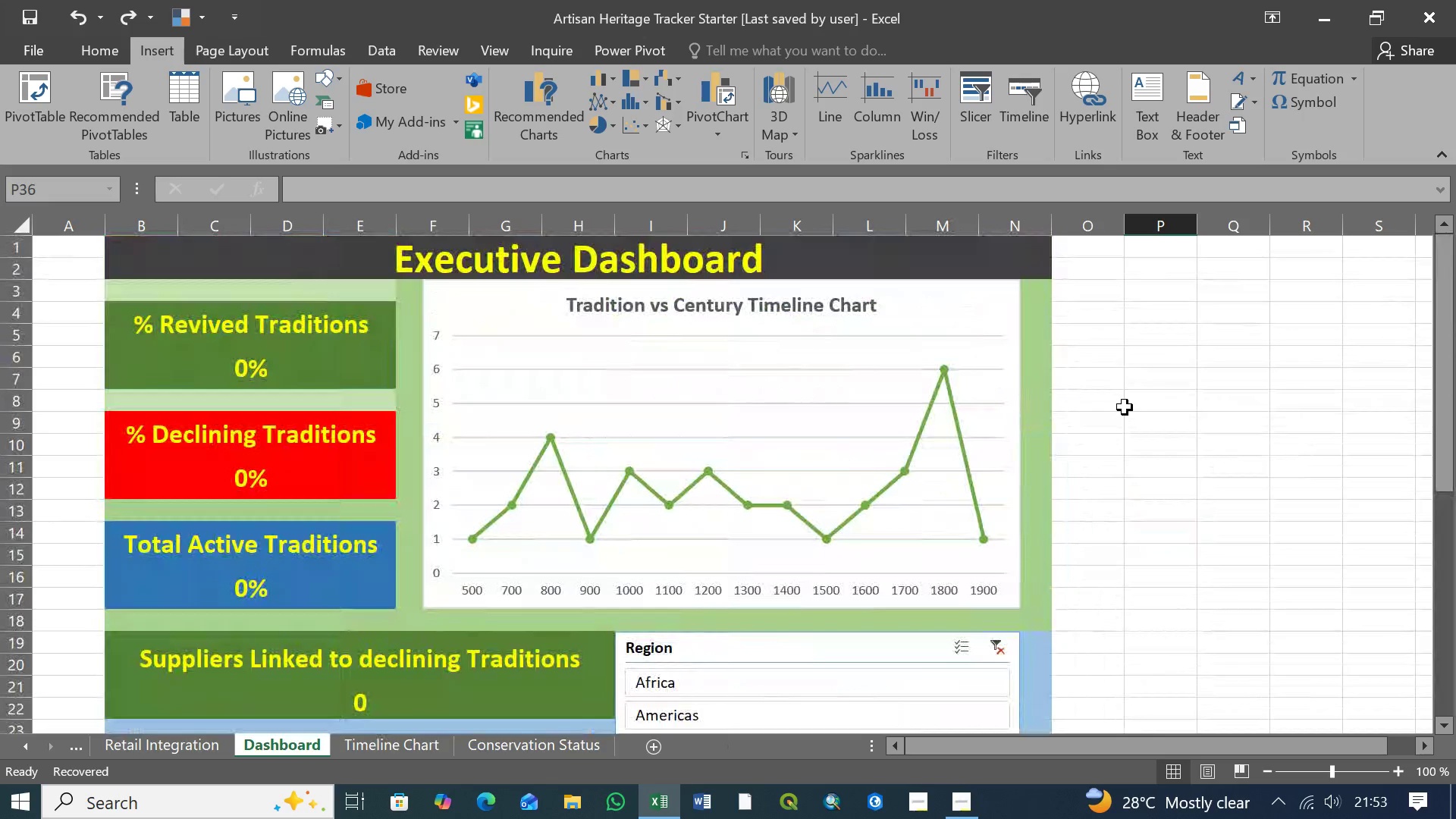 
key(Control+S)
 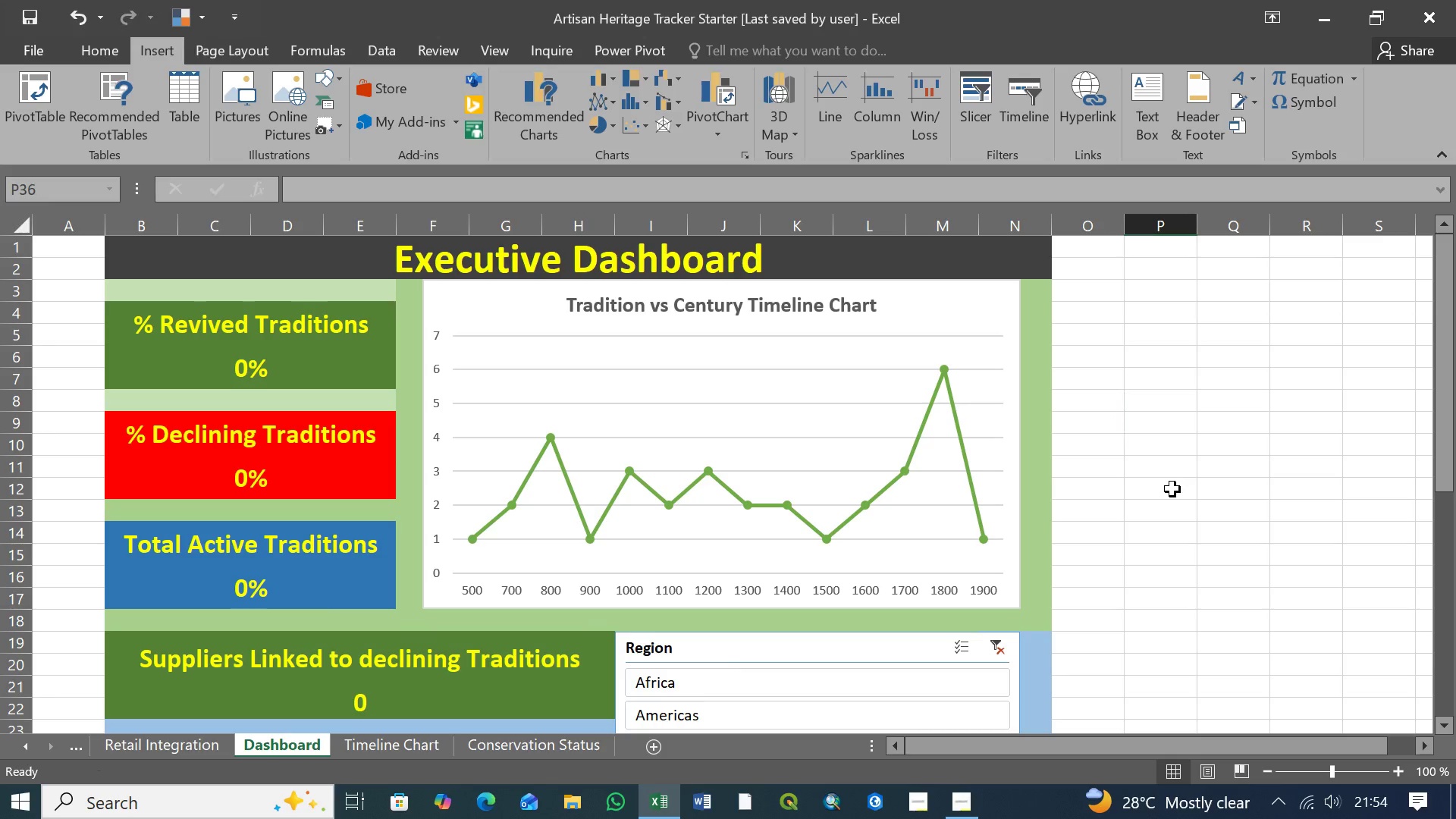 
scroll: coordinate [1173, 494], scroll_direction: down, amount: 7.0
 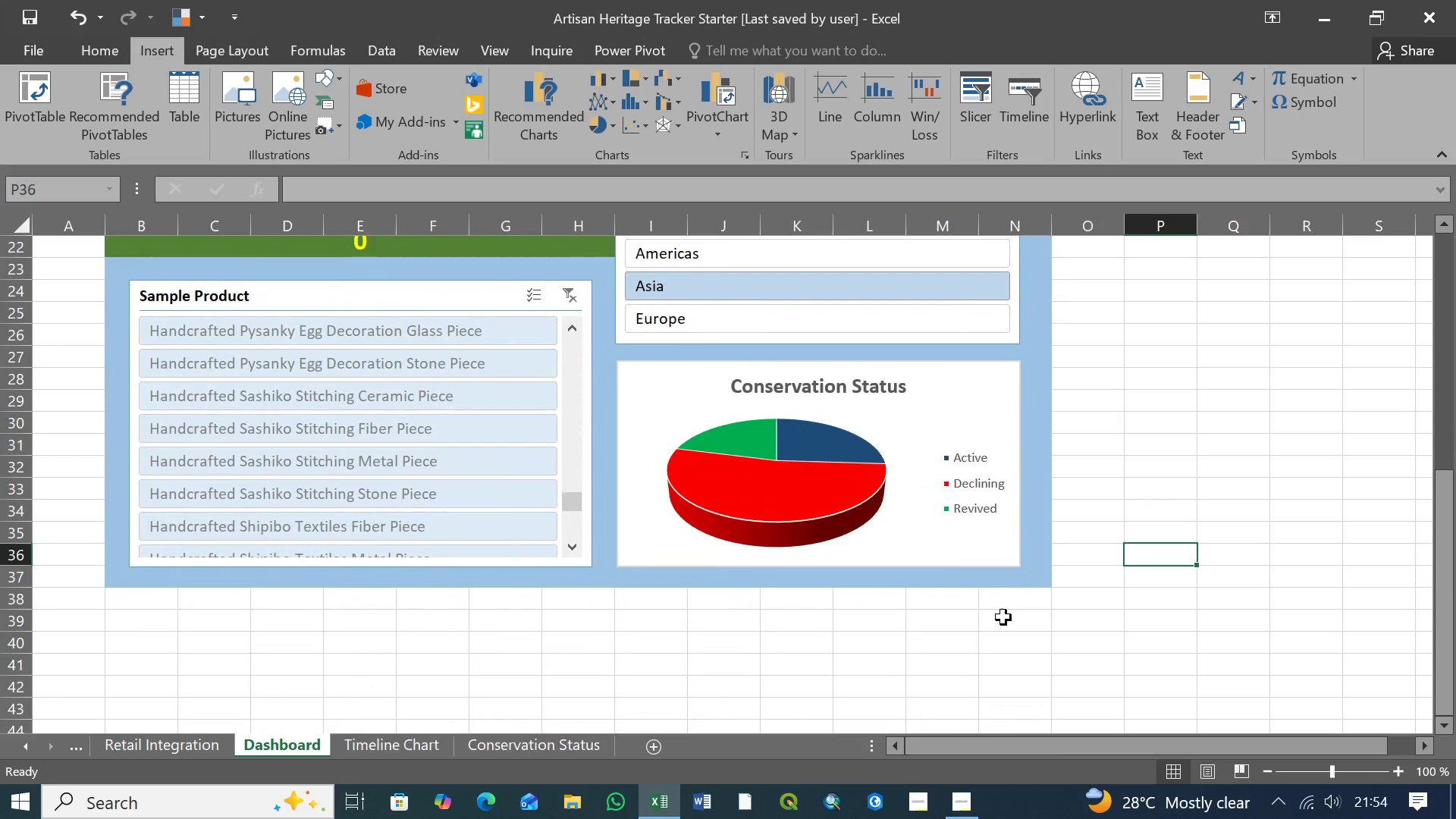 
left_click([1003, 617])
 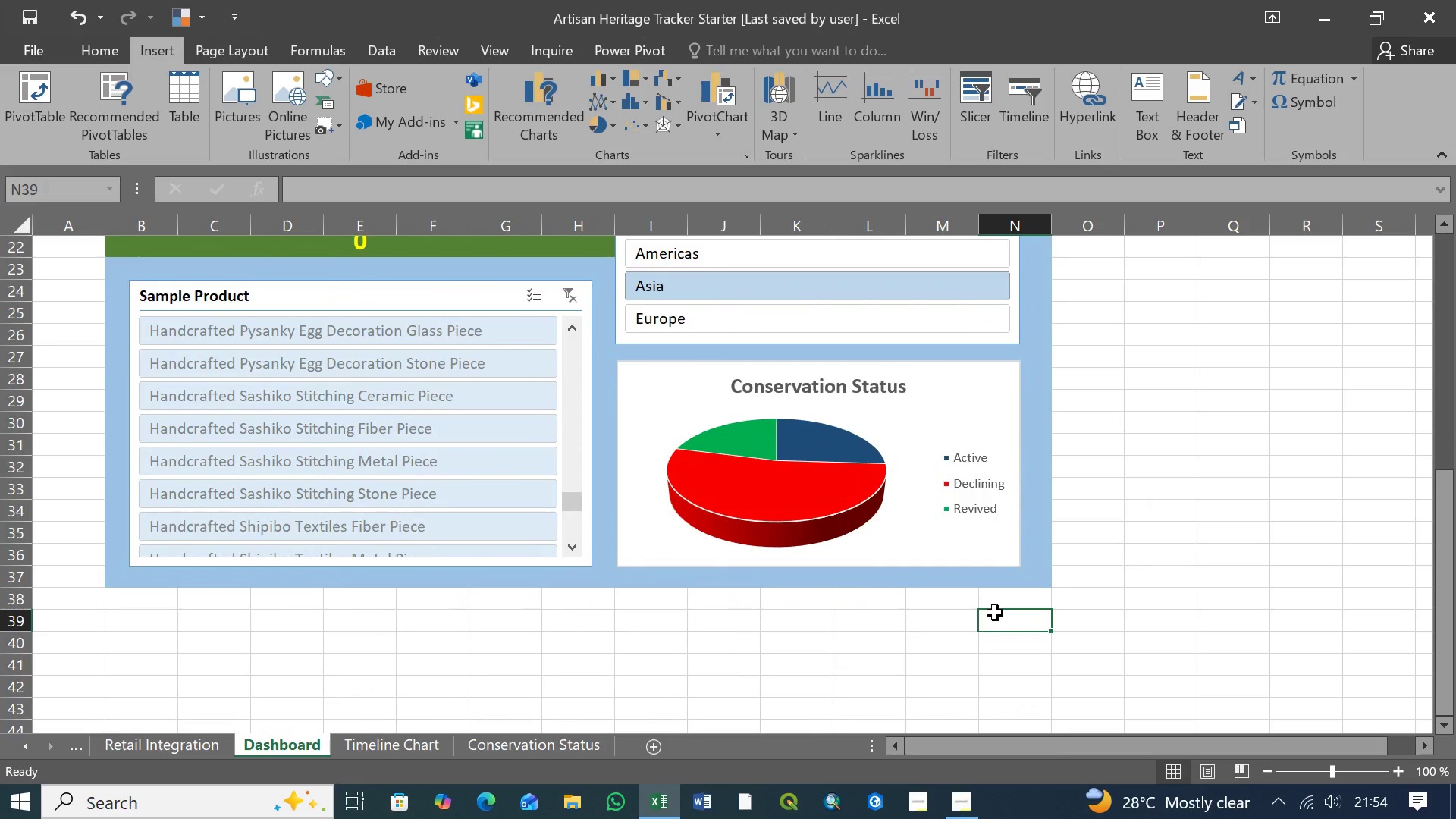 
scroll: coordinate [943, 604], scroll_direction: up, amount: 14.0
 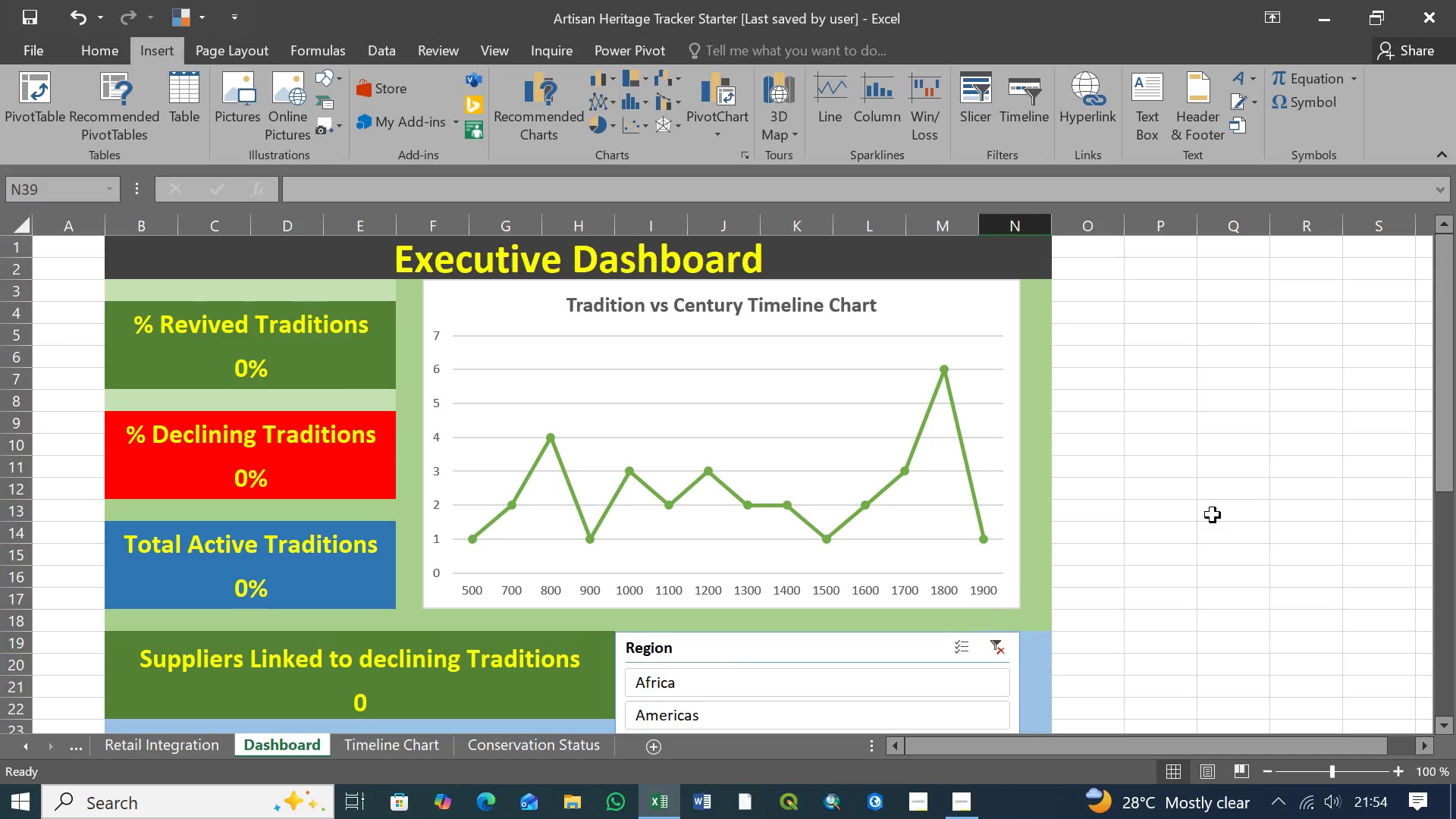 
key(Control+Z)
 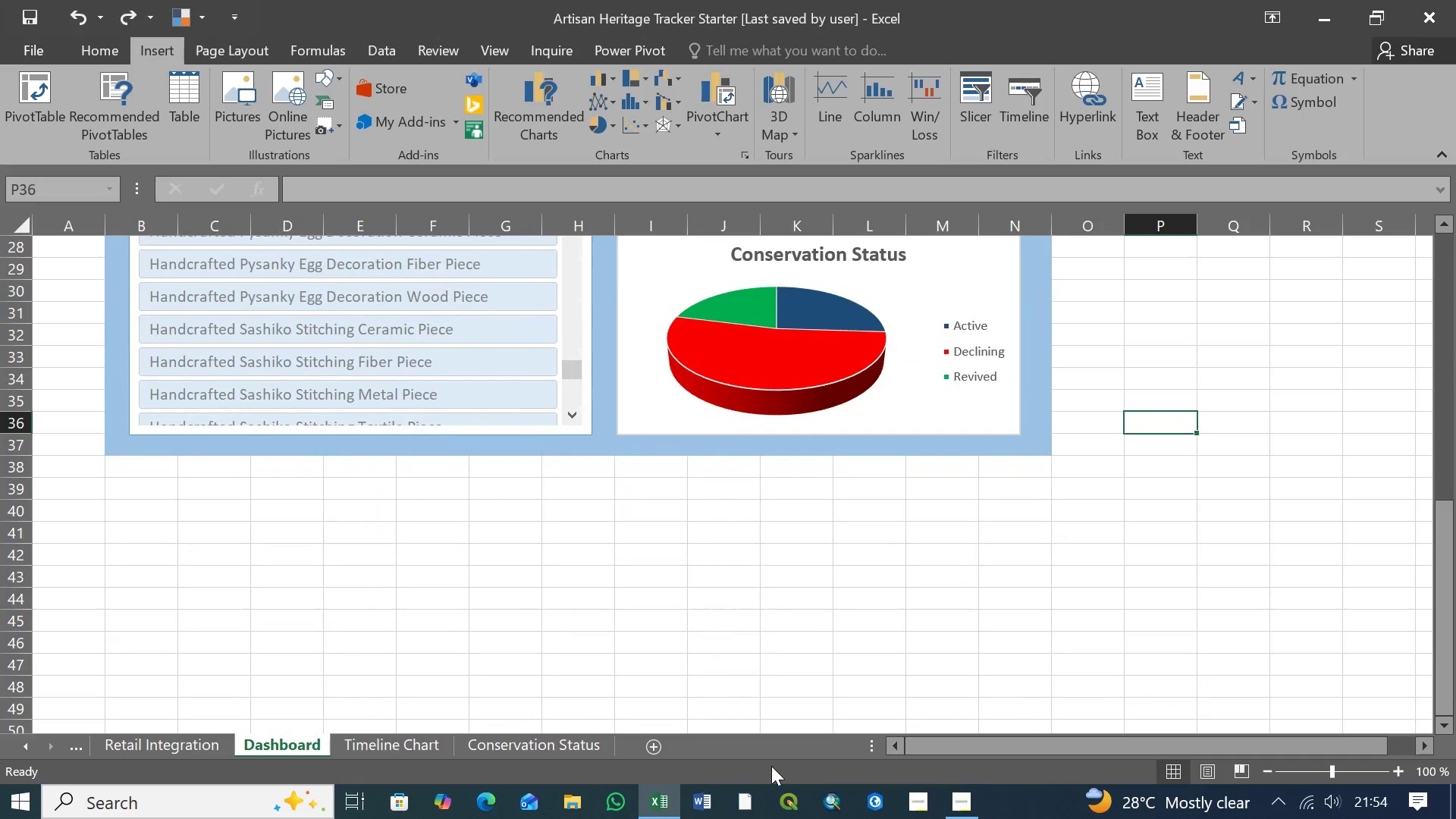 
mouse_move([952, 805])
 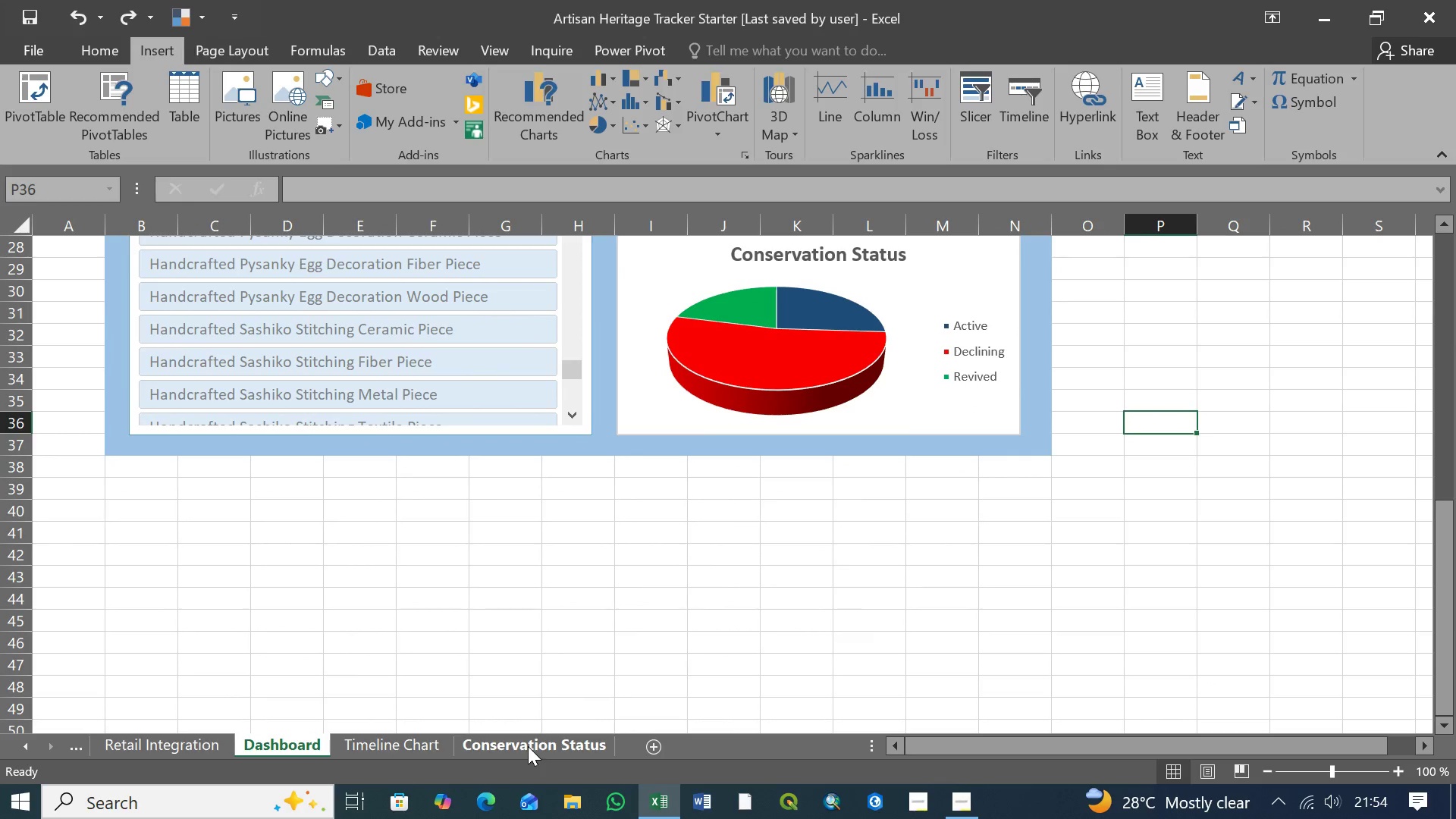 
right_click([528, 746])
 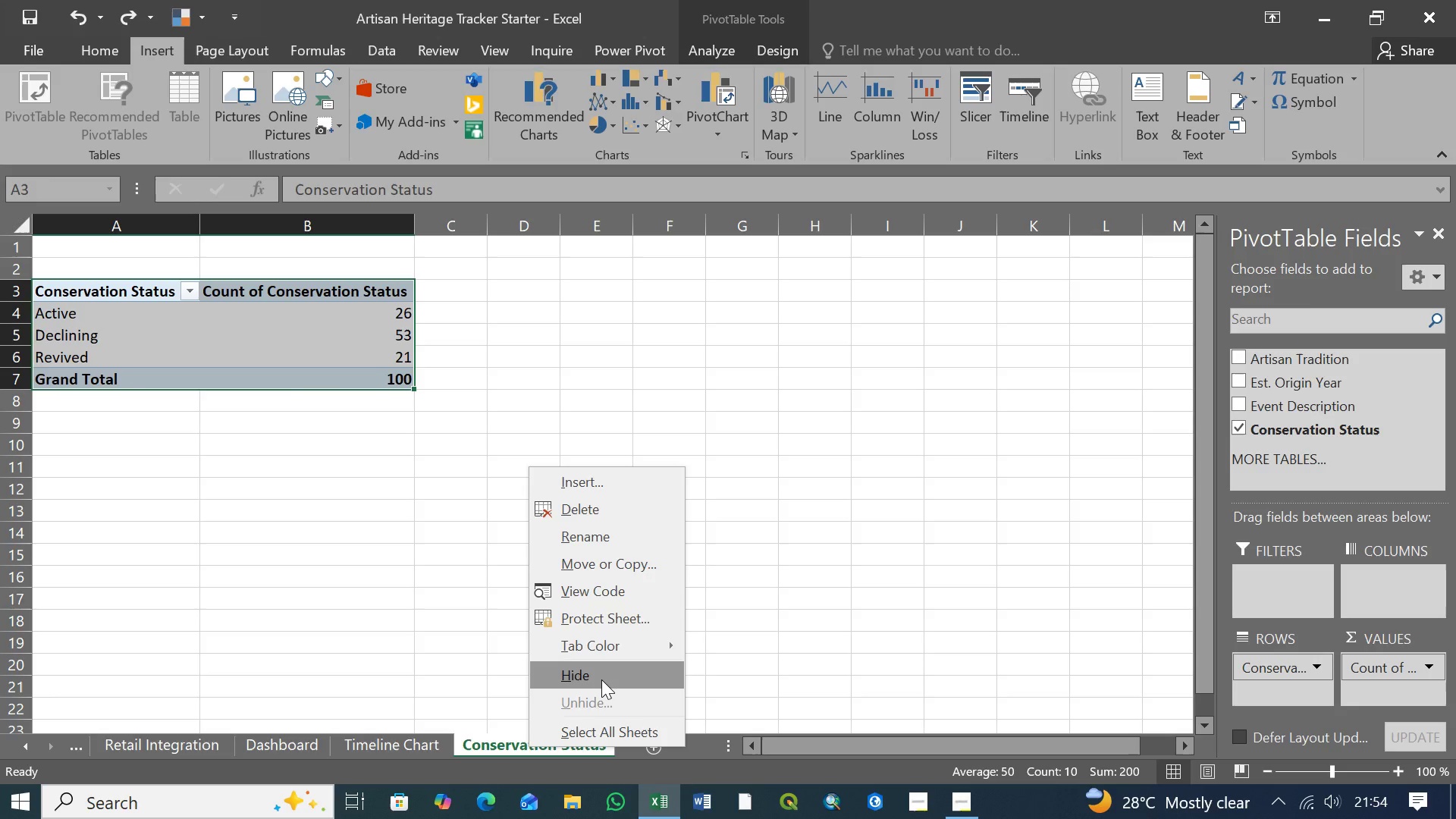 
wait(10.33)
 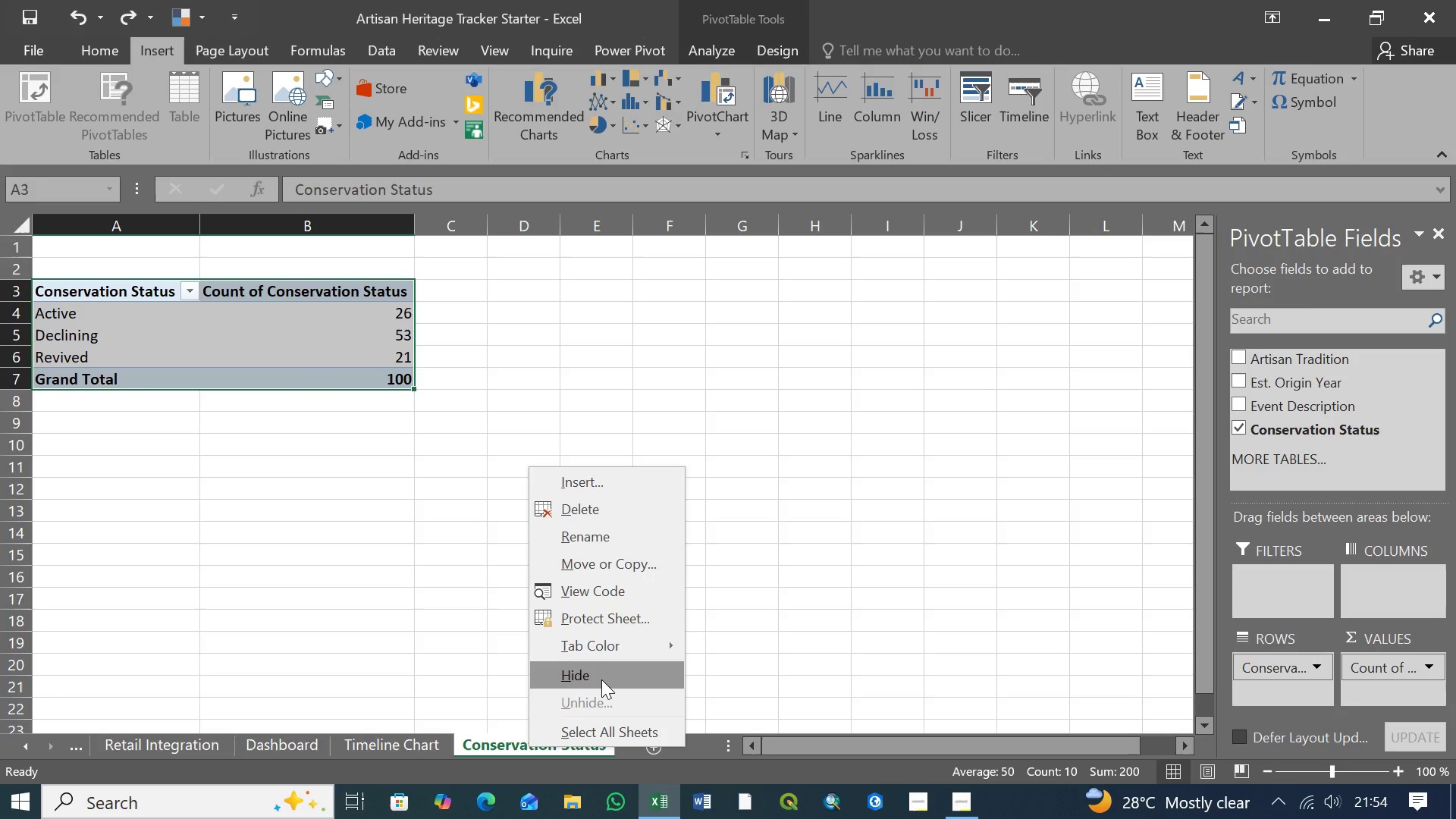 
left_click([590, 675])
 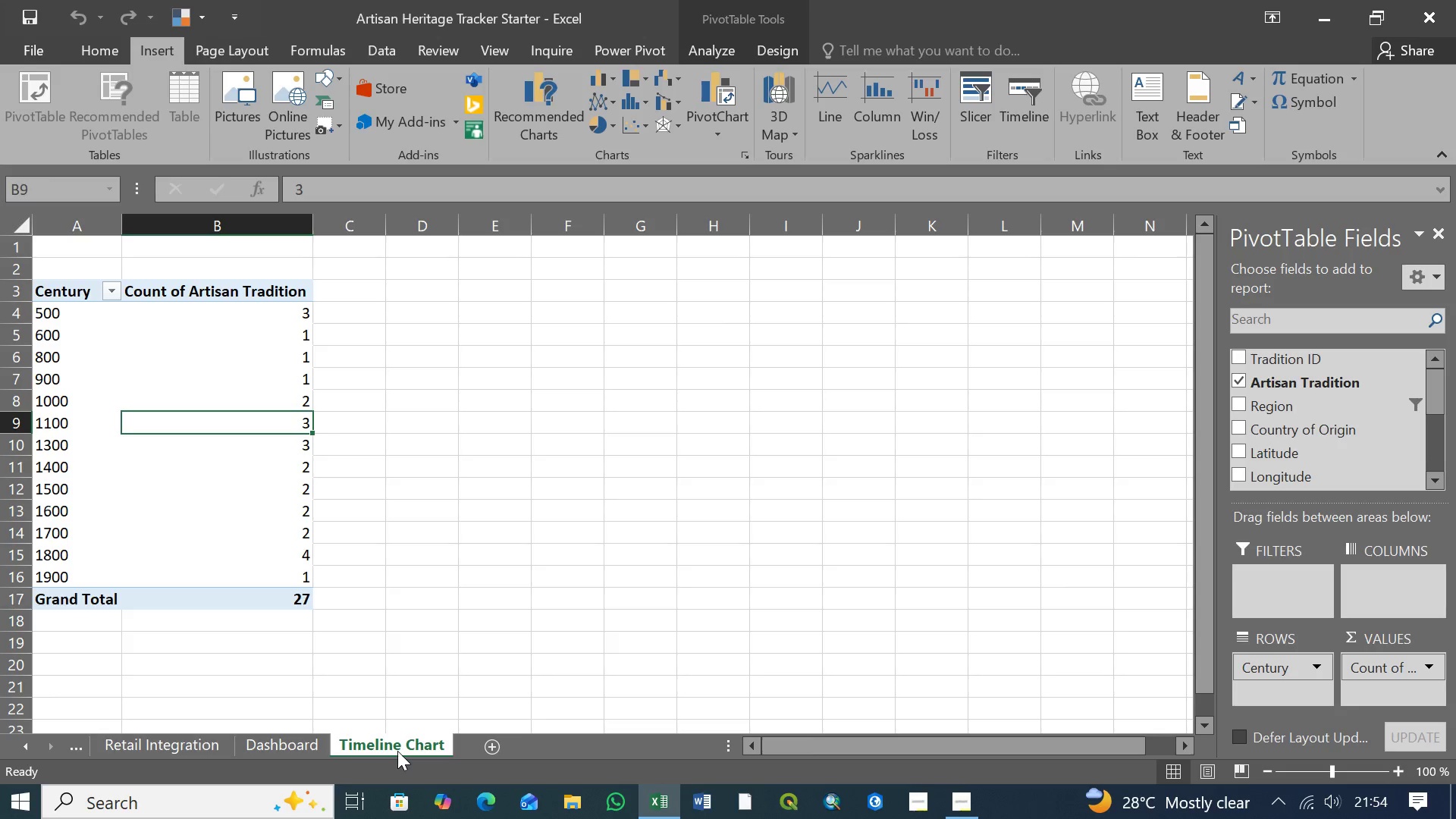 
right_click([396, 747])
 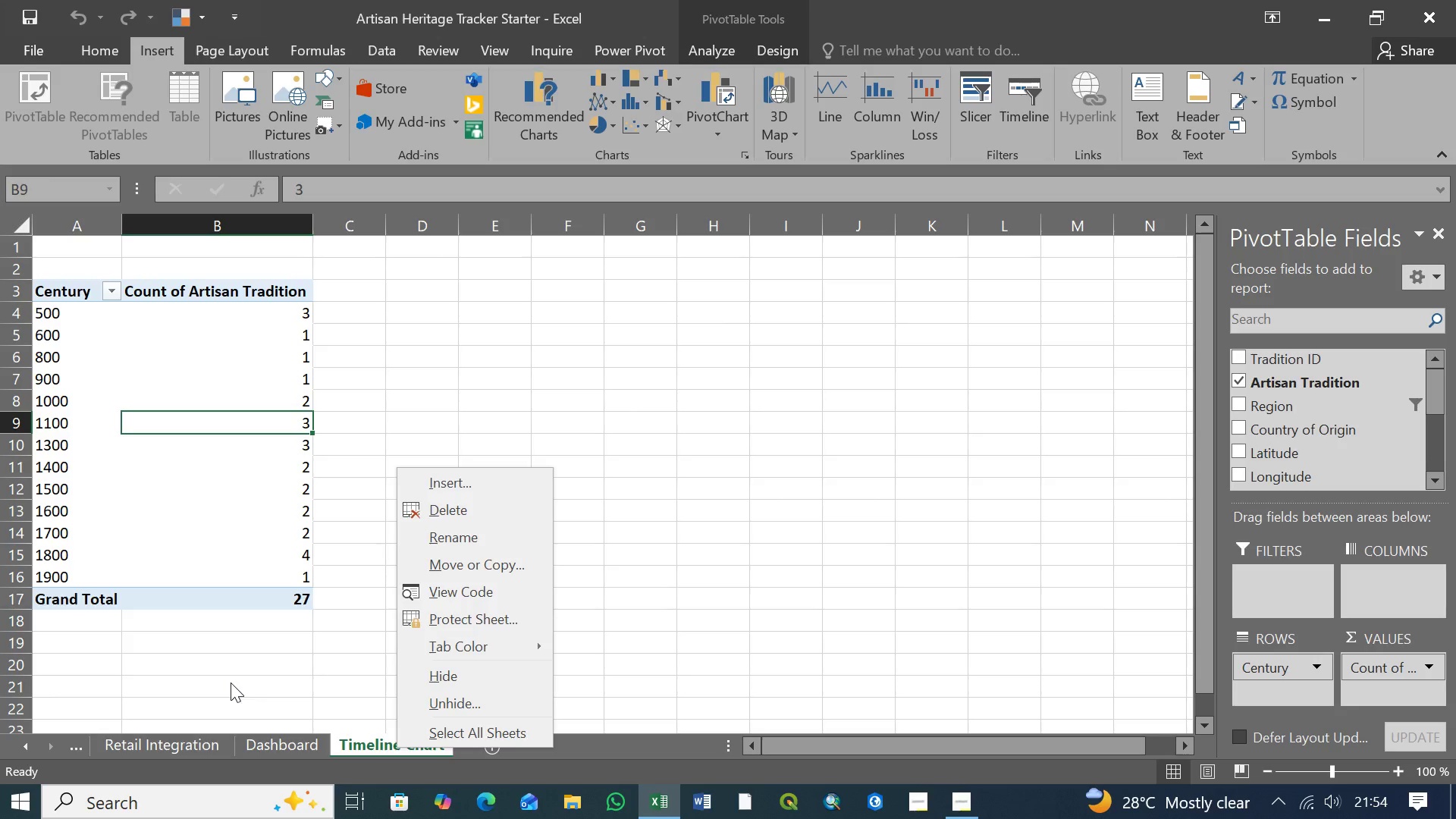 
wait(10.69)
 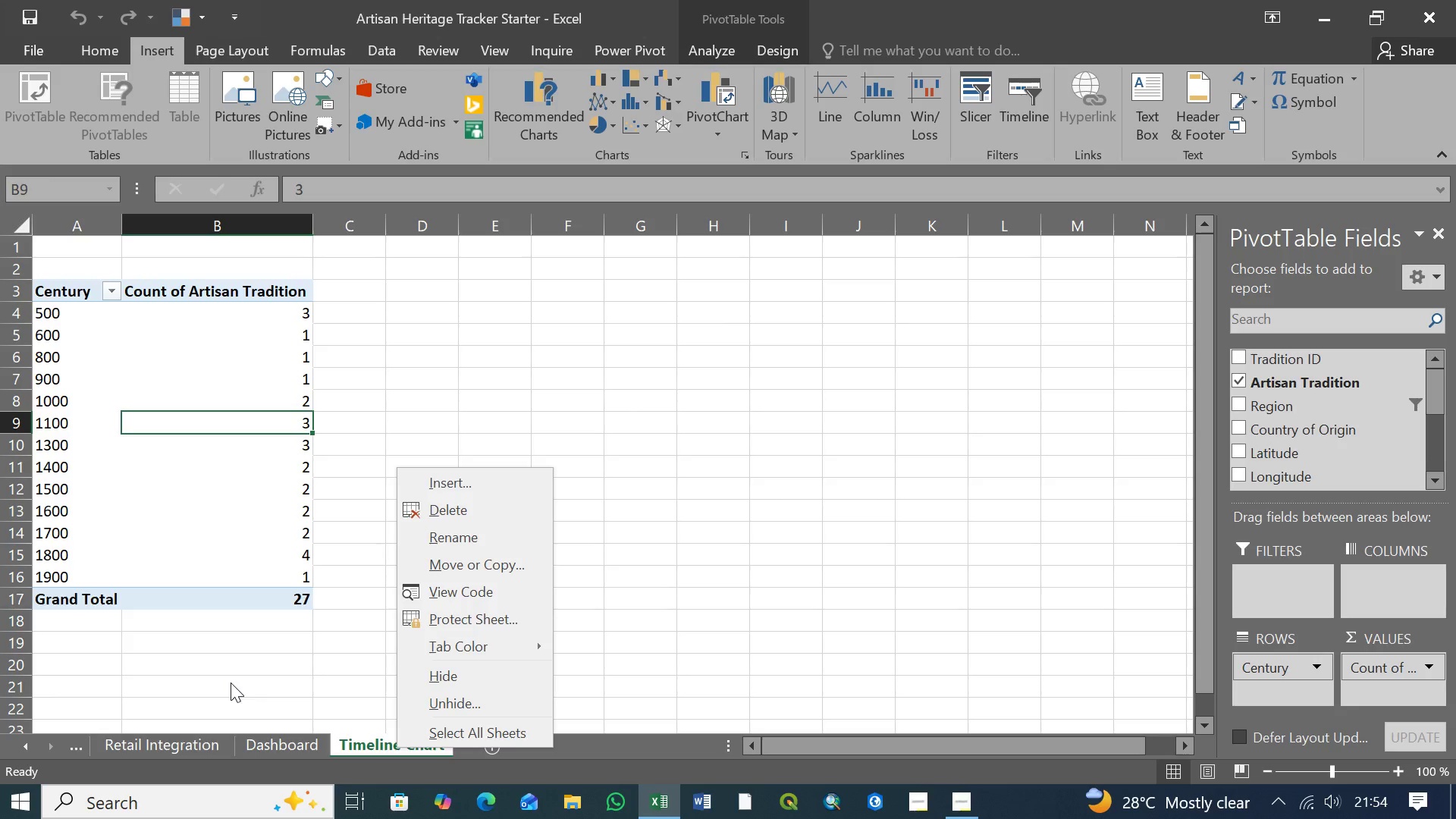 
left_click([482, 679])
 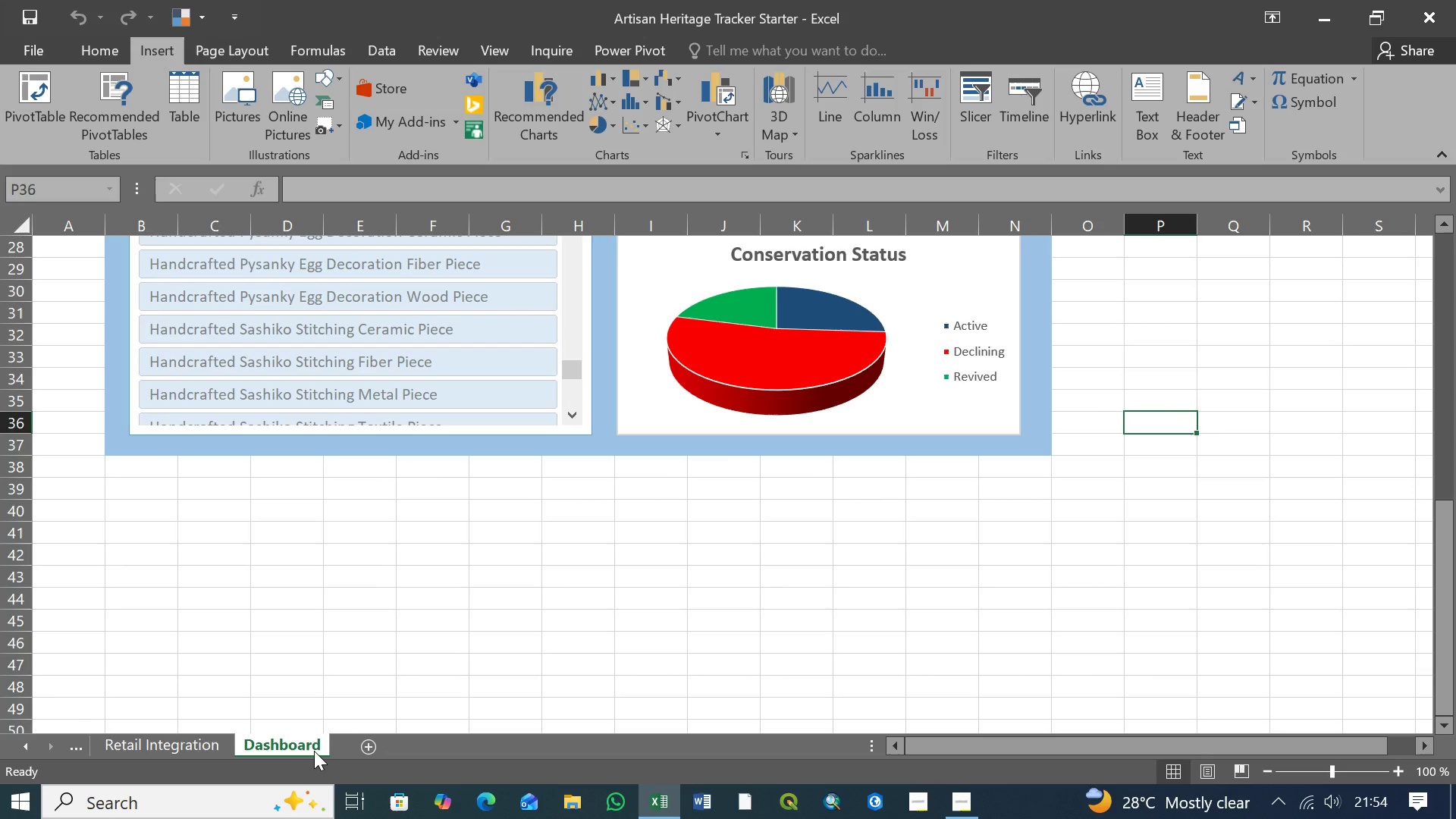 
scroll: coordinate [979, 391], scroll_direction: up, amount: 23.0
 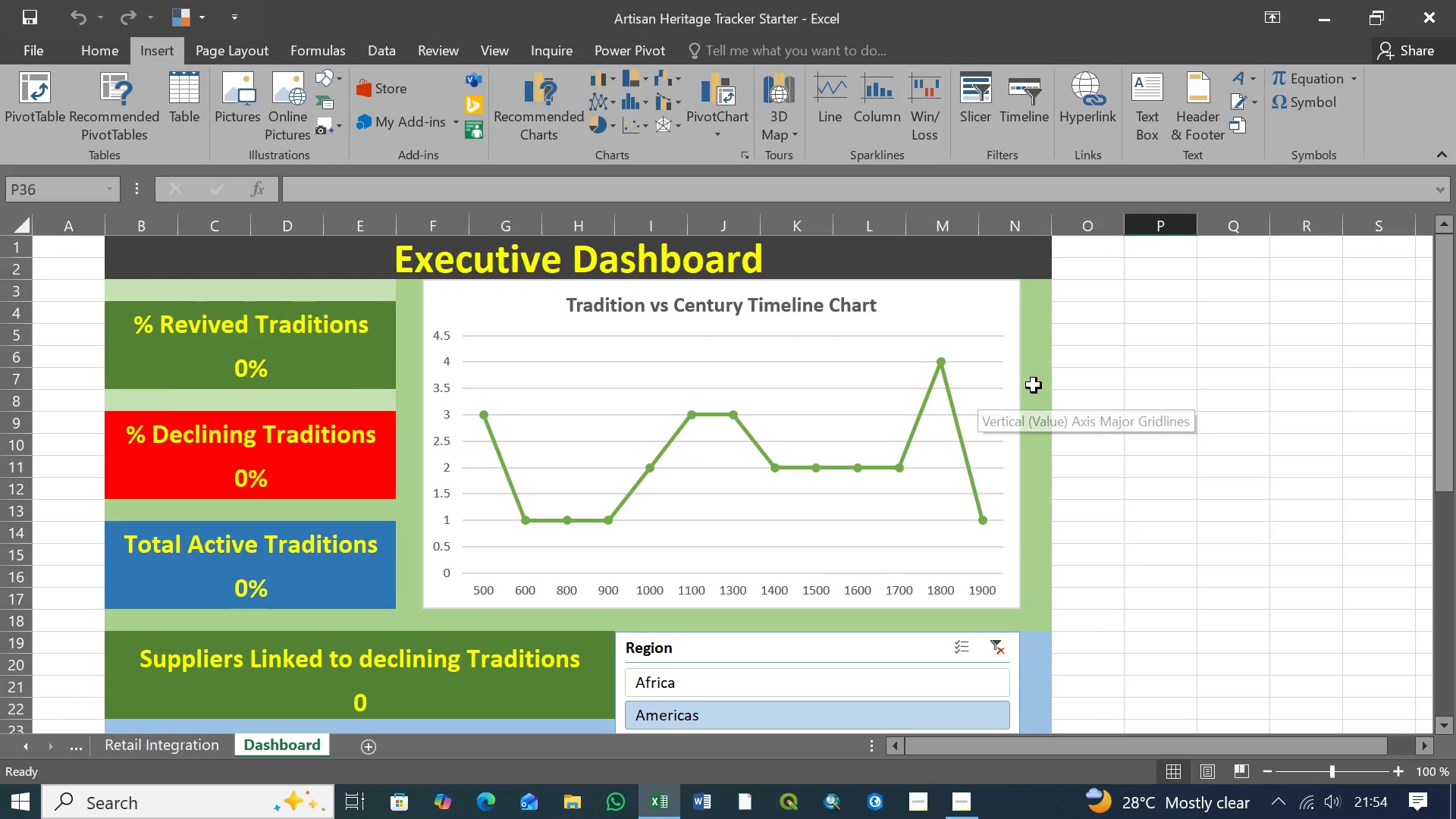 
scroll: coordinate [1034, 385], scroll_direction: down, amount: 7.0
 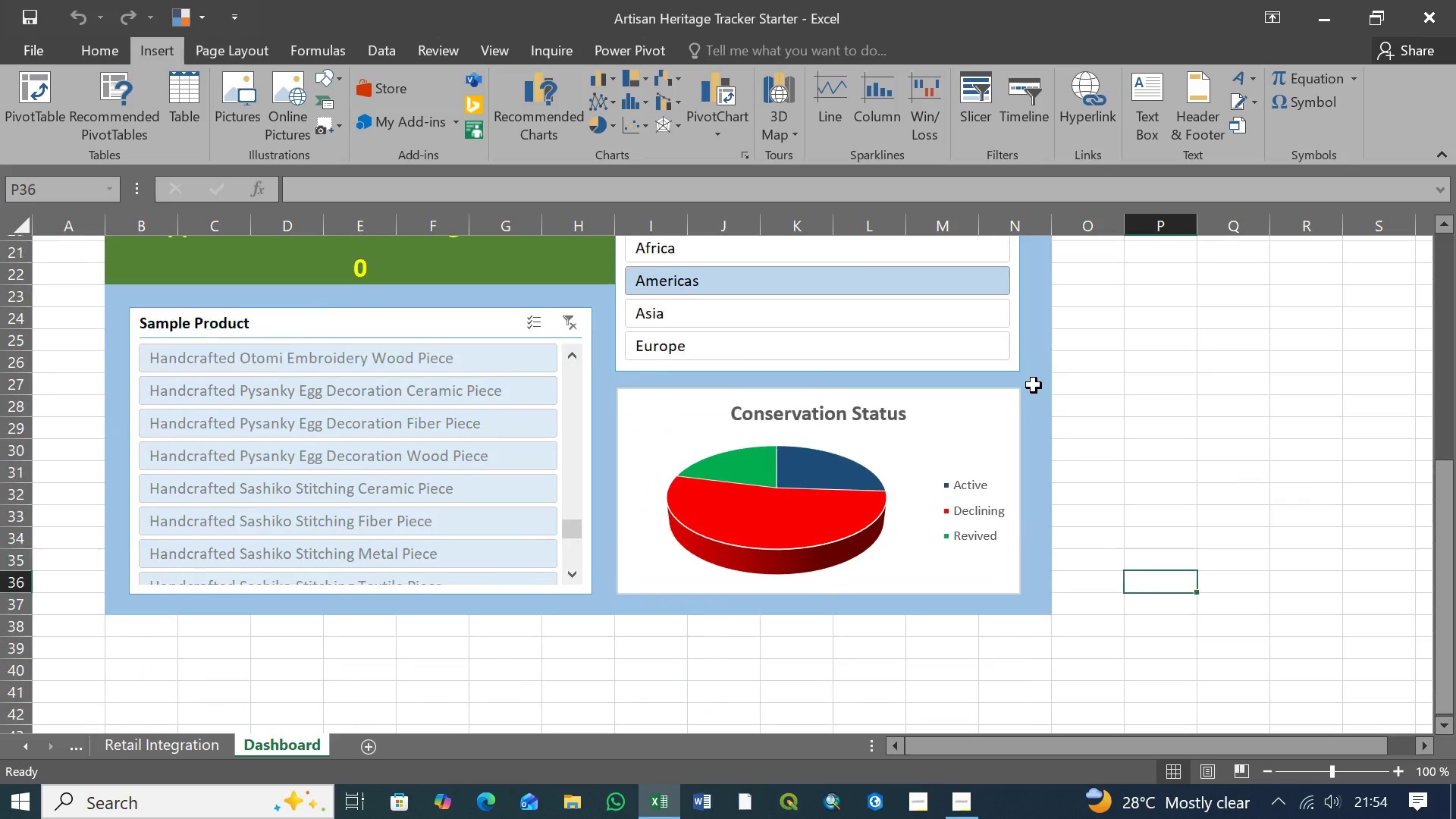 
scroll: coordinate [1034, 385], scroll_direction: up, amount: 1.0
 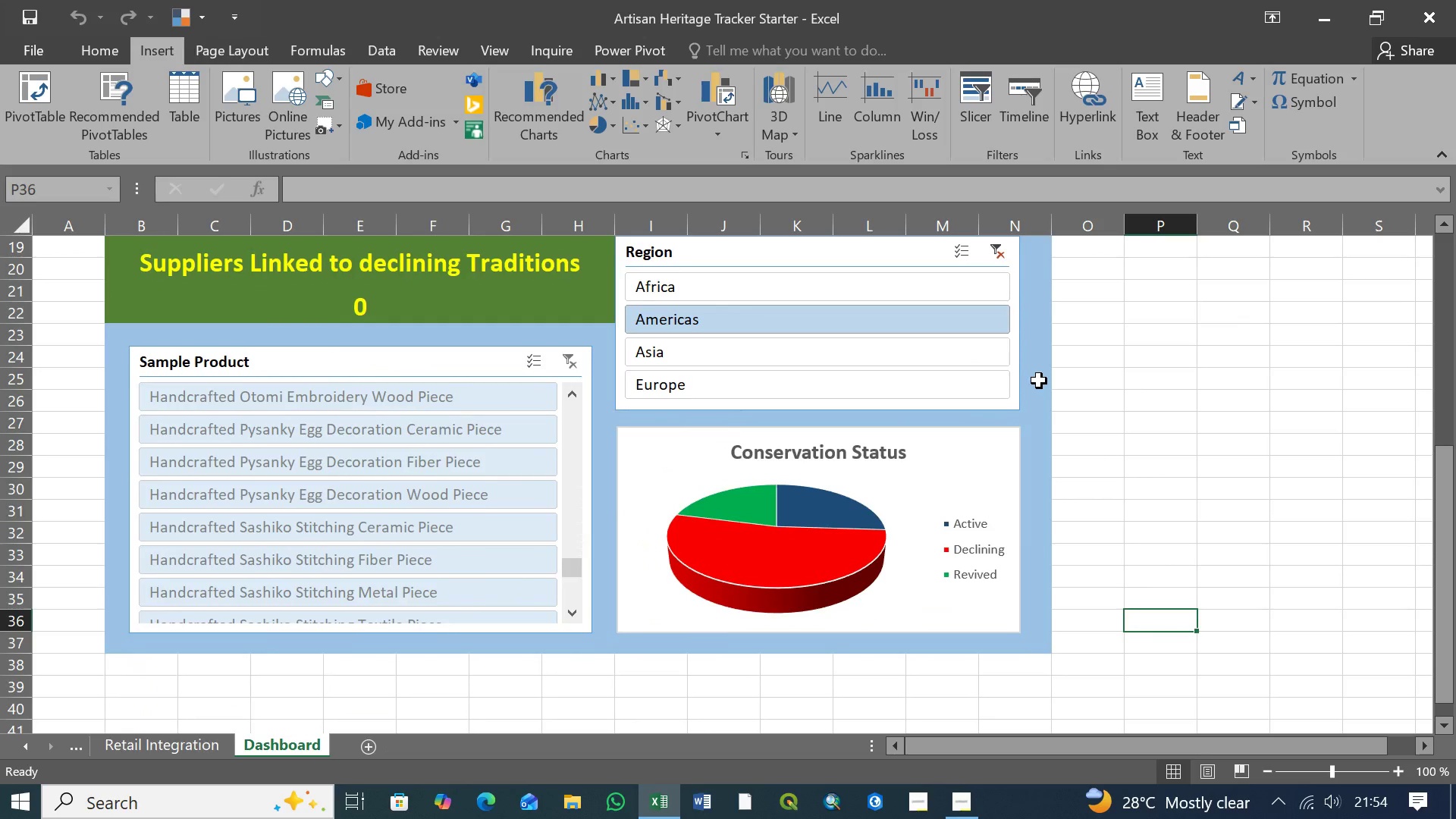 
key(Control+S)
 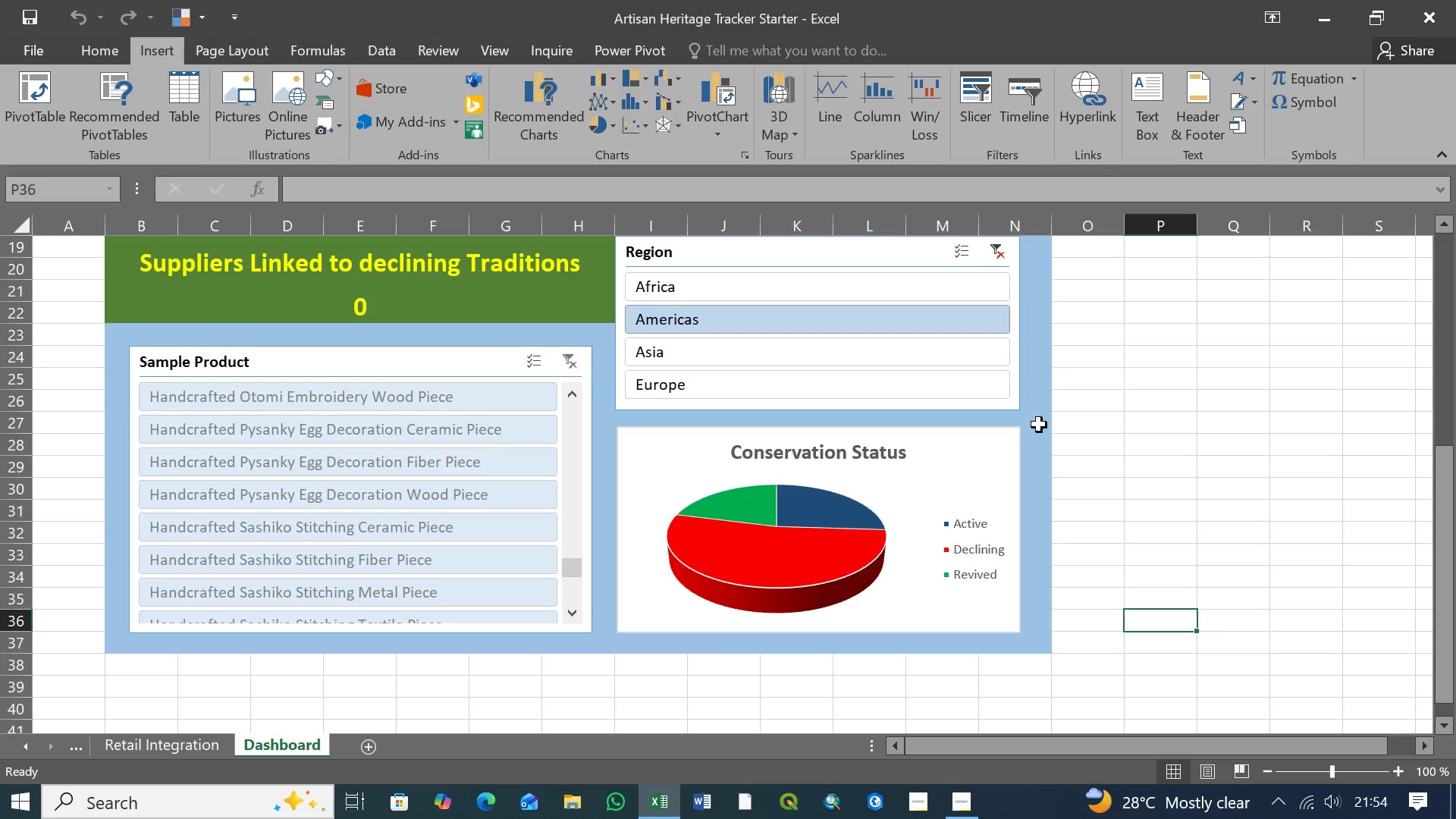 
scroll: coordinate [1039, 424], scroll_direction: up, amount: 12.0
 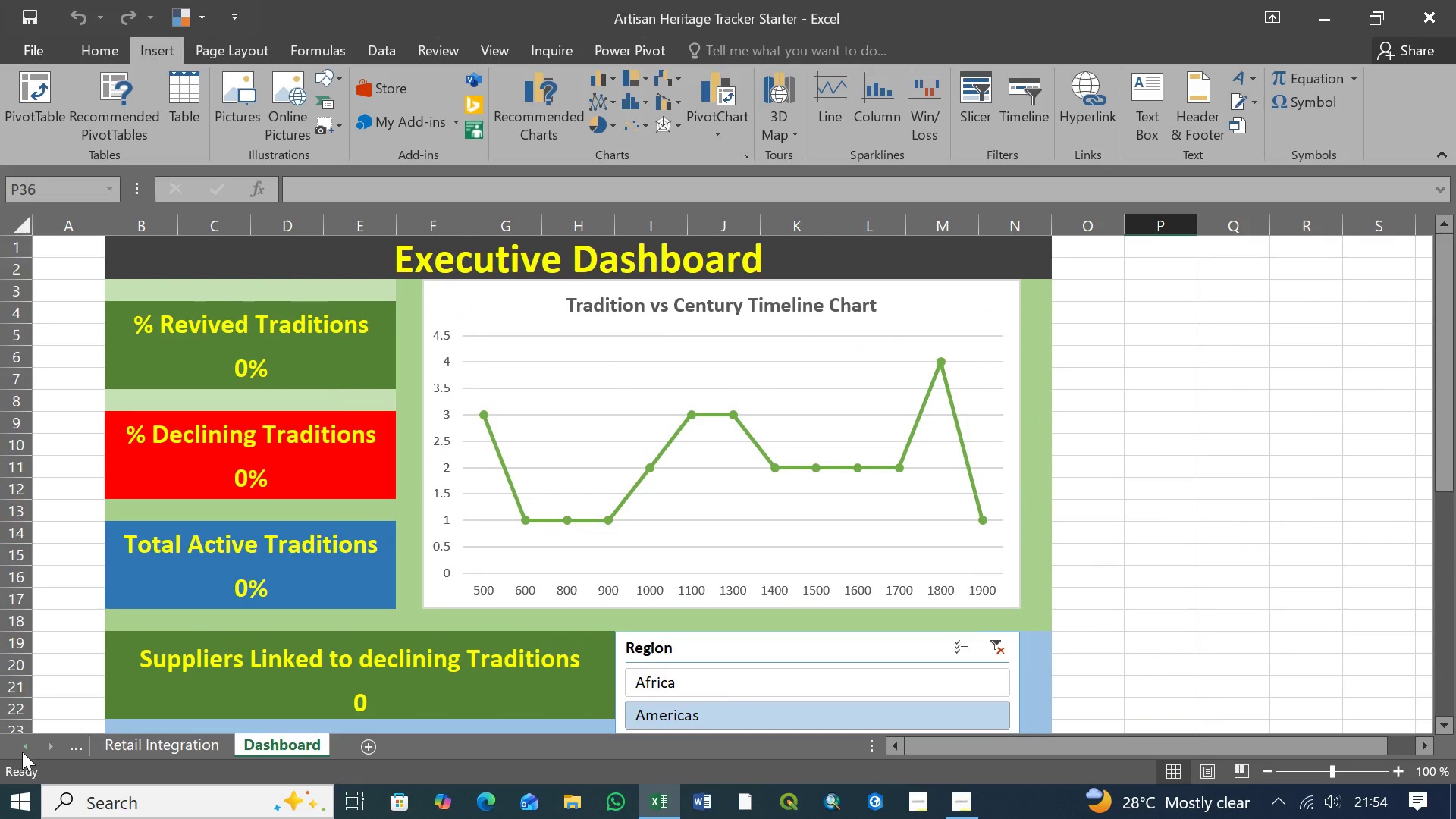 
double_click([22, 751])
 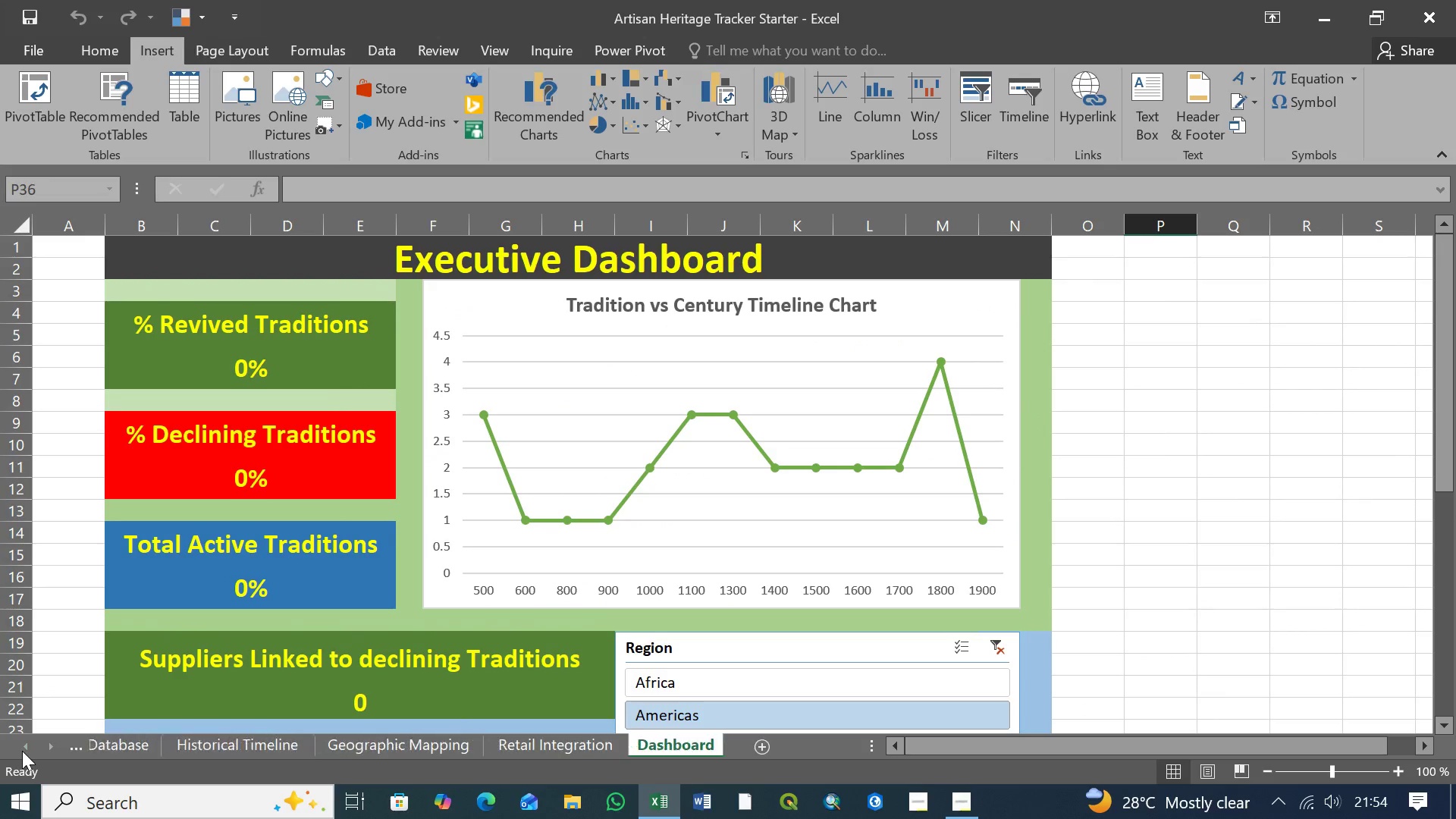 
triple_click([22, 751])
 